 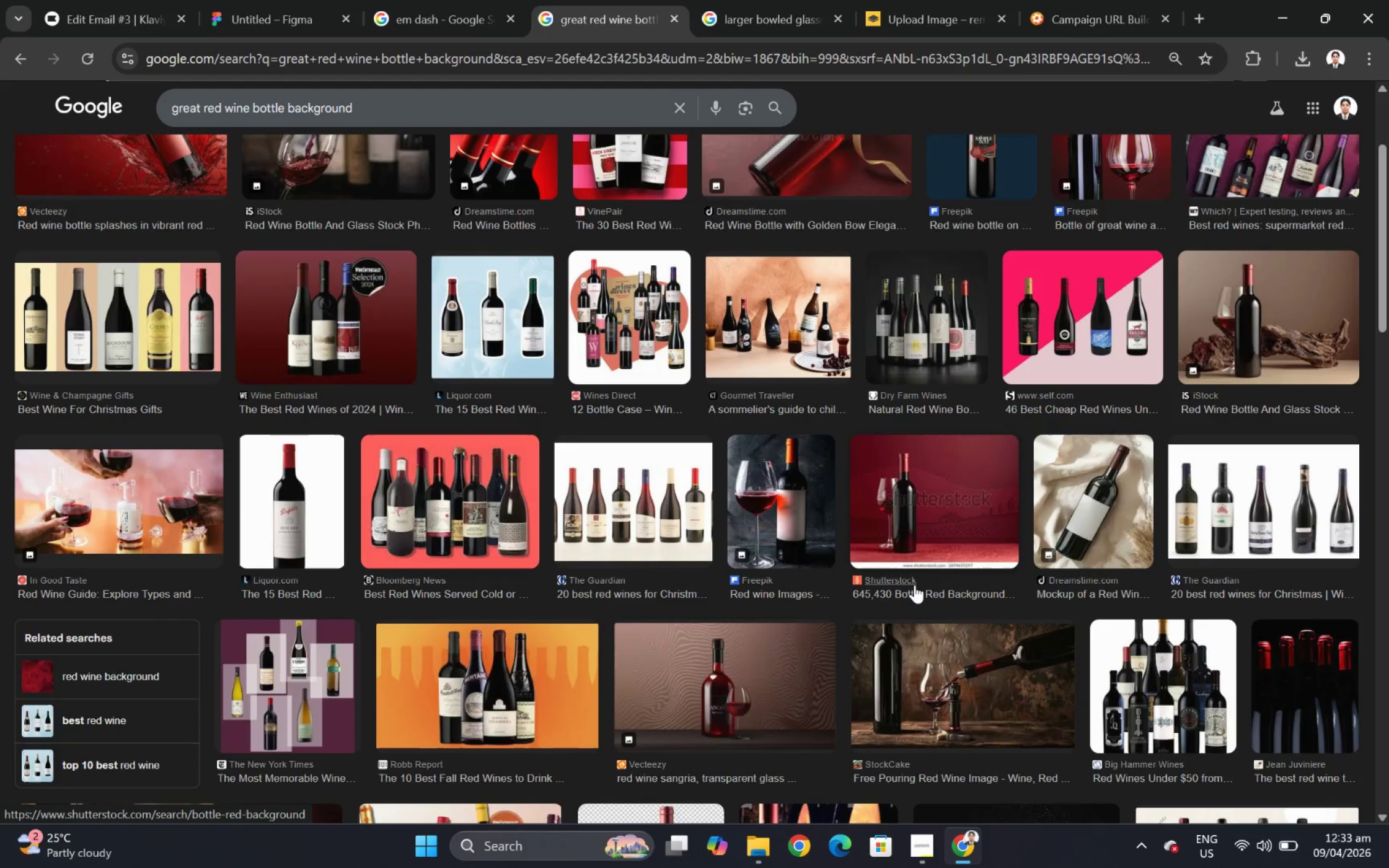 
left_click([1104, 457])
 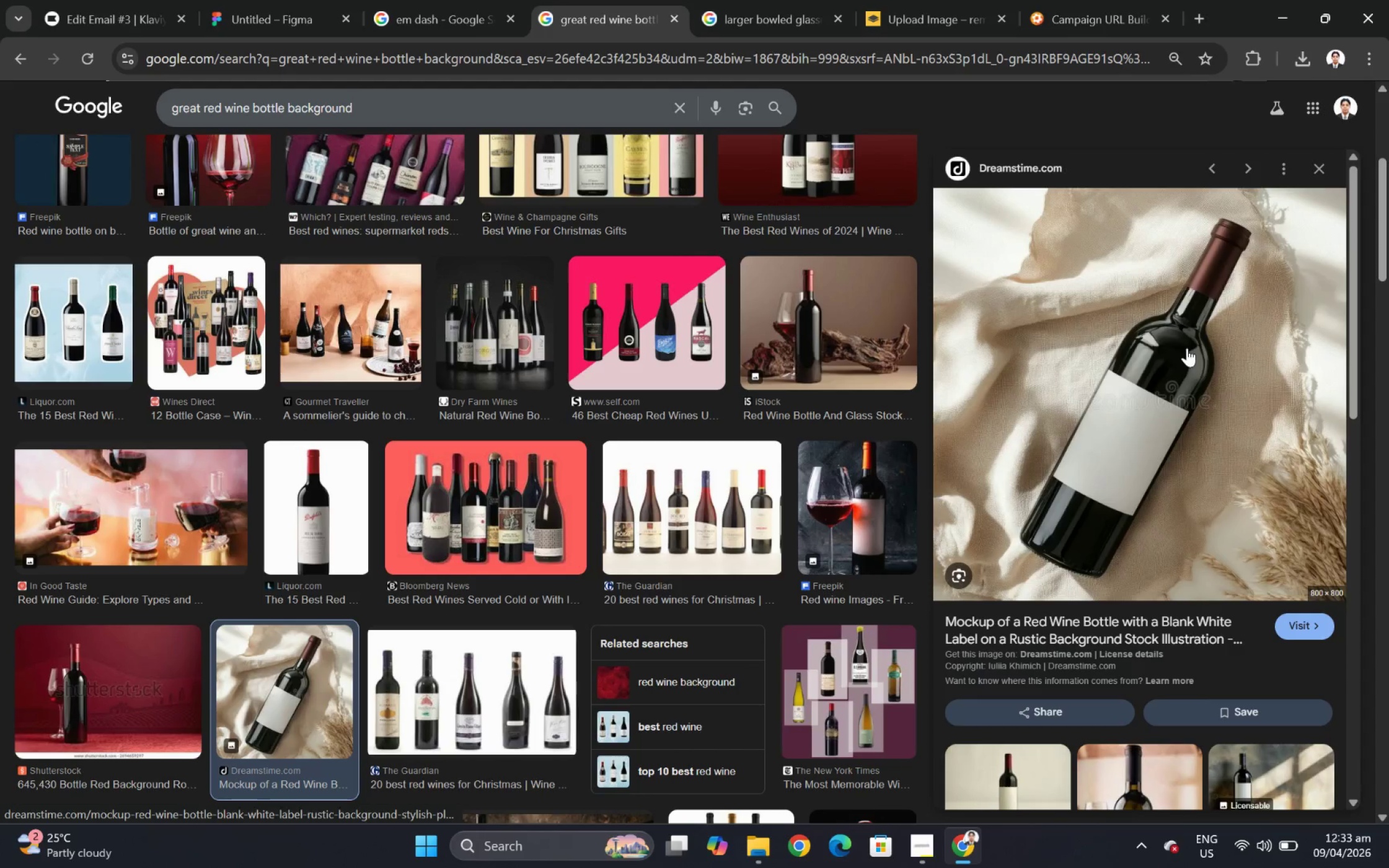 
scroll: coordinate [1235, 348], scroll_direction: down, amount: 2.0
 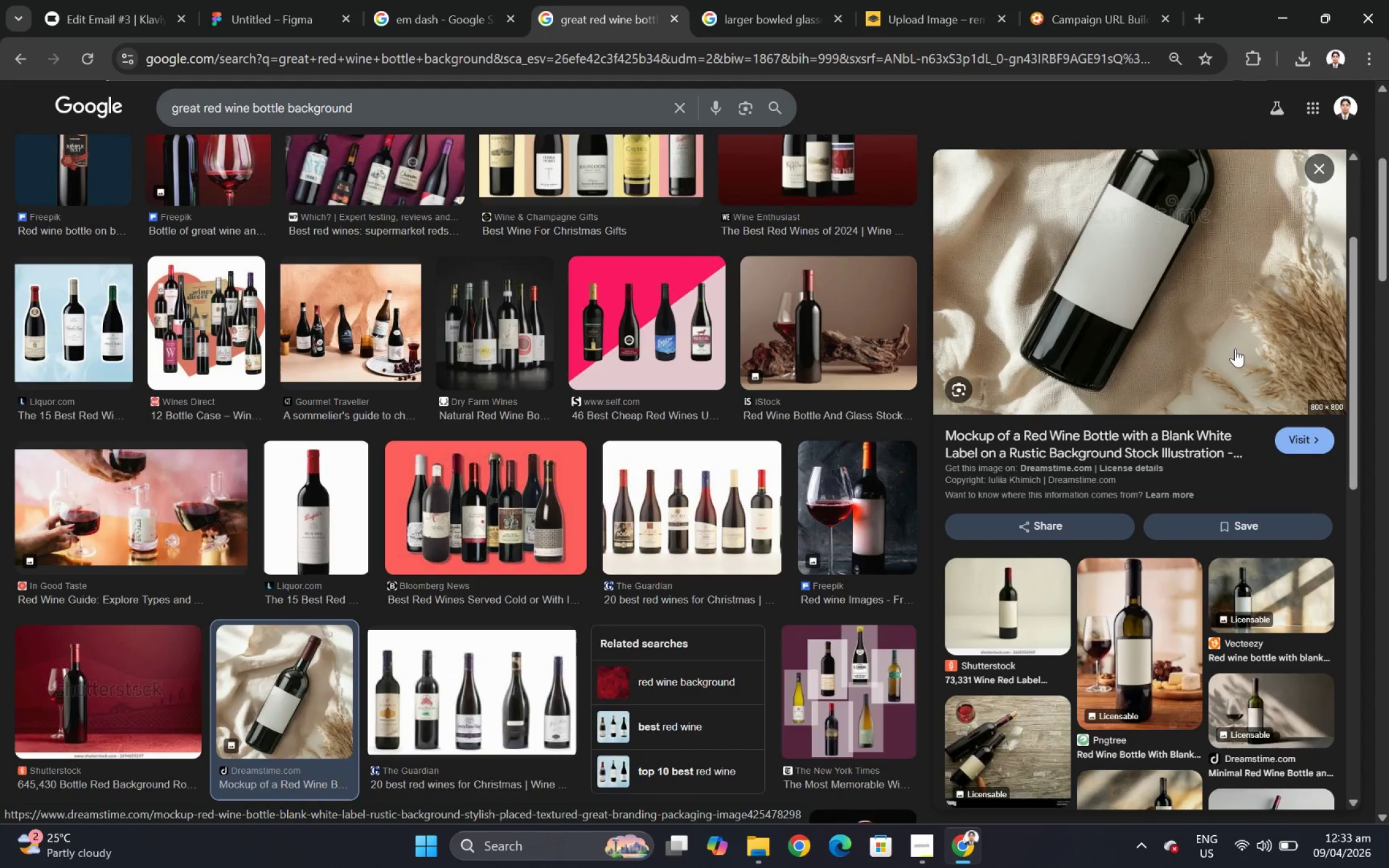 
scroll: coordinate [1235, 348], scroll_direction: up, amount: 2.0
 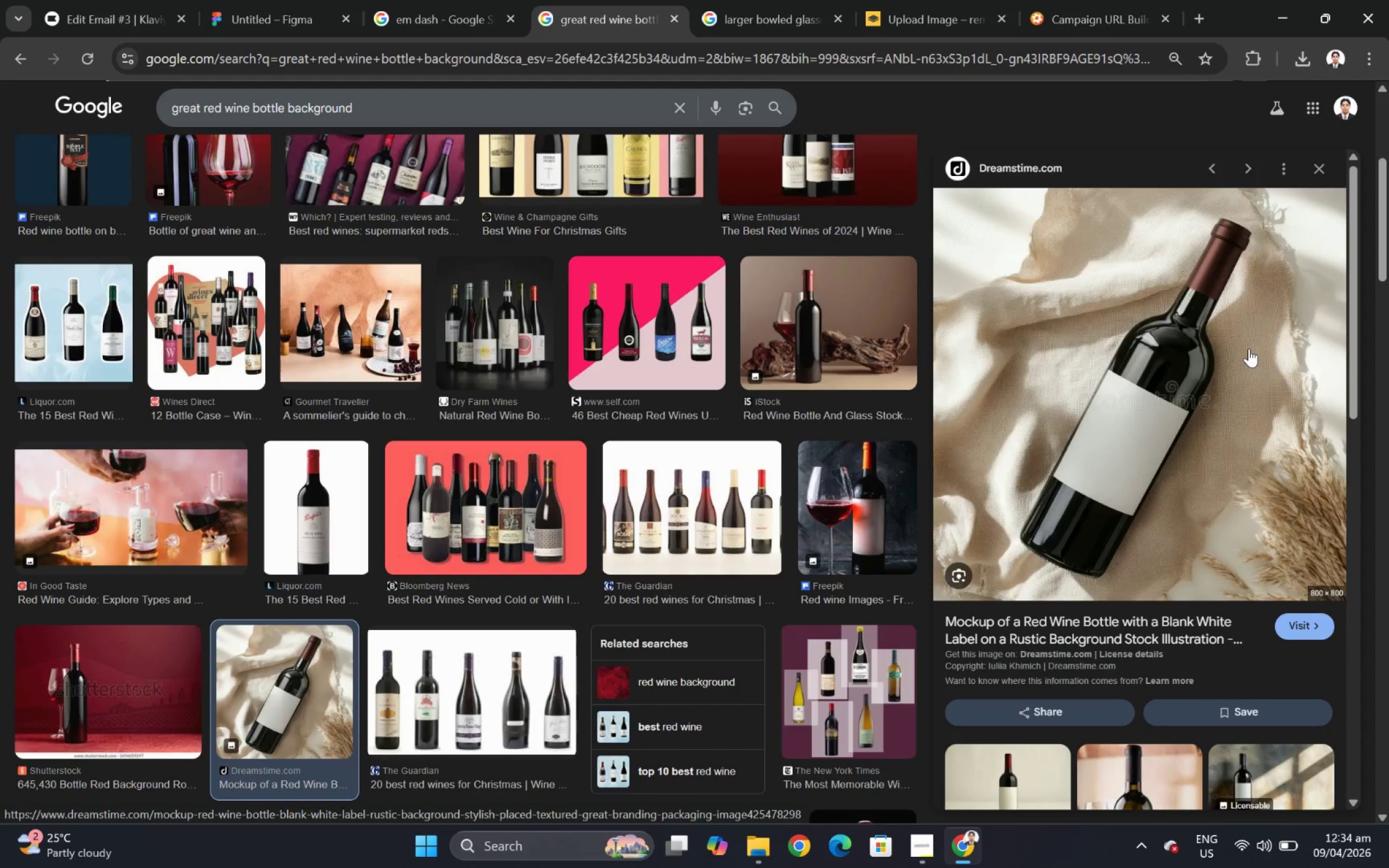 
scroll: coordinate [1249, 348], scroll_direction: down, amount: 2.0
 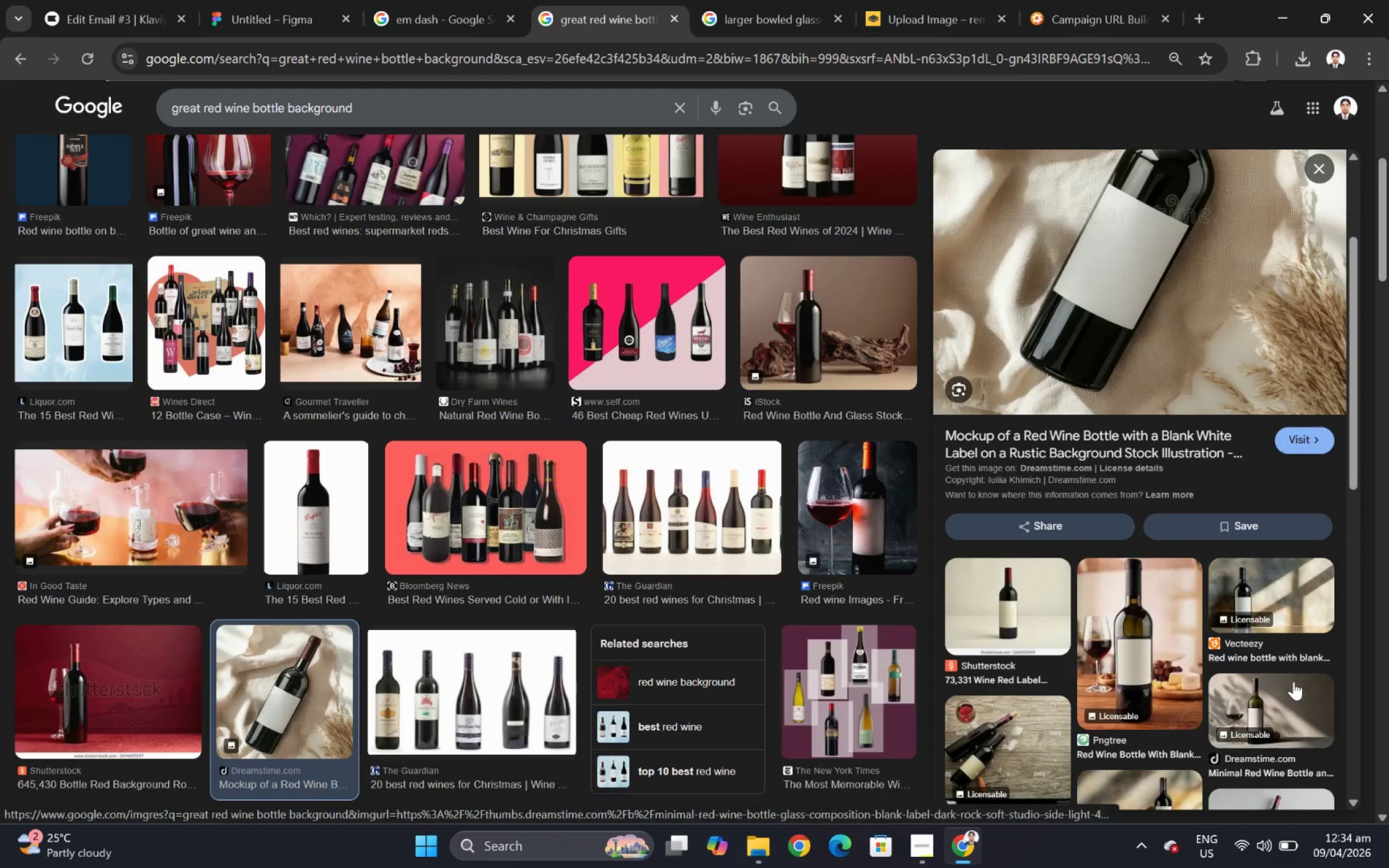 
left_click([1290, 696])
 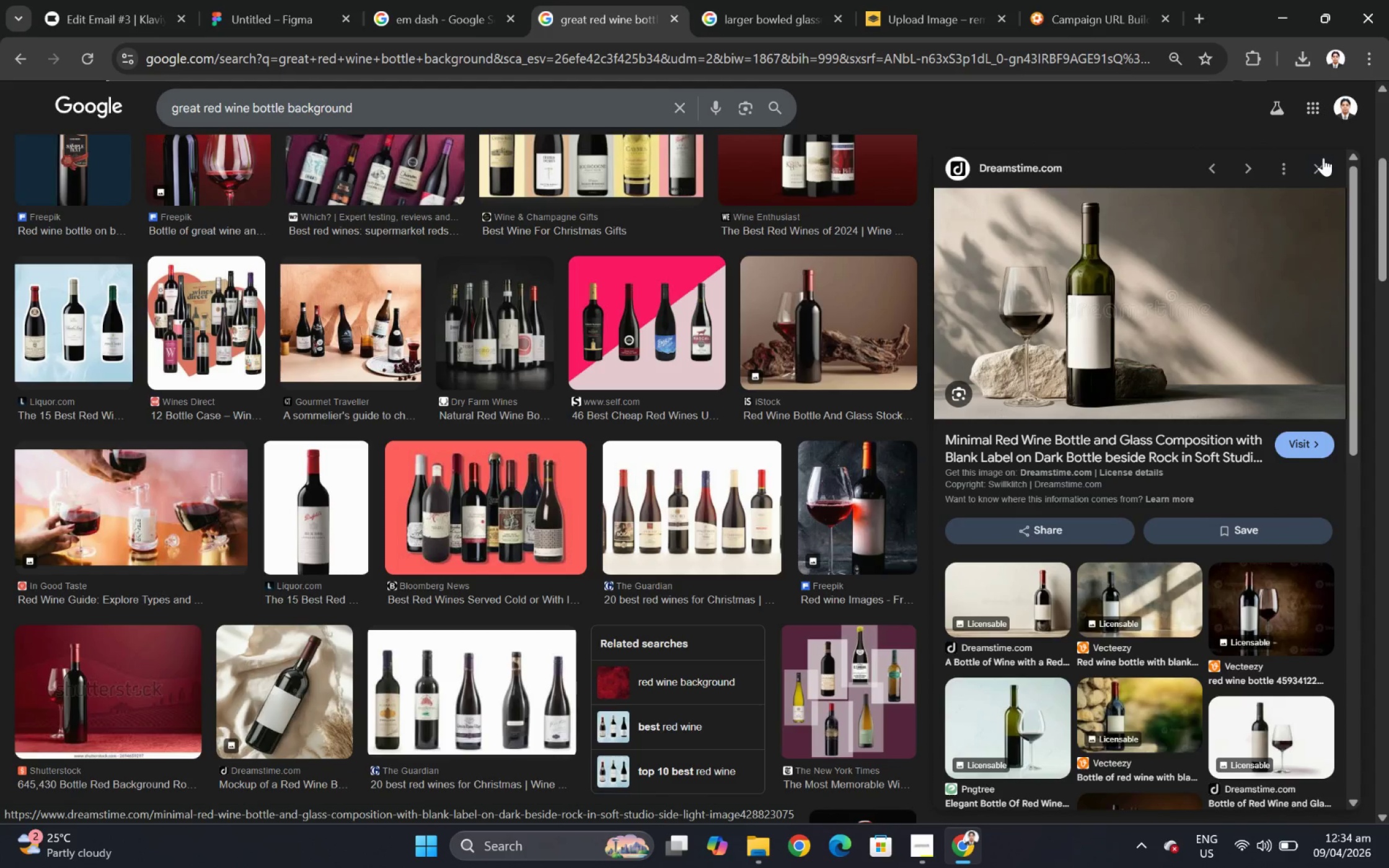 
left_click([1323, 157])
 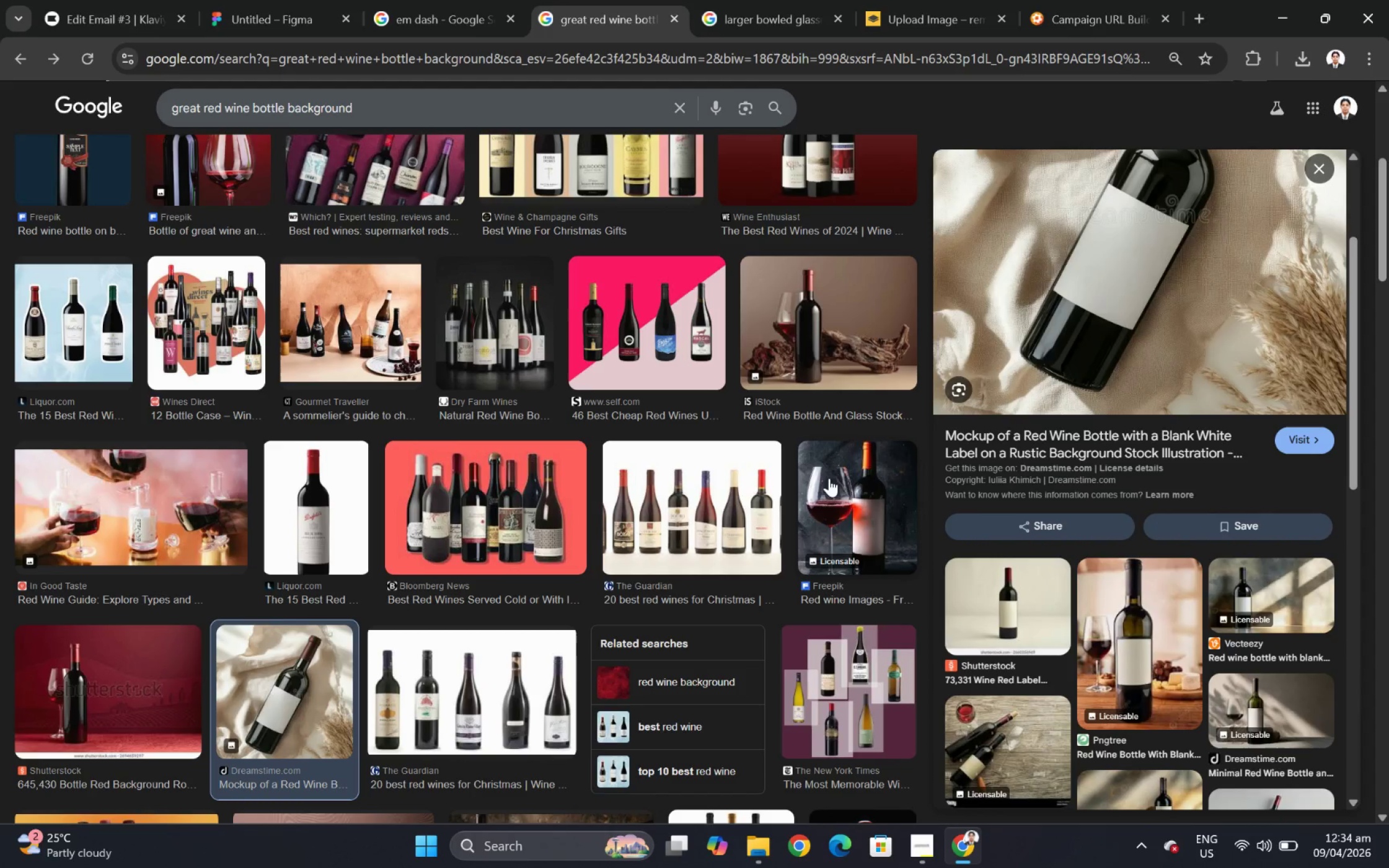 
scroll: coordinate [825, 478], scroll_direction: up, amount: 2.0
 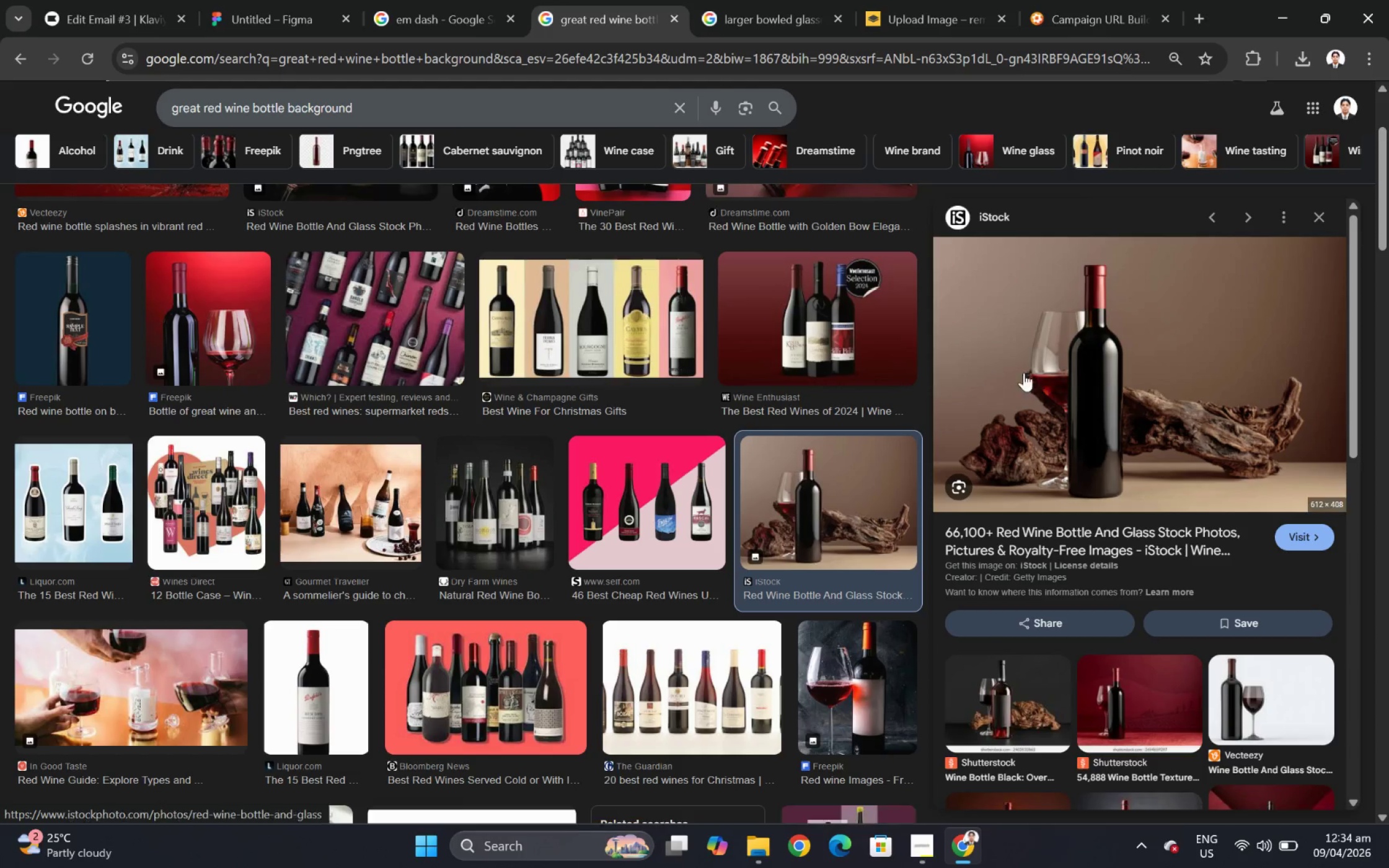 
wait(24.81)
 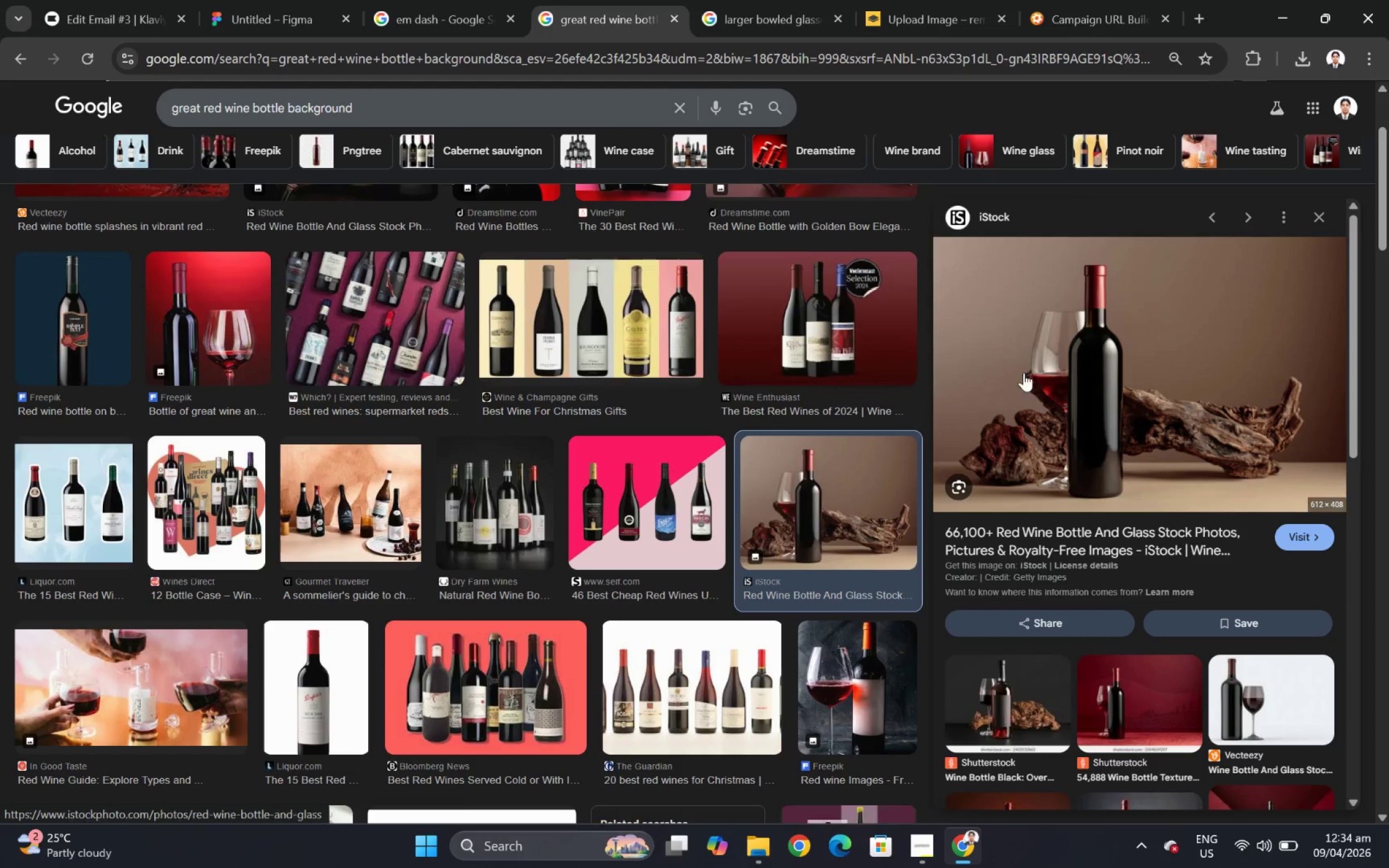 
scroll: coordinate [1089, 372], scroll_direction: up, amount: 3.0
 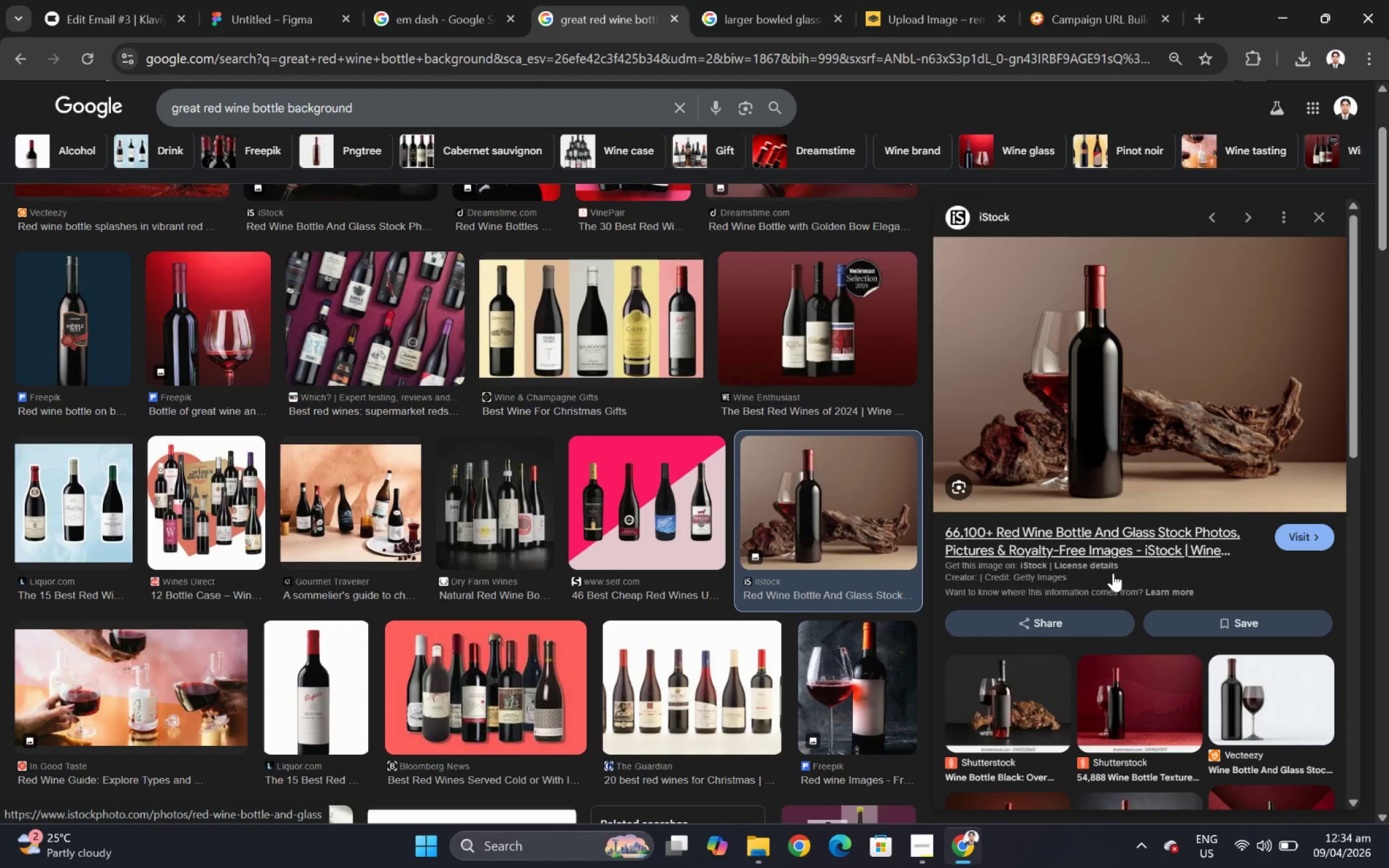 
left_click([1022, 711])
 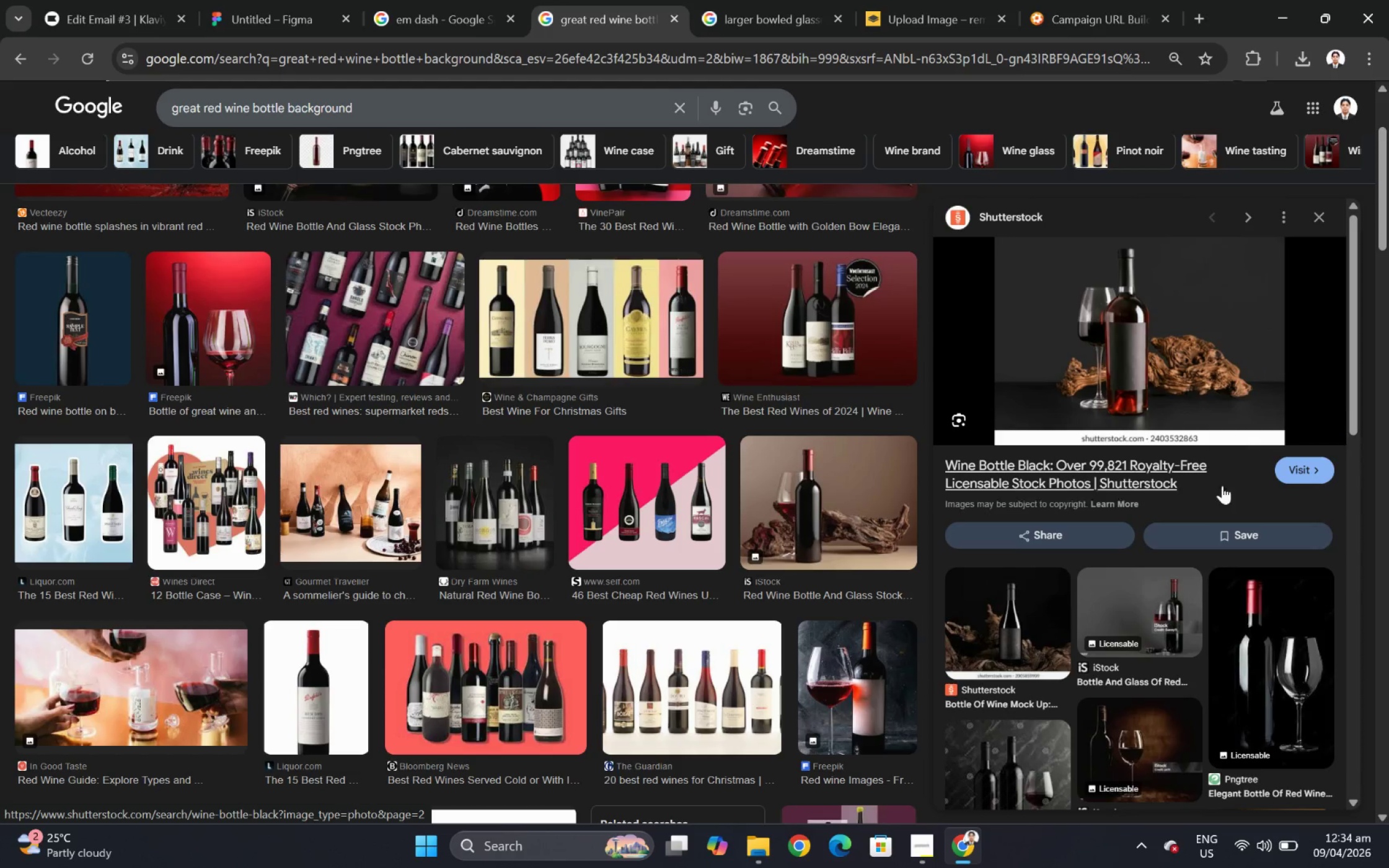 
left_click([1022, 612])
 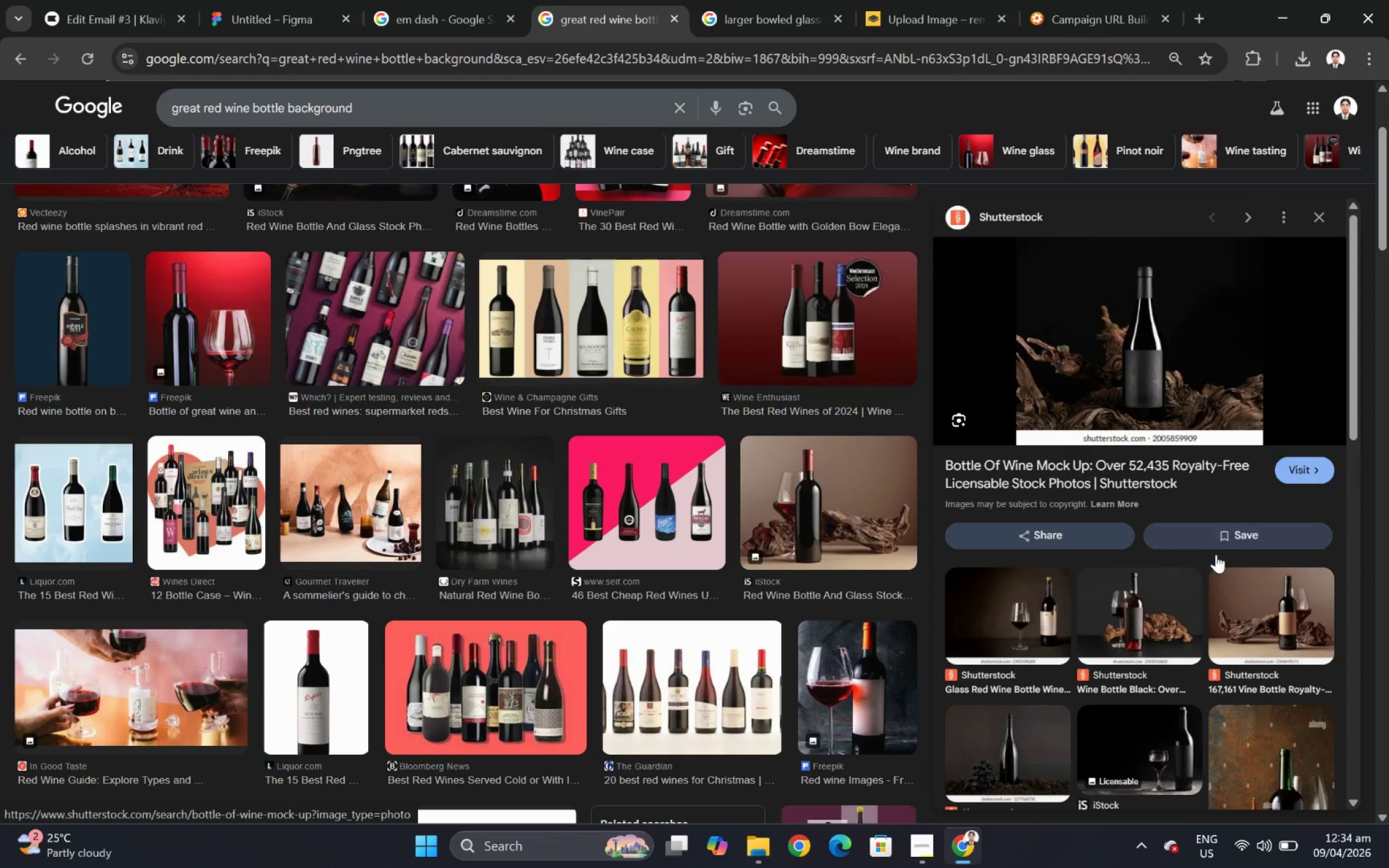 
left_click([1034, 575])
 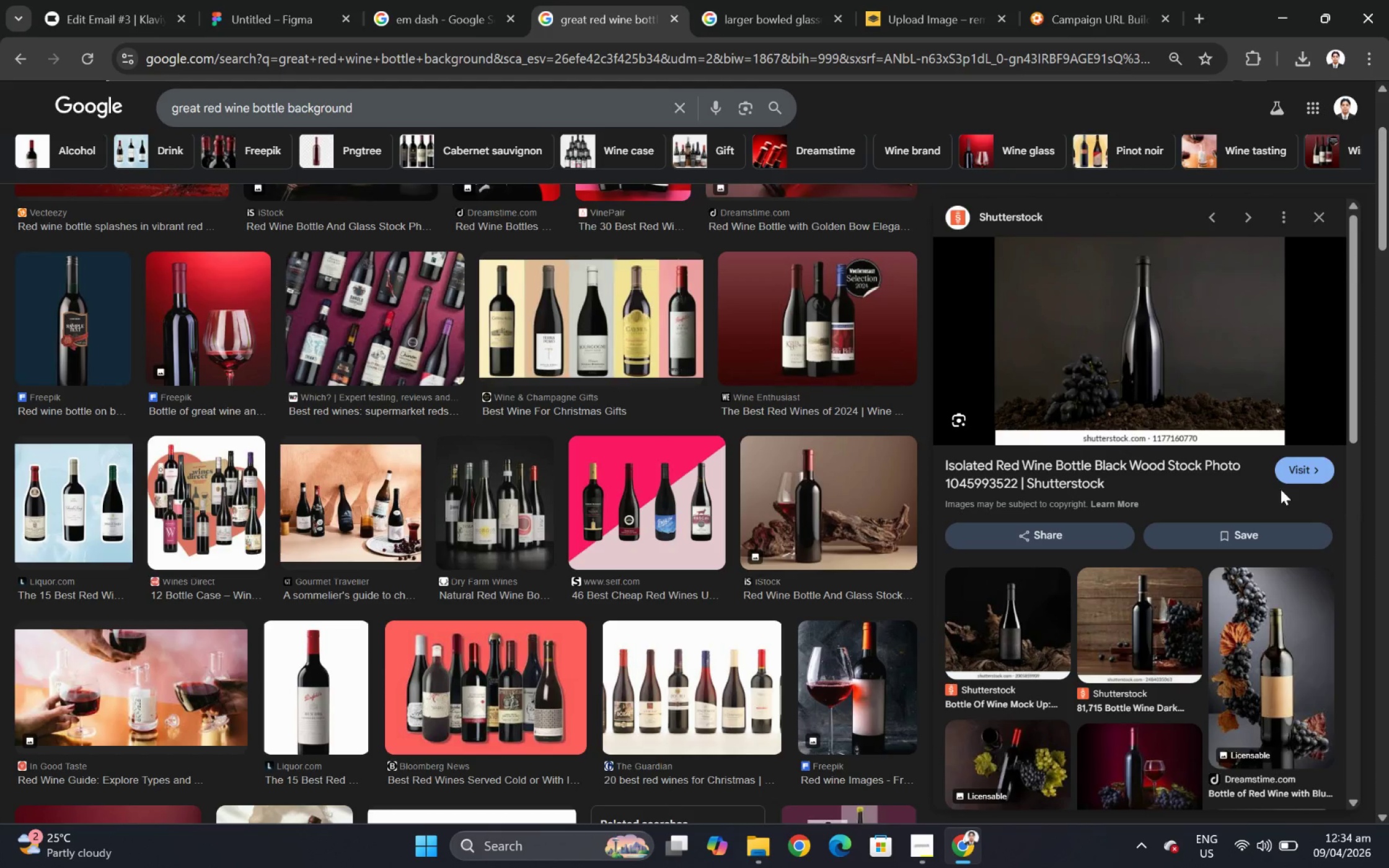 
scroll: coordinate [1261, 604], scroll_direction: down, amount: 5.0
 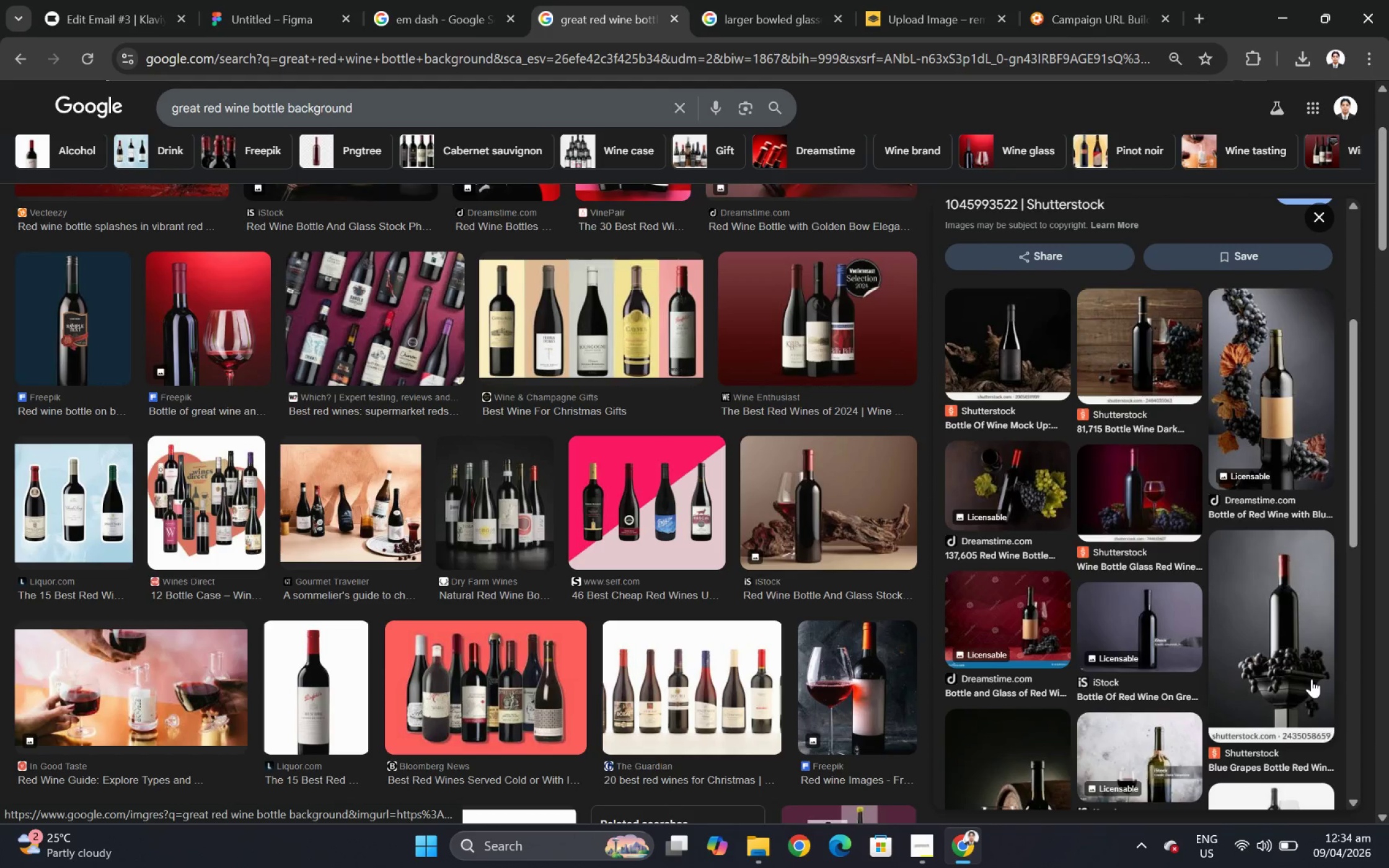 
left_click([1275, 663])
 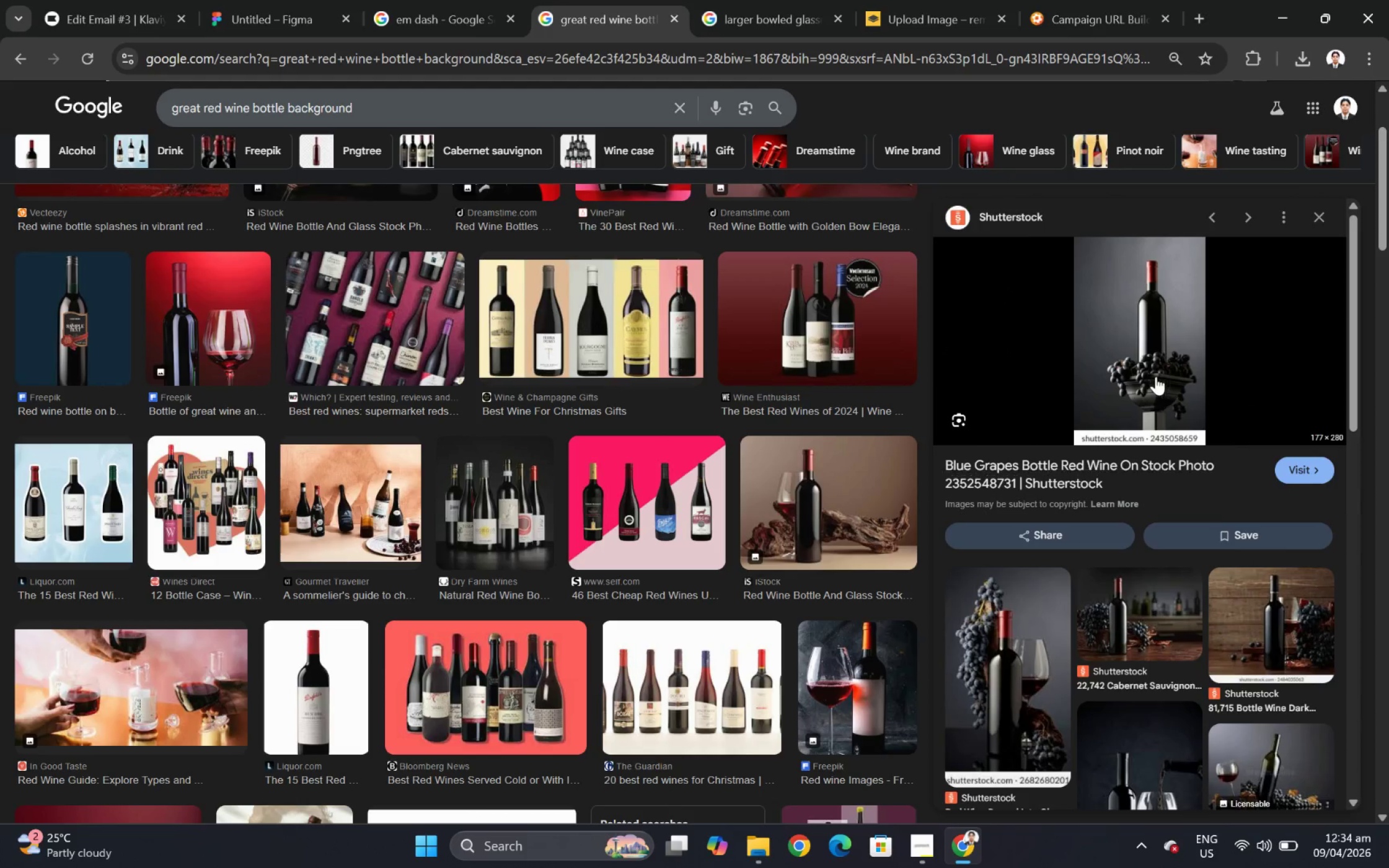 
right_click([1140, 350])
 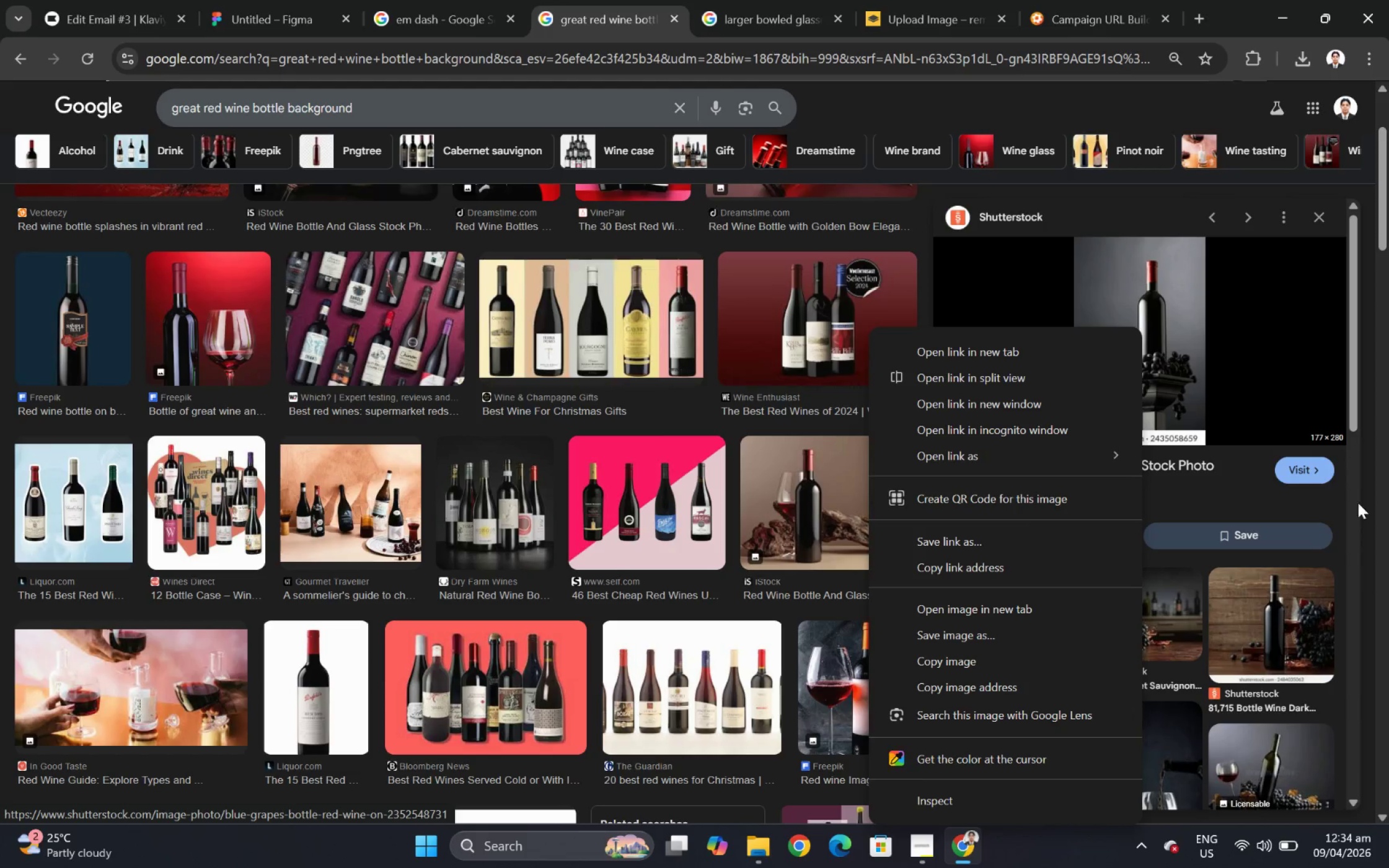 
wait(5.09)
 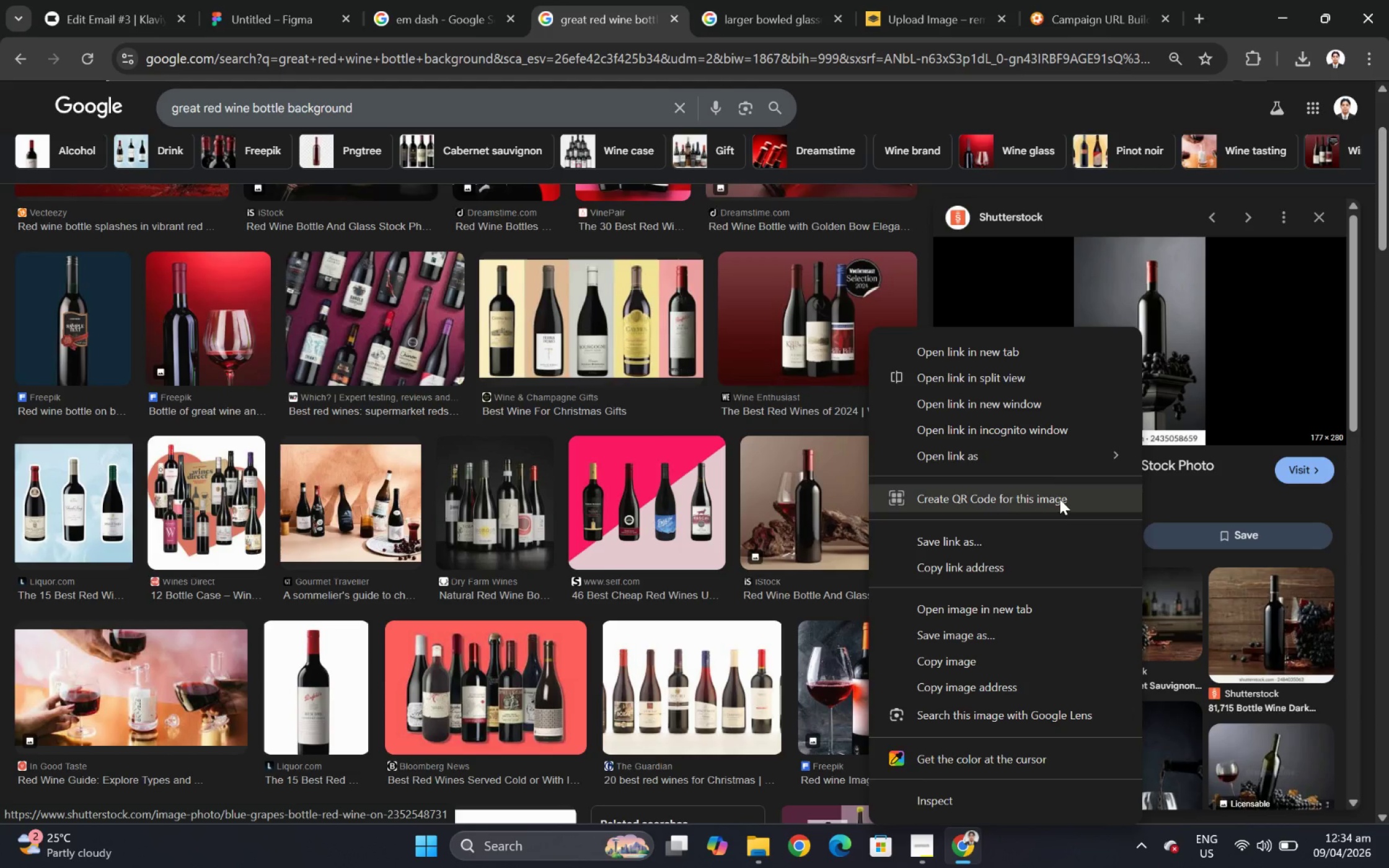 
left_click([1352, 397])
 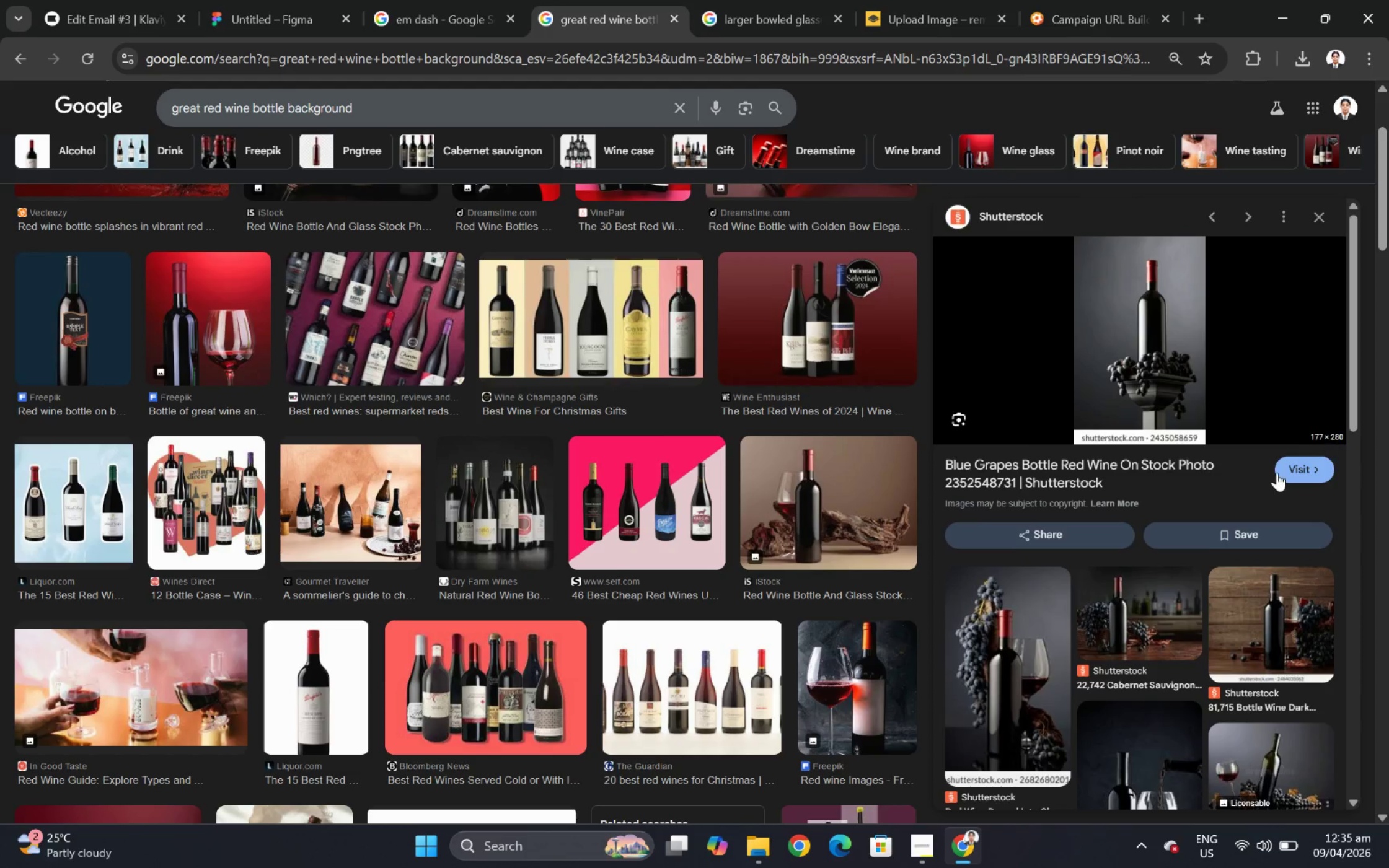 
scroll: coordinate [1146, 590], scroll_direction: down, amount: 2.0
 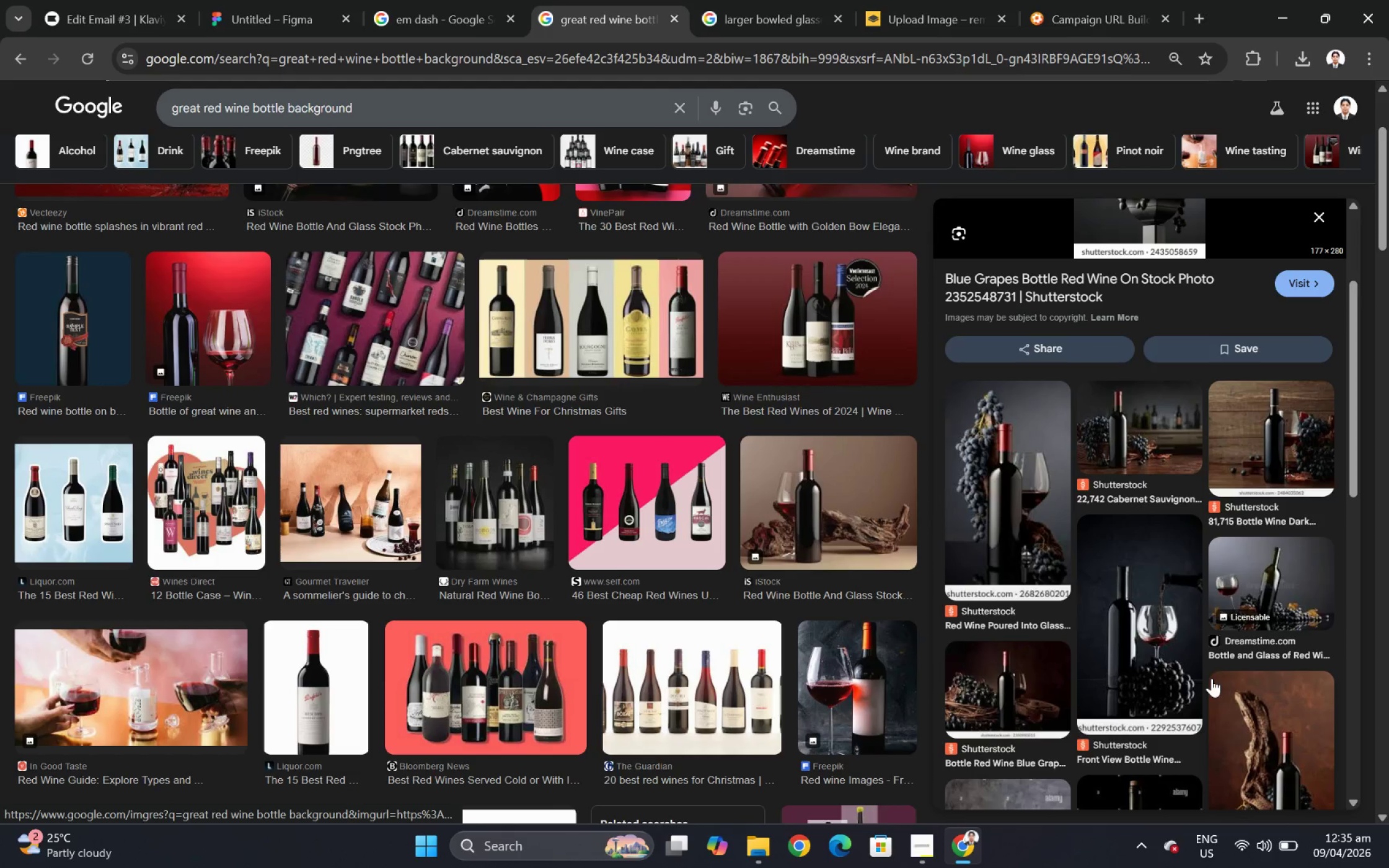 
left_click([1154, 550])
 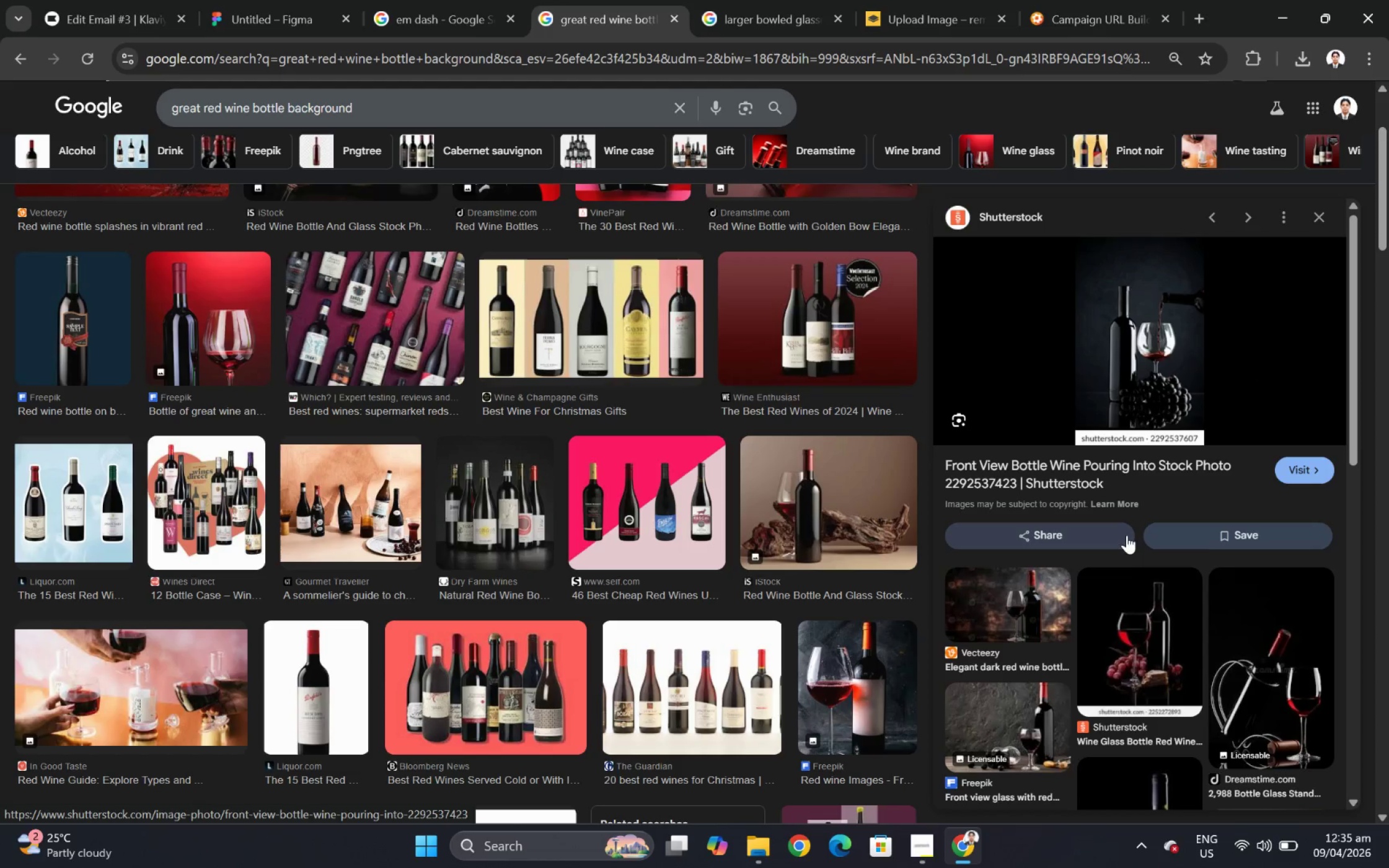 
scroll: coordinate [1181, 666], scroll_direction: down, amount: 1.0
 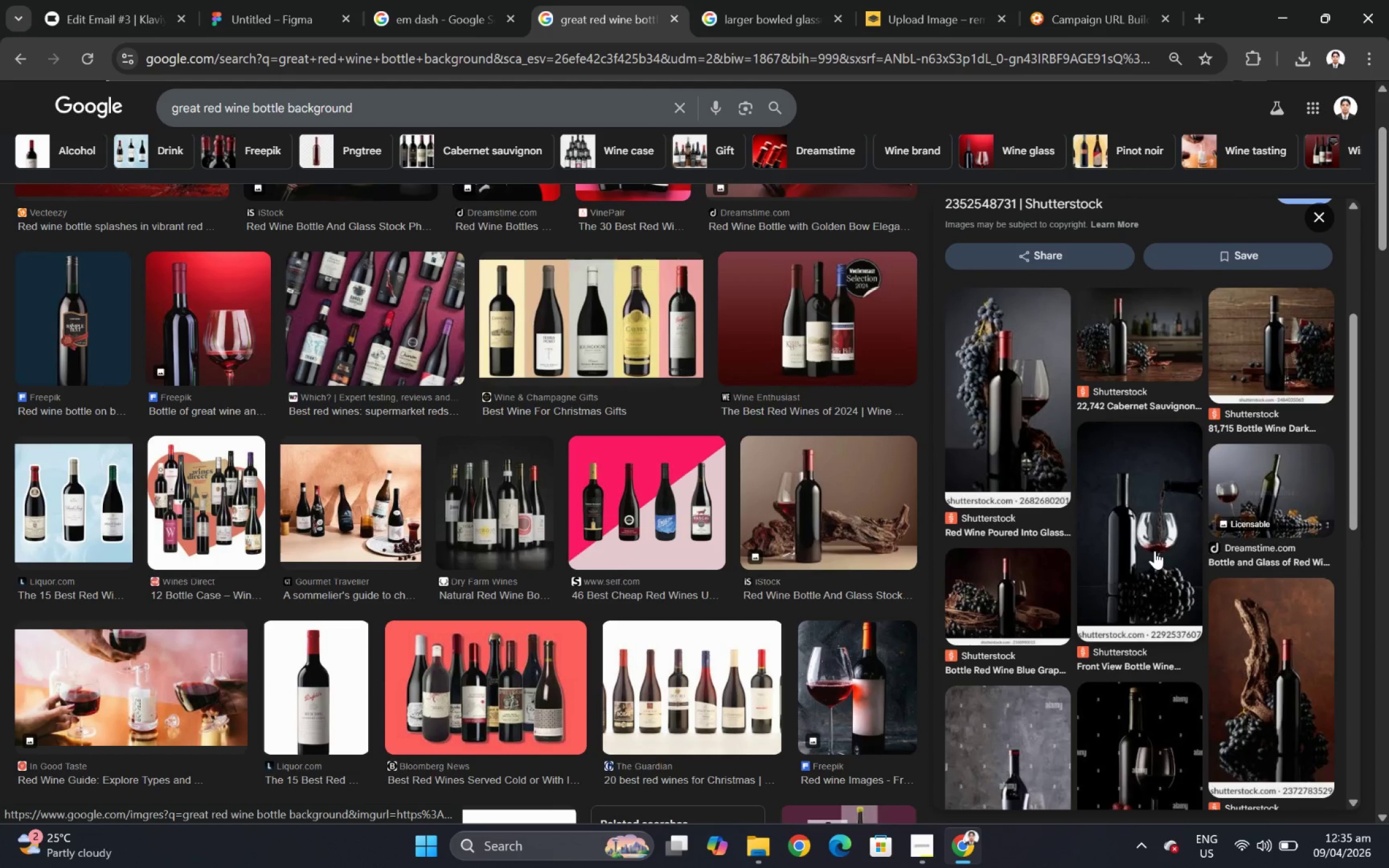 
right_click([1179, 465])
 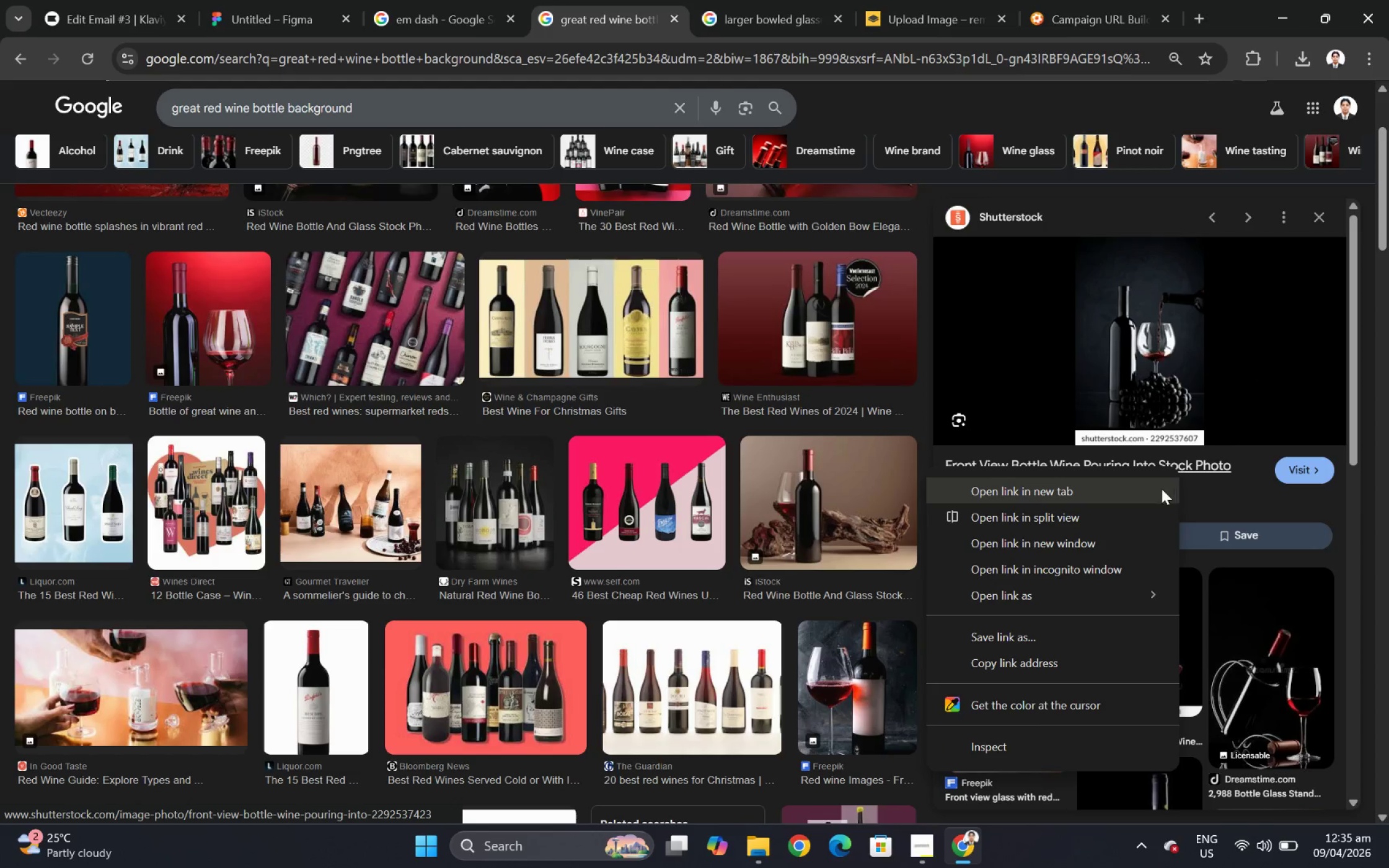 
left_click([1154, 491])
 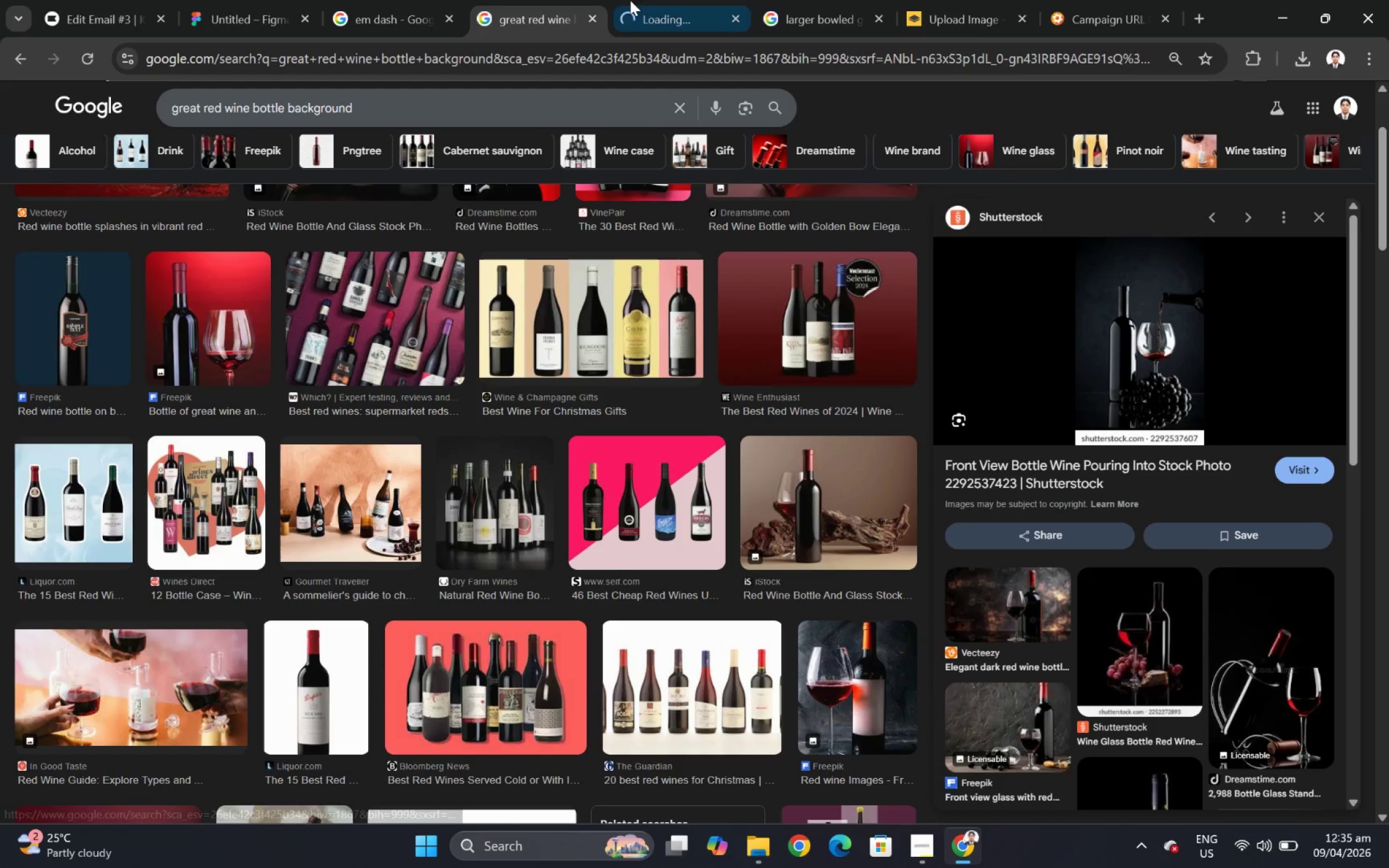 
left_click([671, 6])
 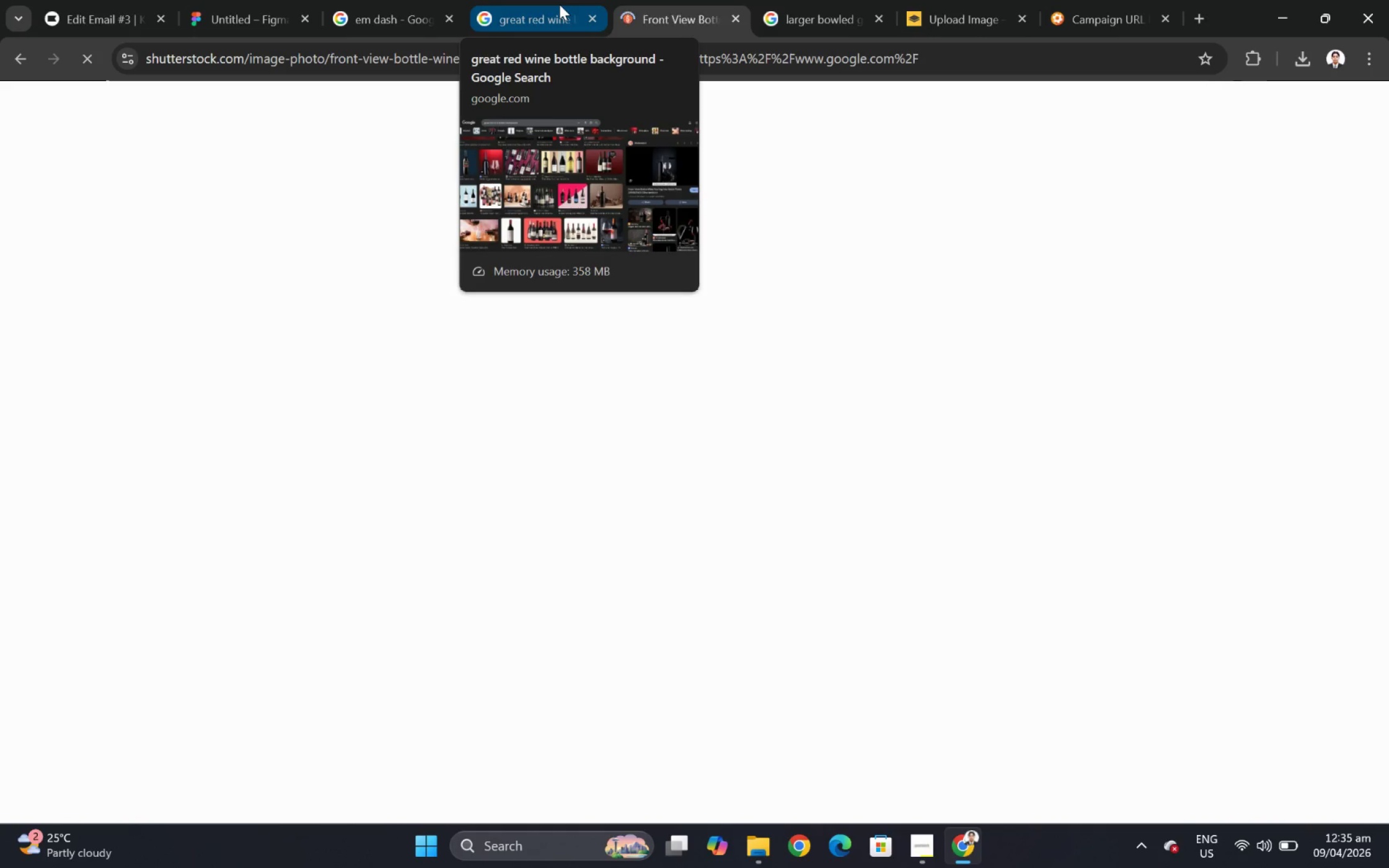 
wait(13.41)
 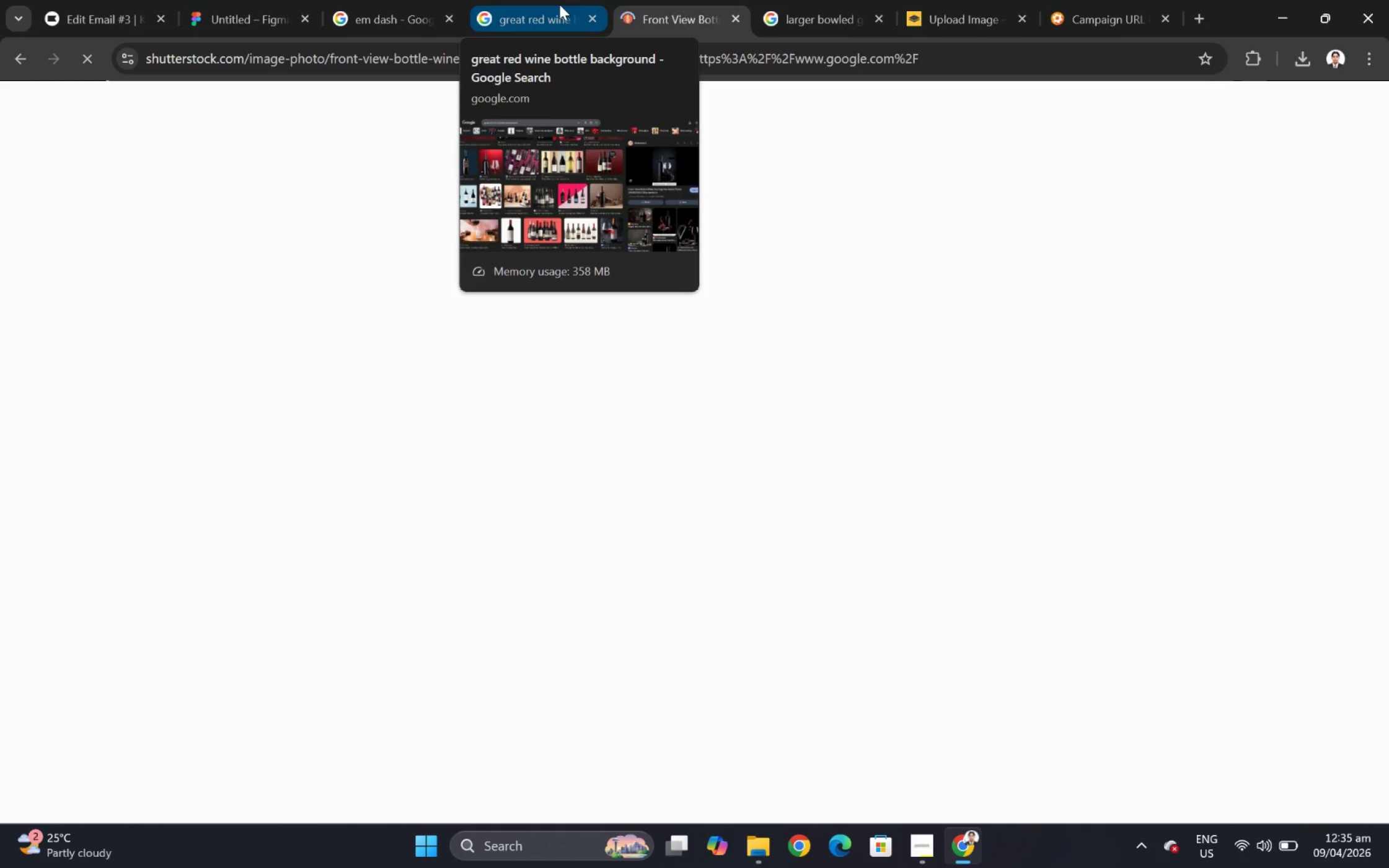 
scroll: coordinate [683, 434], scroll_direction: down, amount: 3.0
 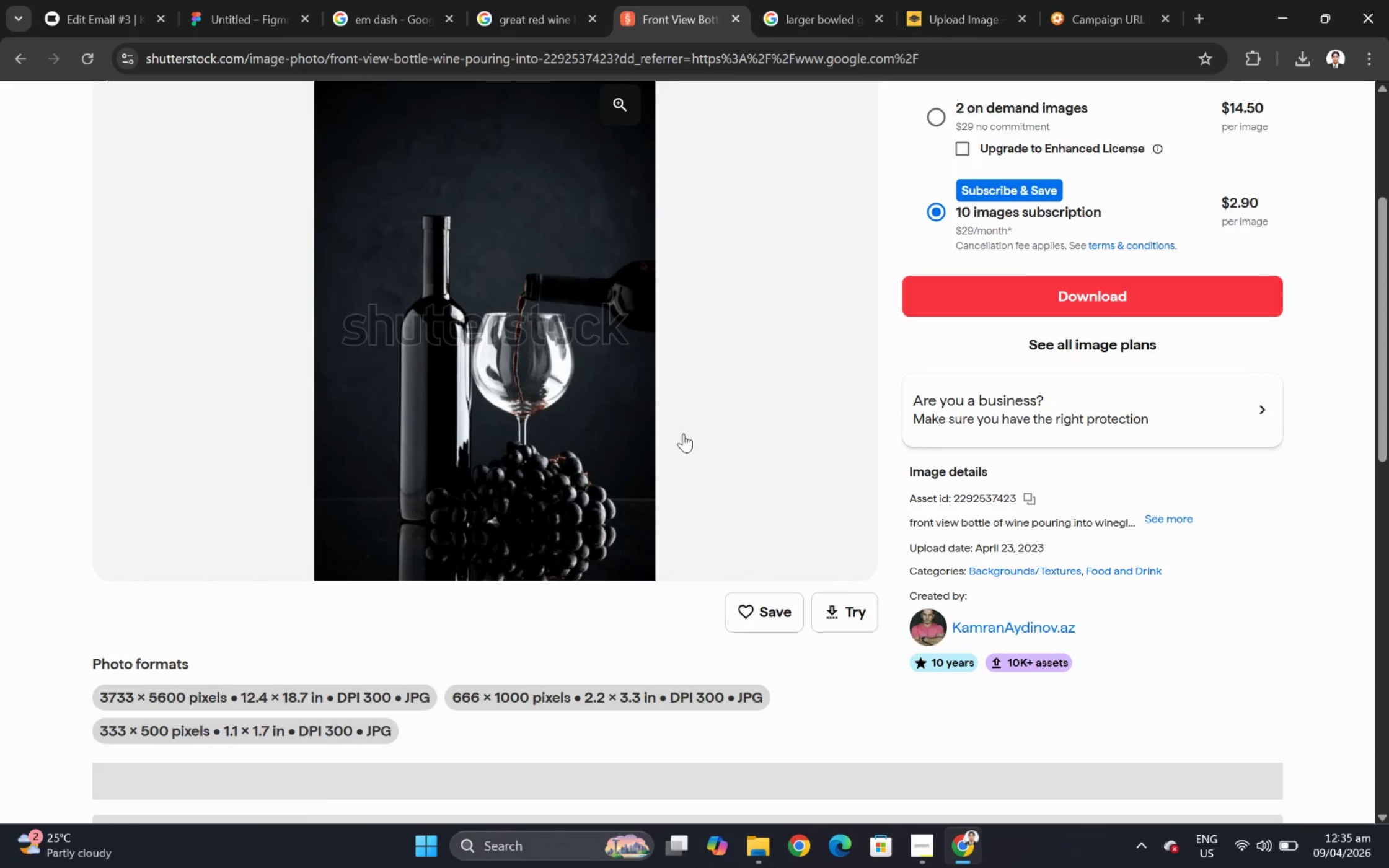 
scroll: coordinate [683, 433], scroll_direction: up, amount: 3.0
 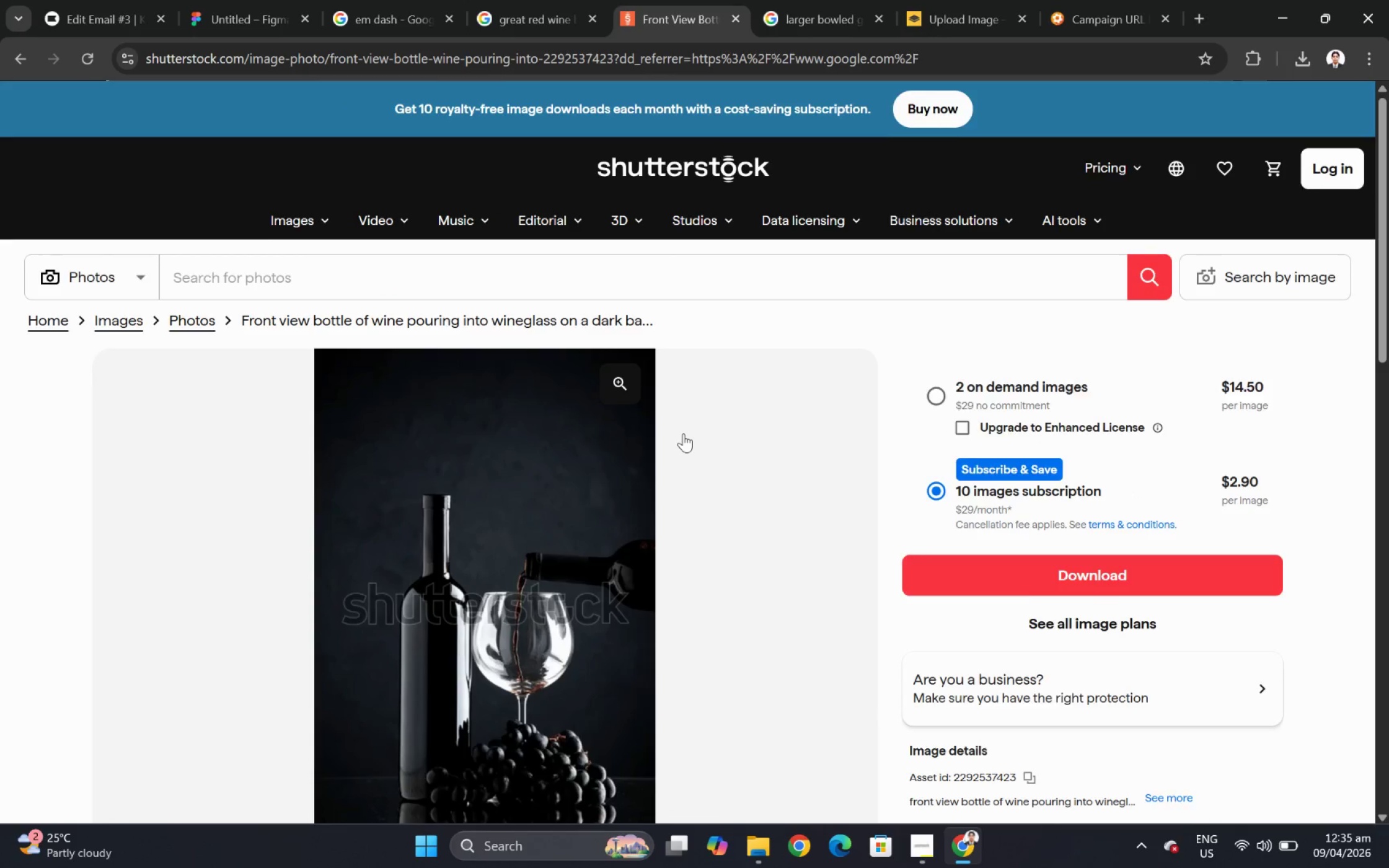 
scroll: coordinate [683, 433], scroll_direction: down, amount: 6.0
 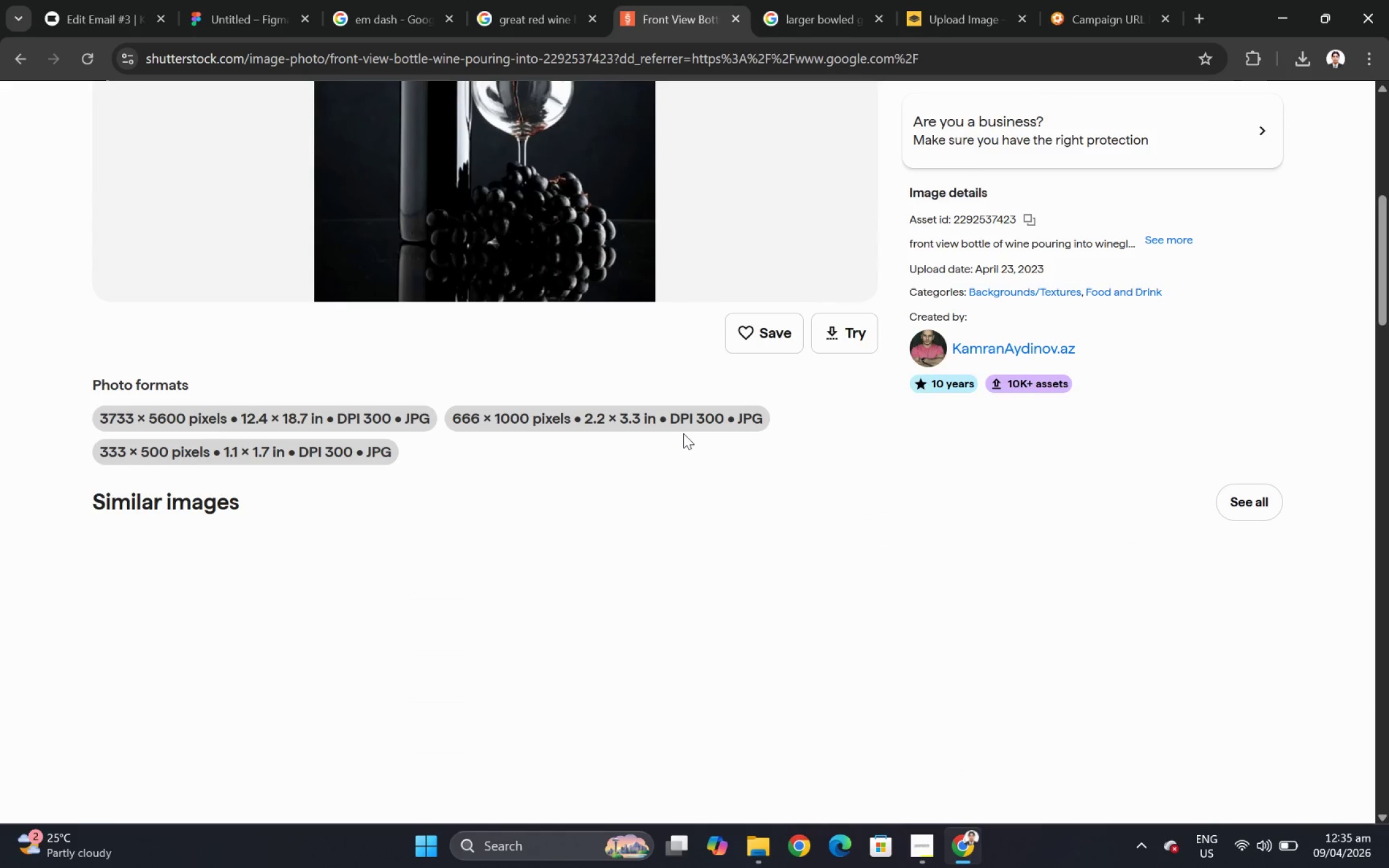 
scroll: coordinate [738, 296], scroll_direction: none, amount: 0.0
 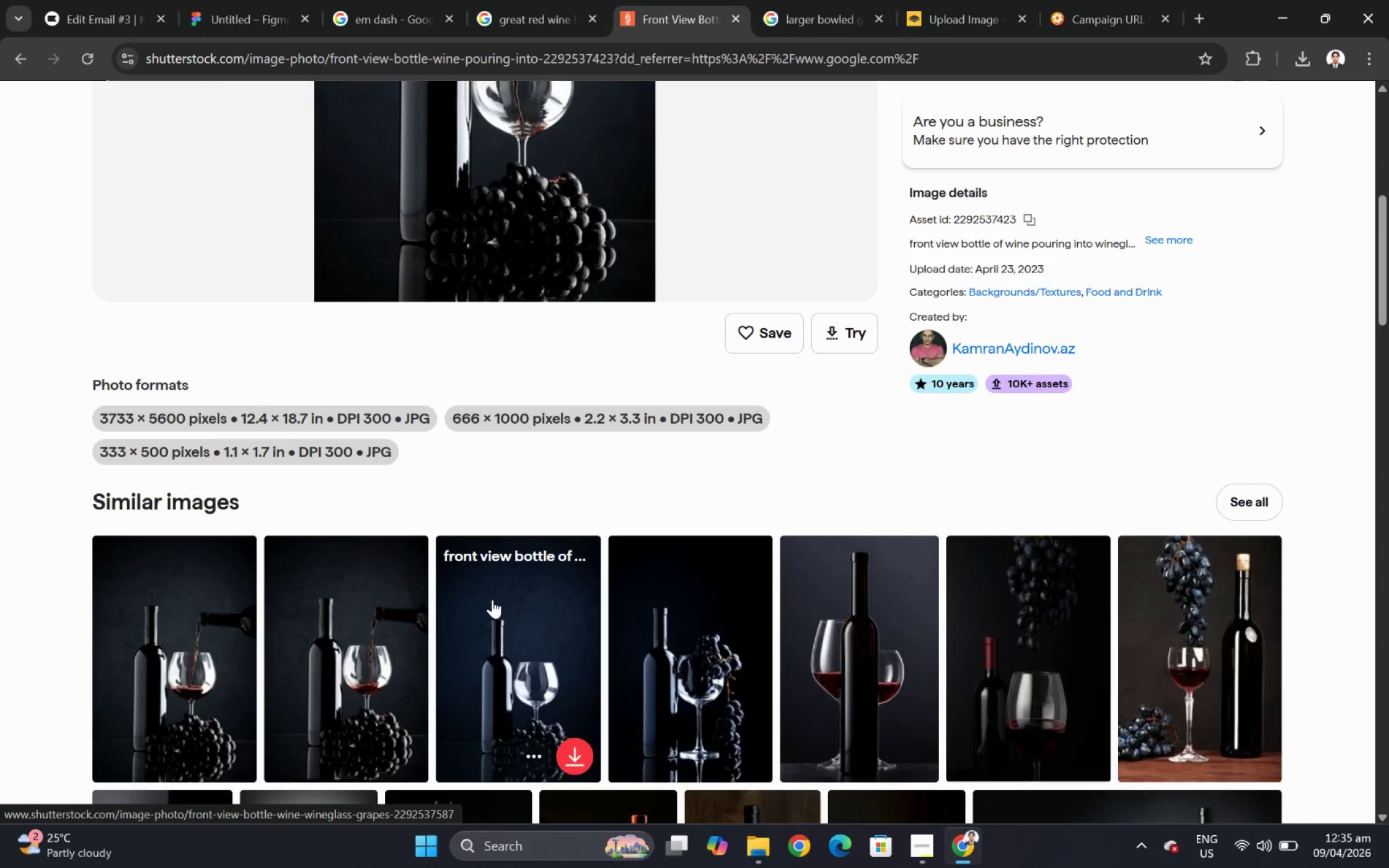 
left_click([243, 649])
 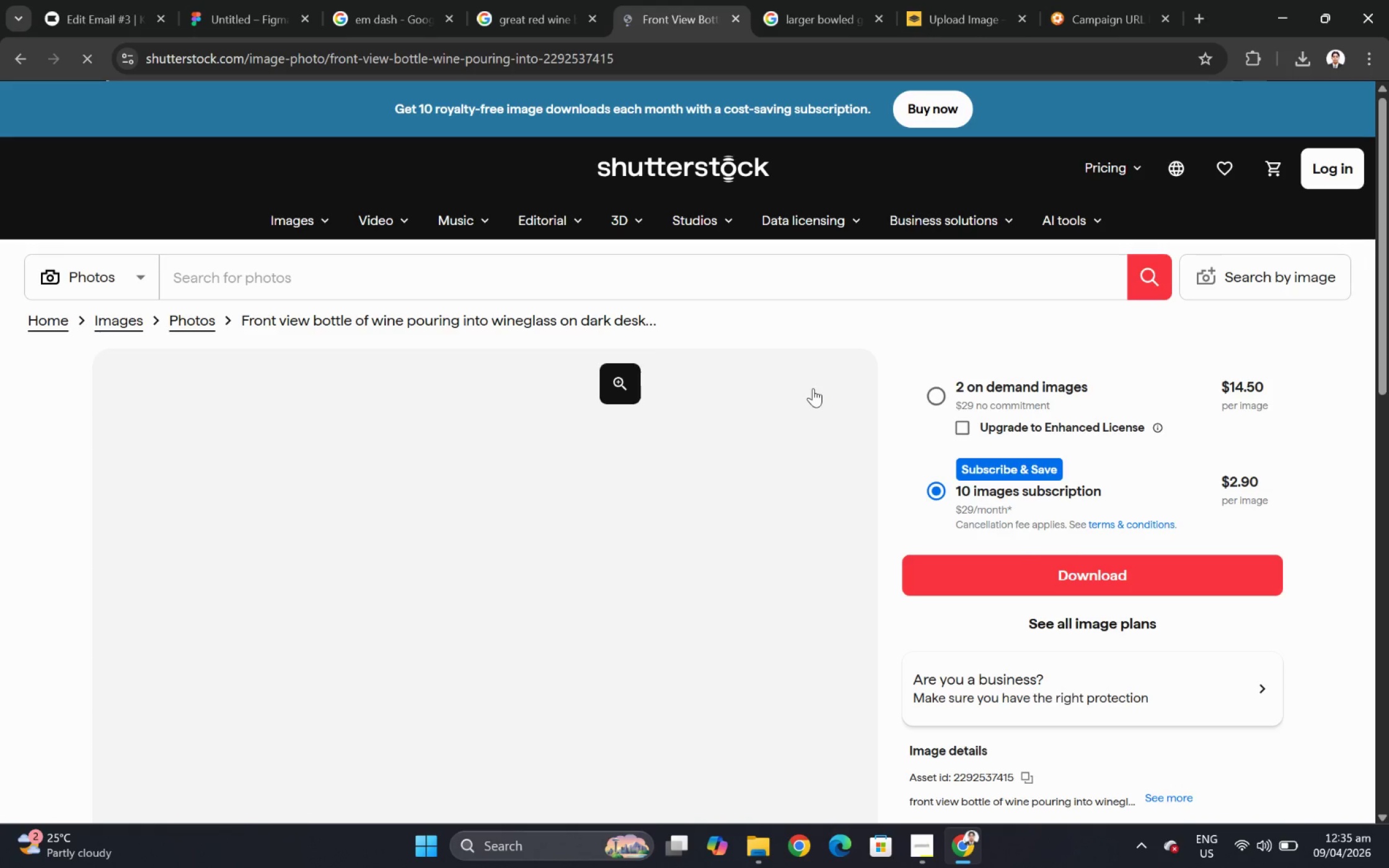 
left_click([620, 285])
 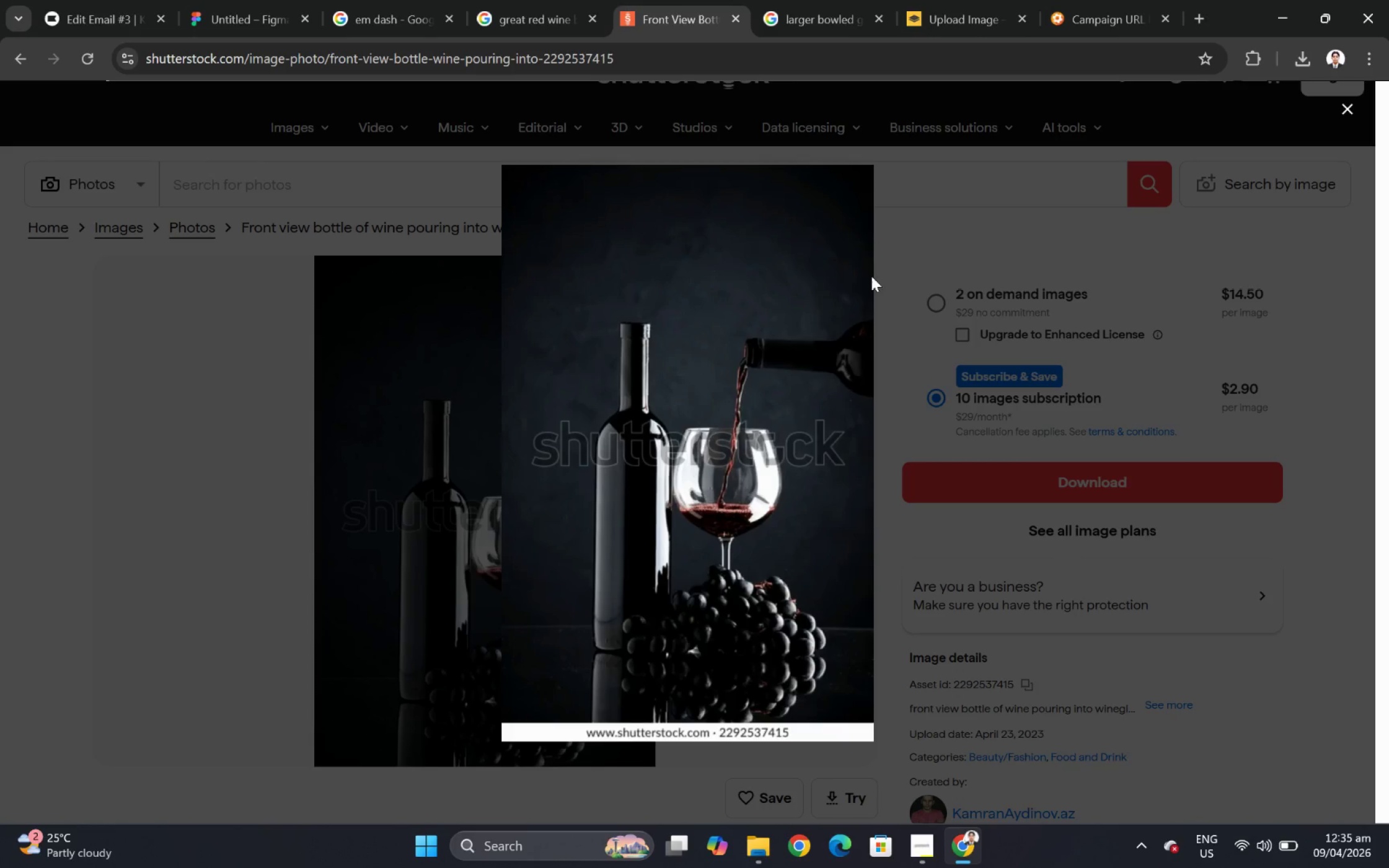 
scroll: coordinate [718, 419], scroll_direction: down, amount: 1.0
 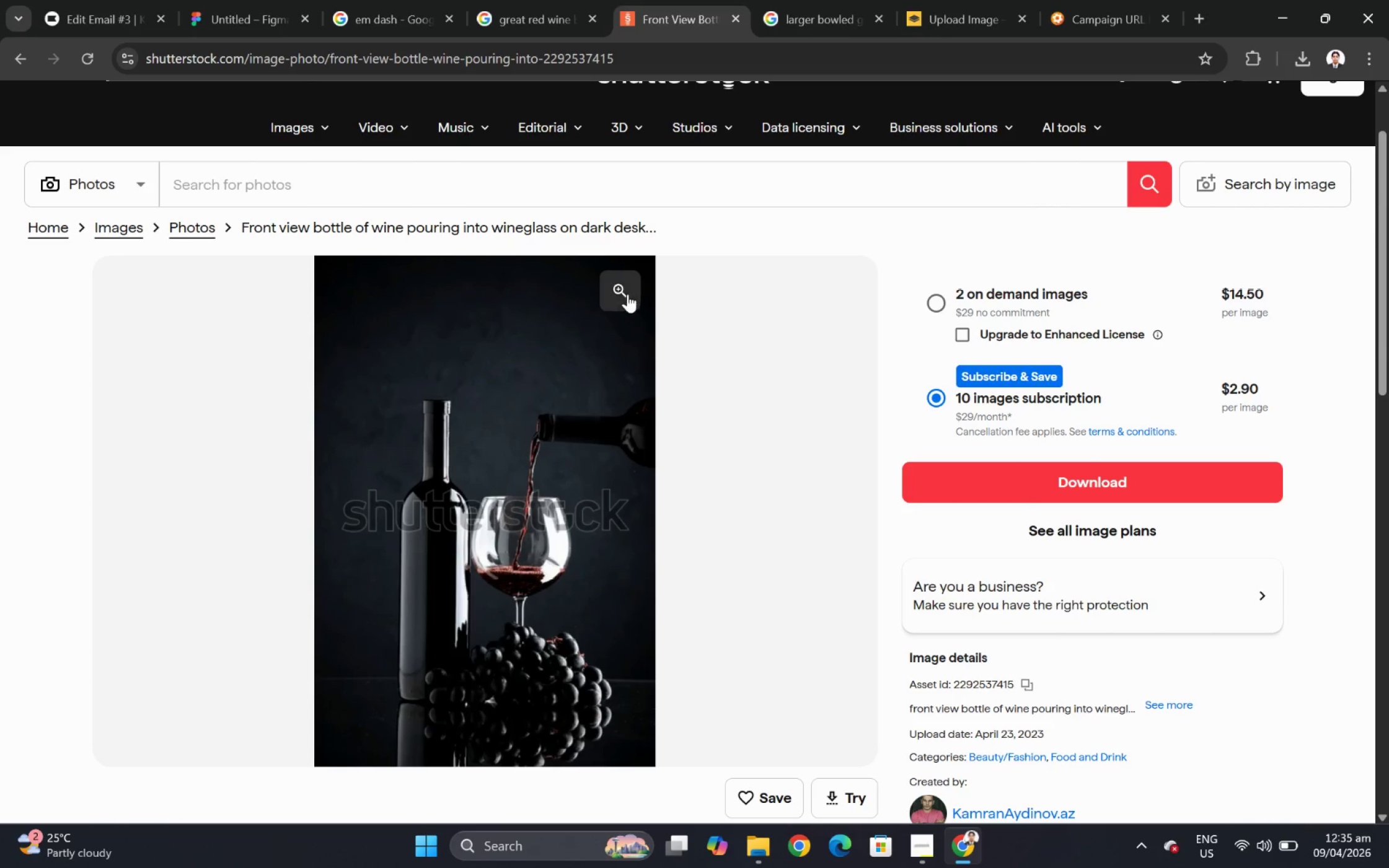 
left_click([887, 272])
 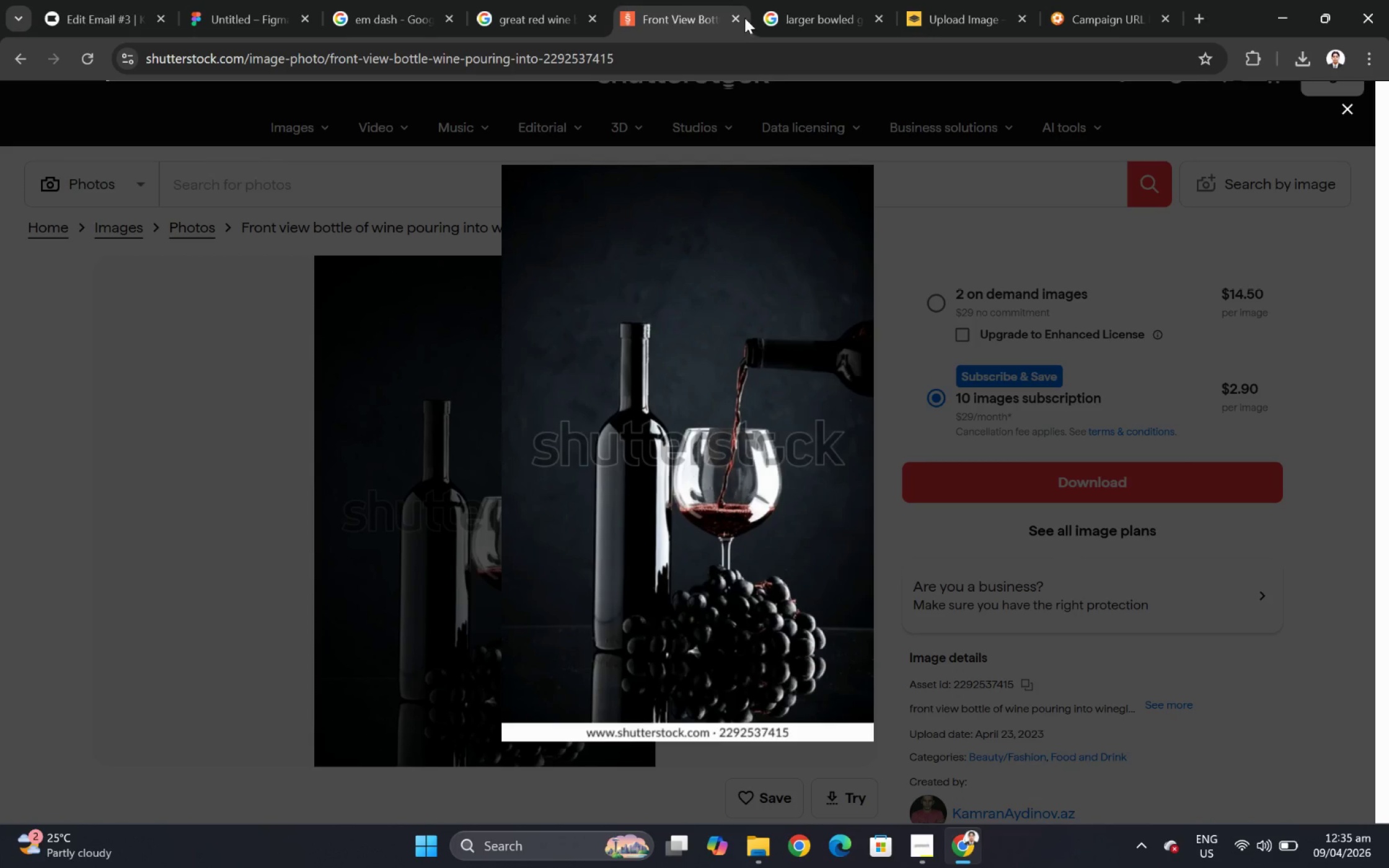 
left_click([737, 15])
 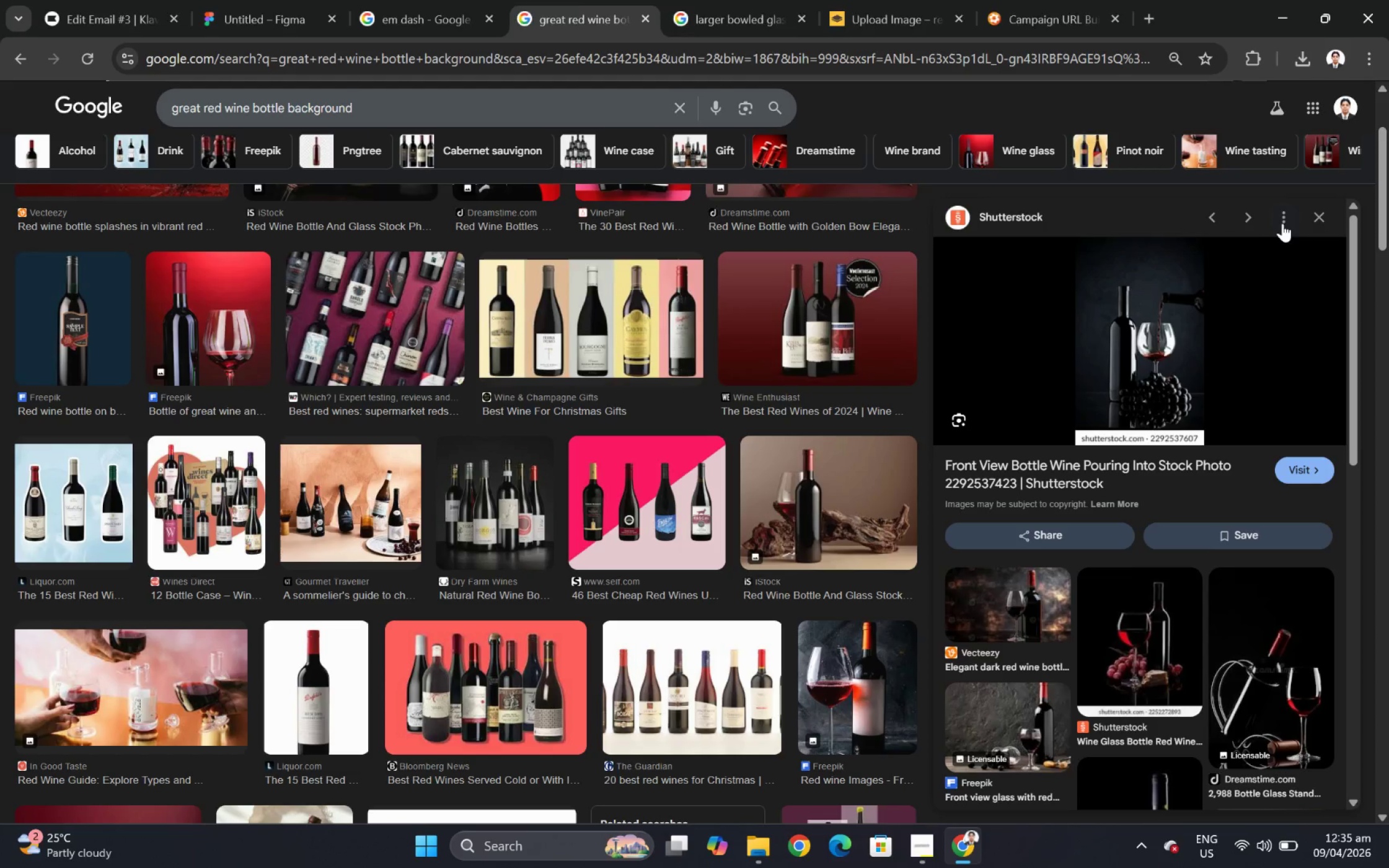 
left_click([1322, 217])
 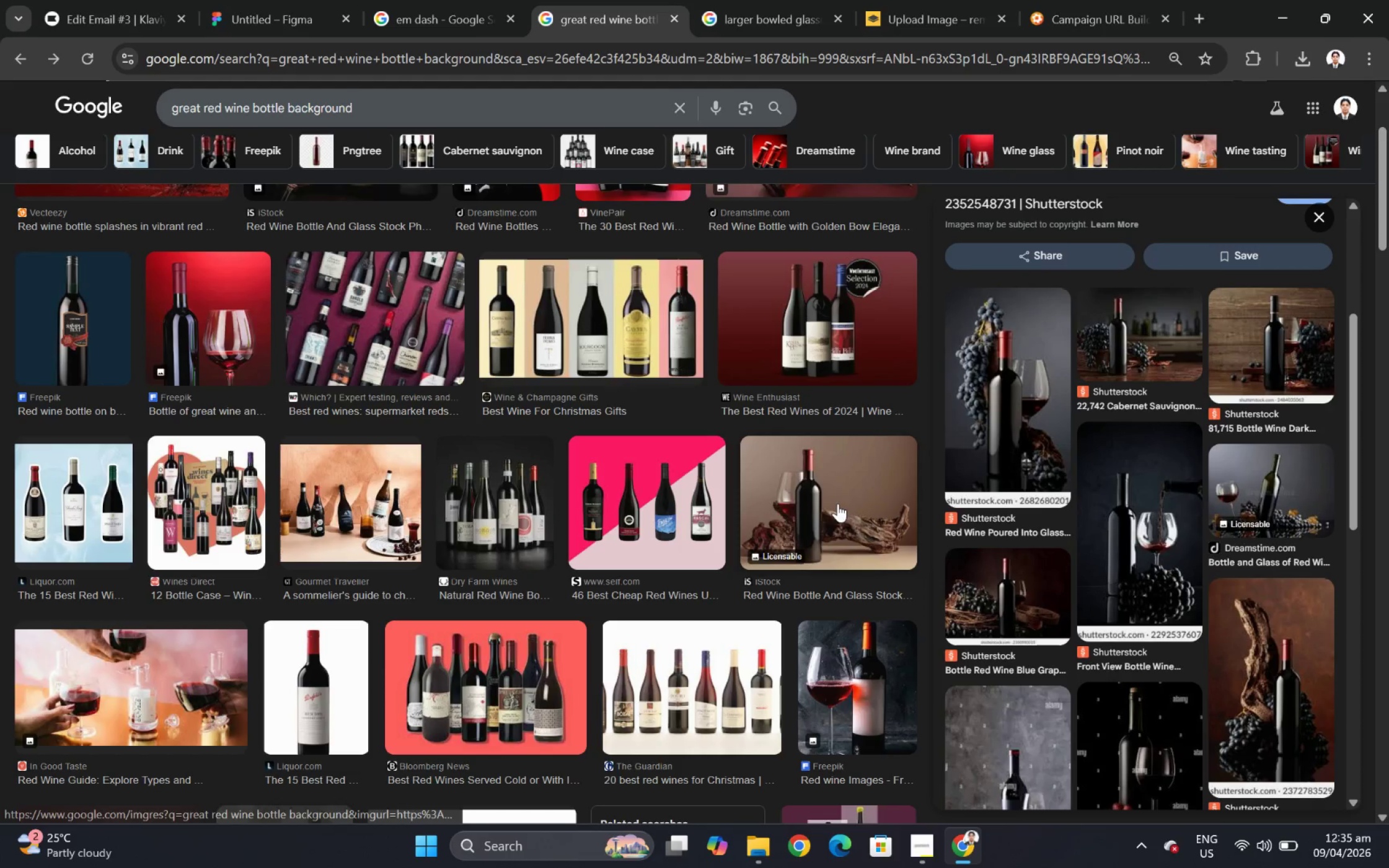 
scroll: coordinate [844, 499], scroll_direction: down, amount: 1.0
 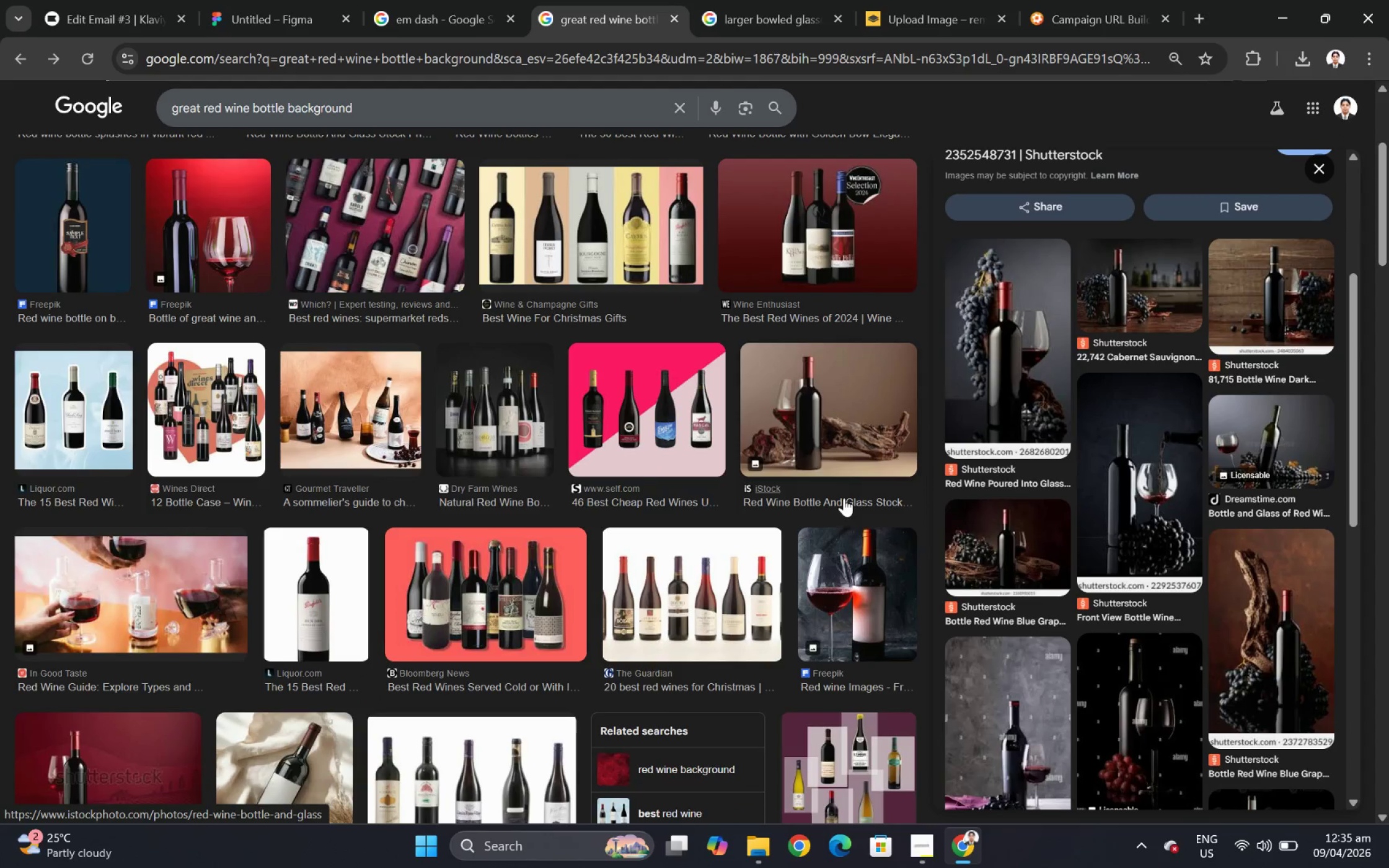 
scroll: coordinate [827, 434], scroll_direction: up, amount: 11.0
 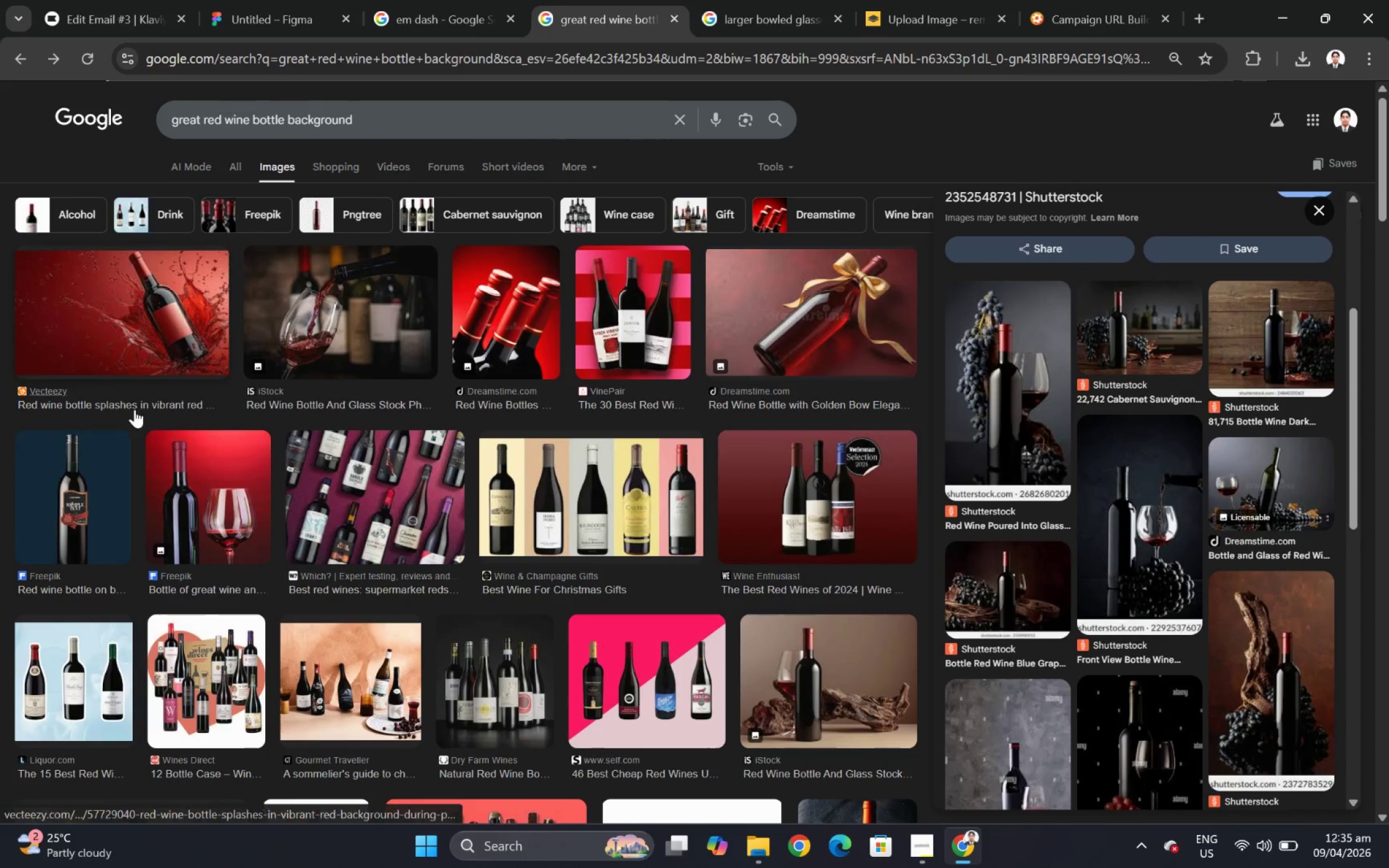 
left_click([112, 465])
 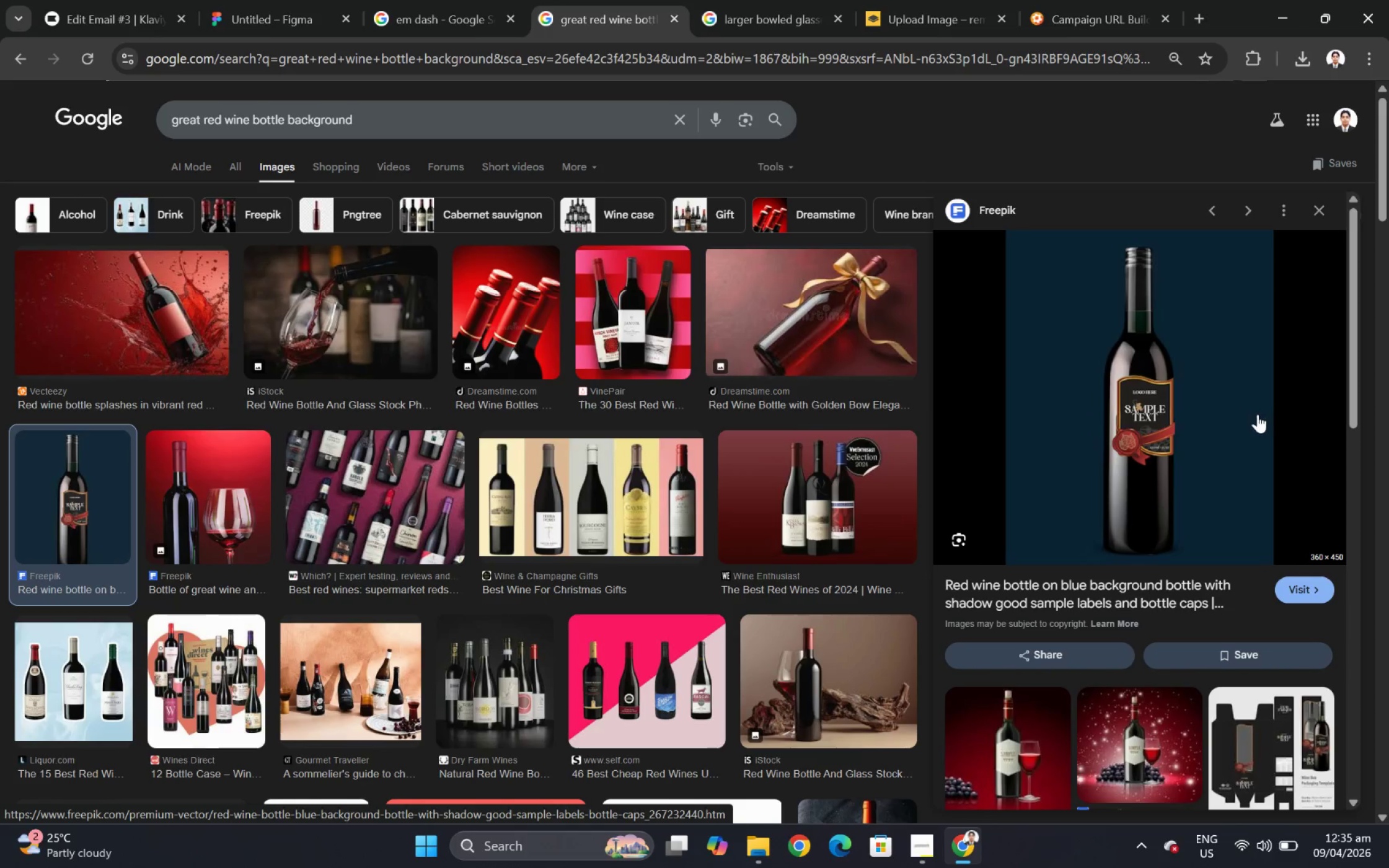 
scroll: coordinate [1255, 417], scroll_direction: down, amount: 1.0
 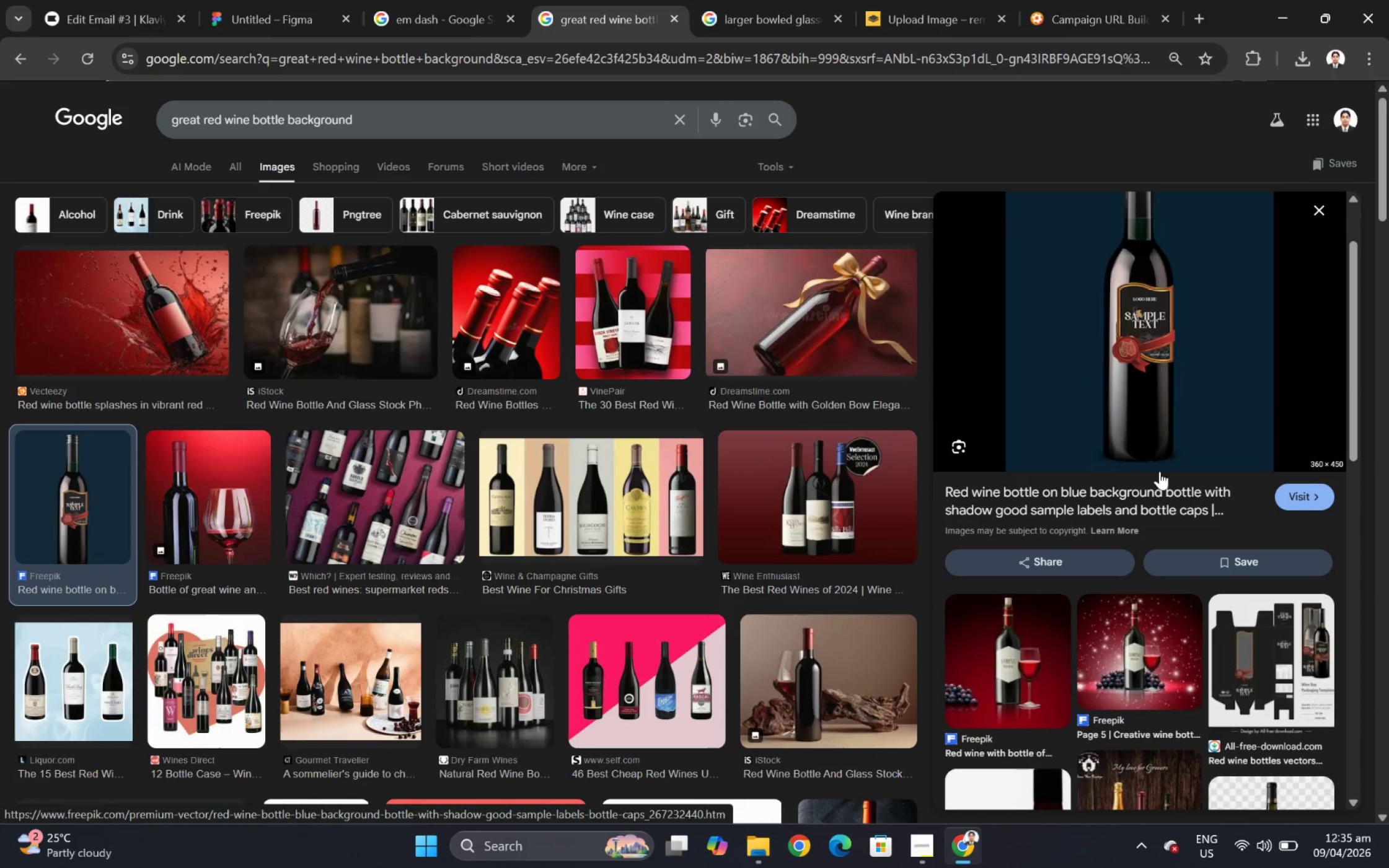 
left_click([1288, 634])
 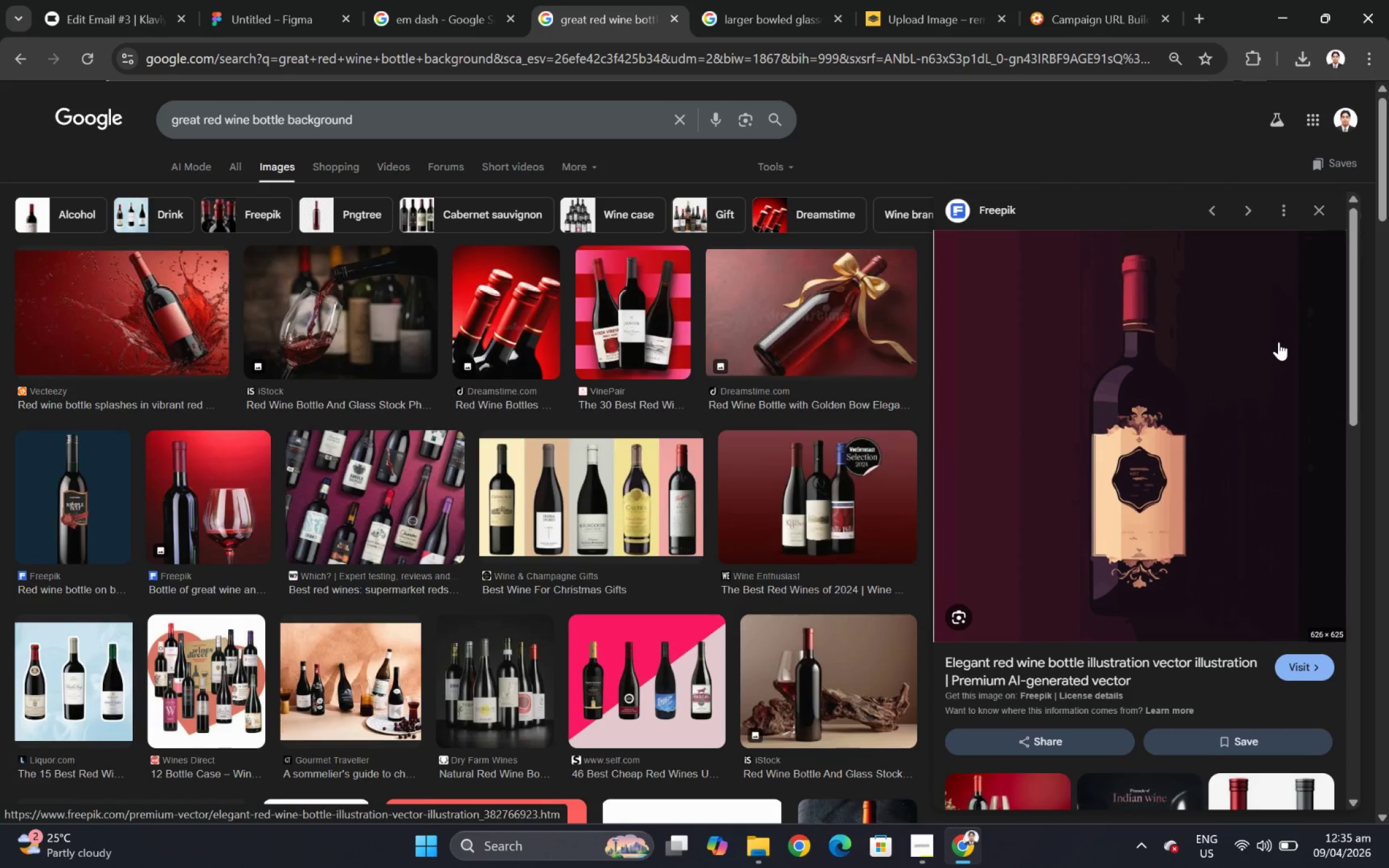 
scroll: coordinate [1202, 519], scroll_direction: down, amount: 10.0
 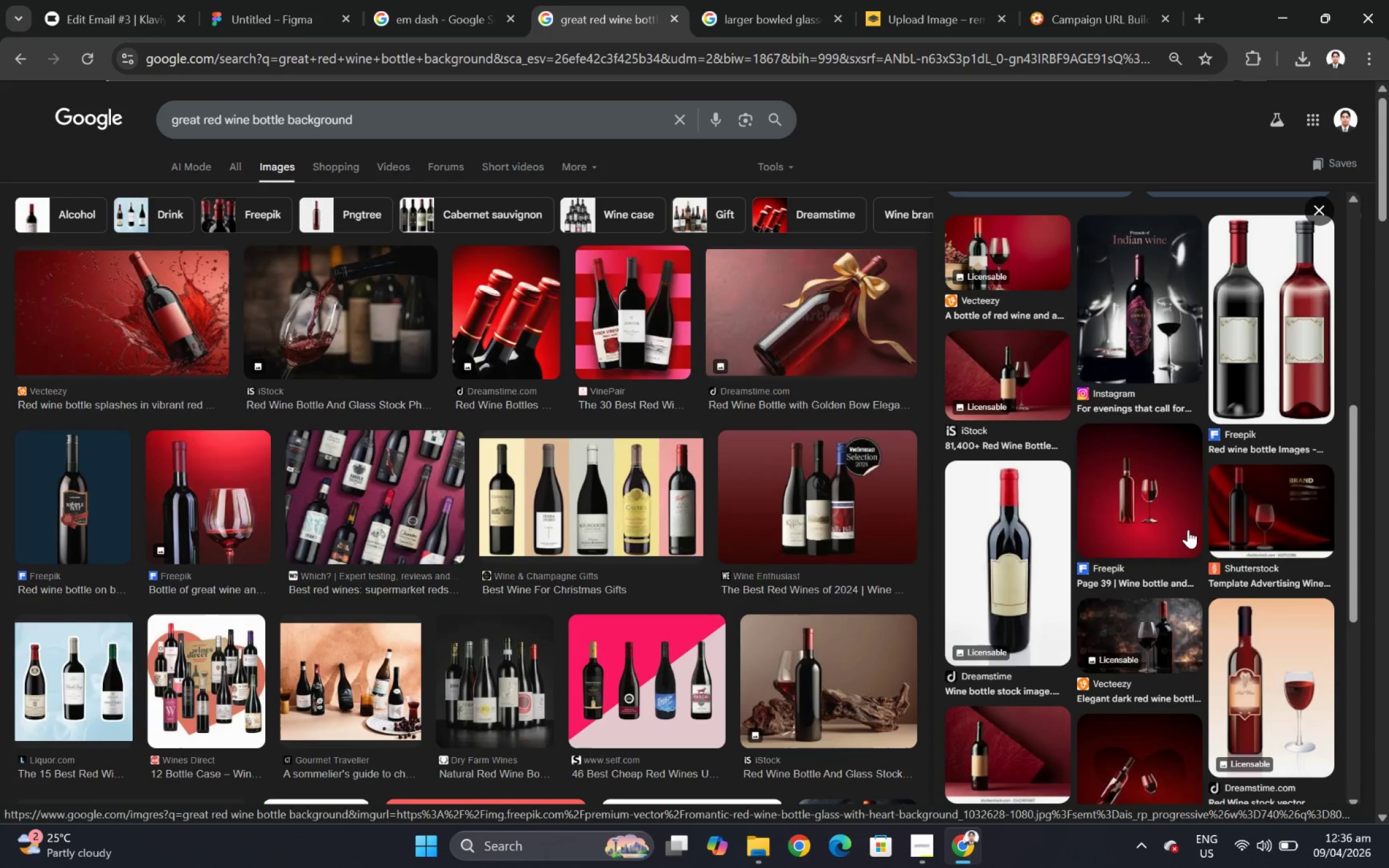 
left_click([990, 566])
 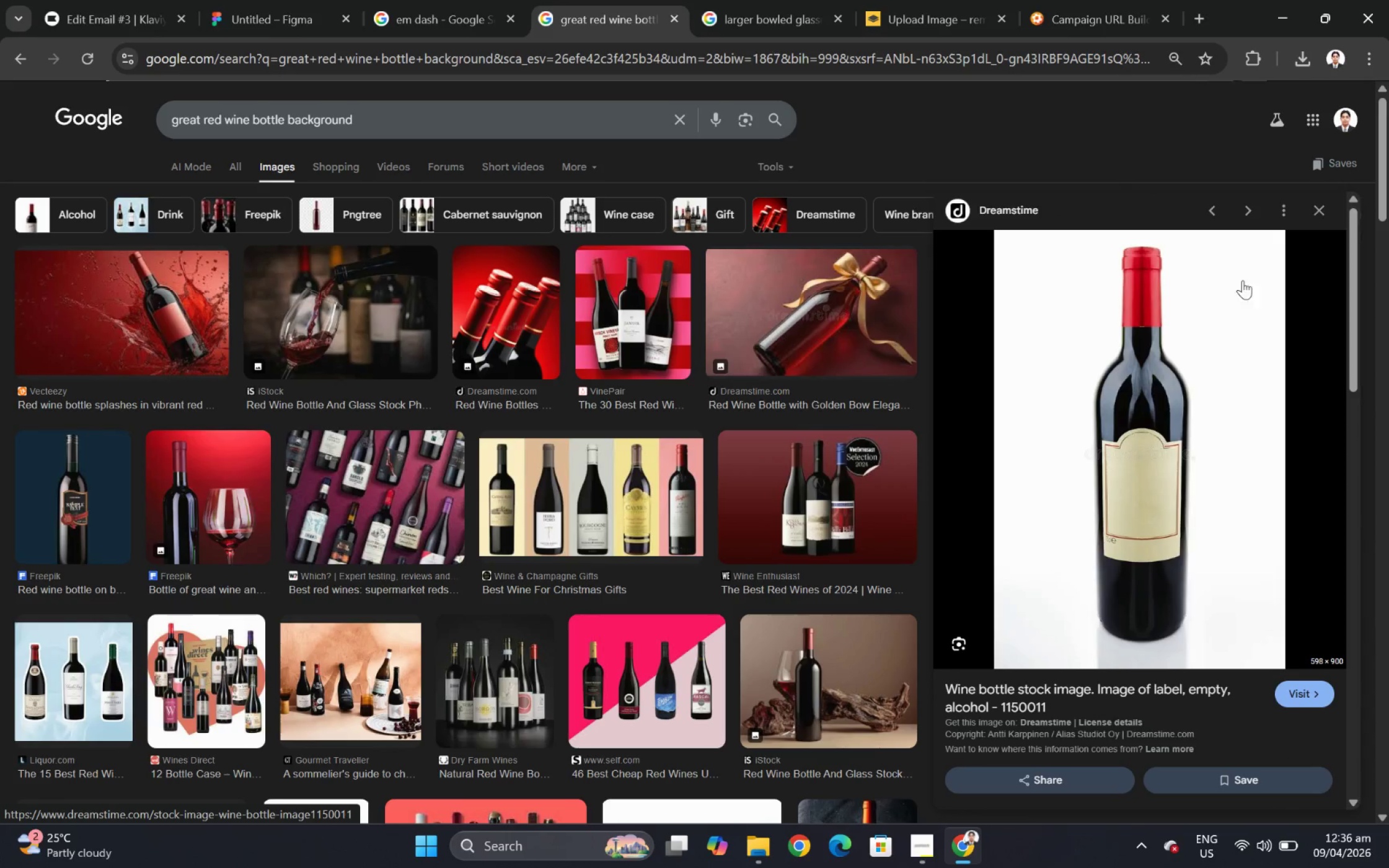 
left_click([1315, 208])
 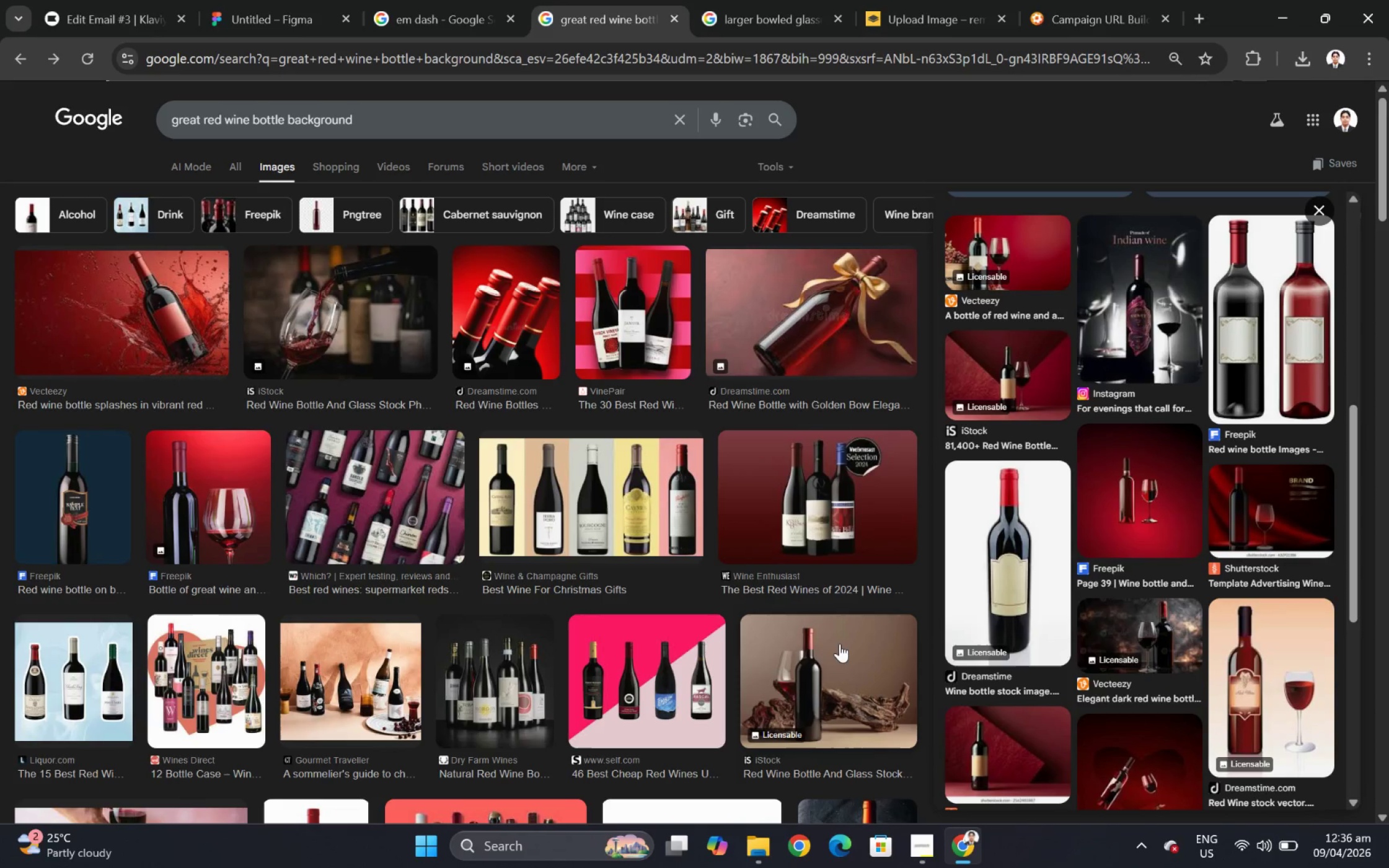 
scroll: coordinate [707, 550], scroll_direction: down, amount: 7.0
 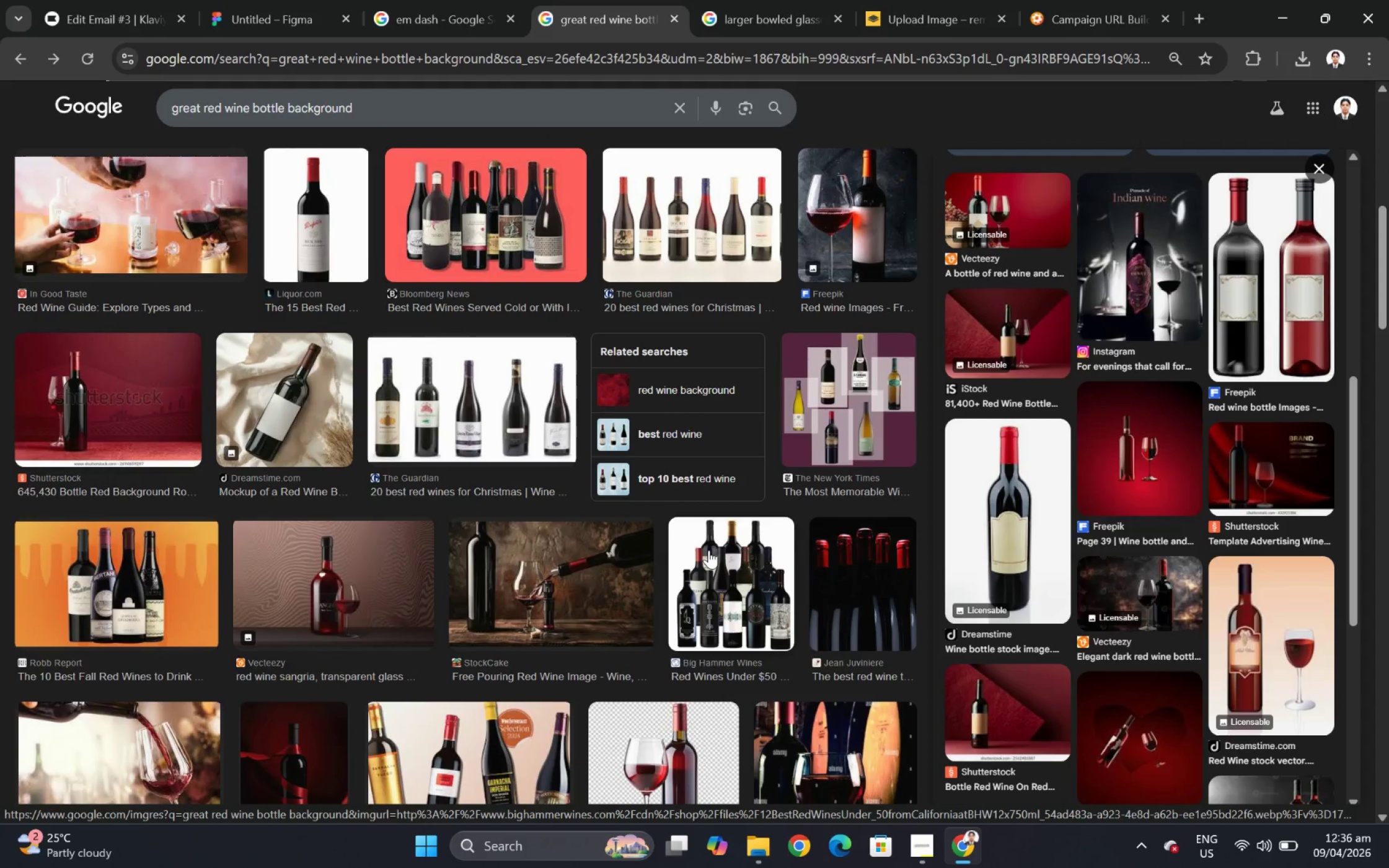 
left_click([684, 598])
 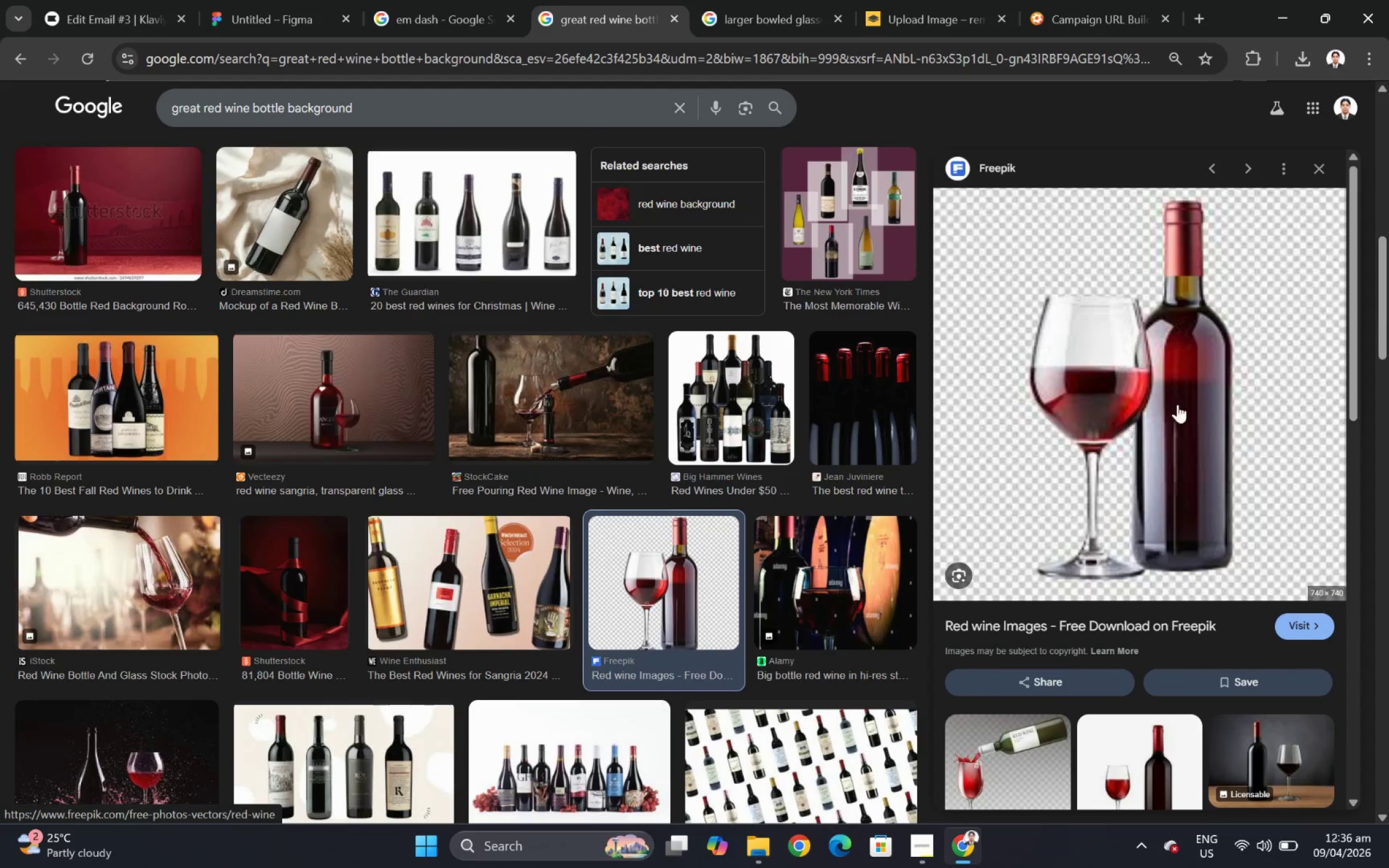 
scroll: coordinate [708, 550], scroll_direction: down, amount: 2.0
 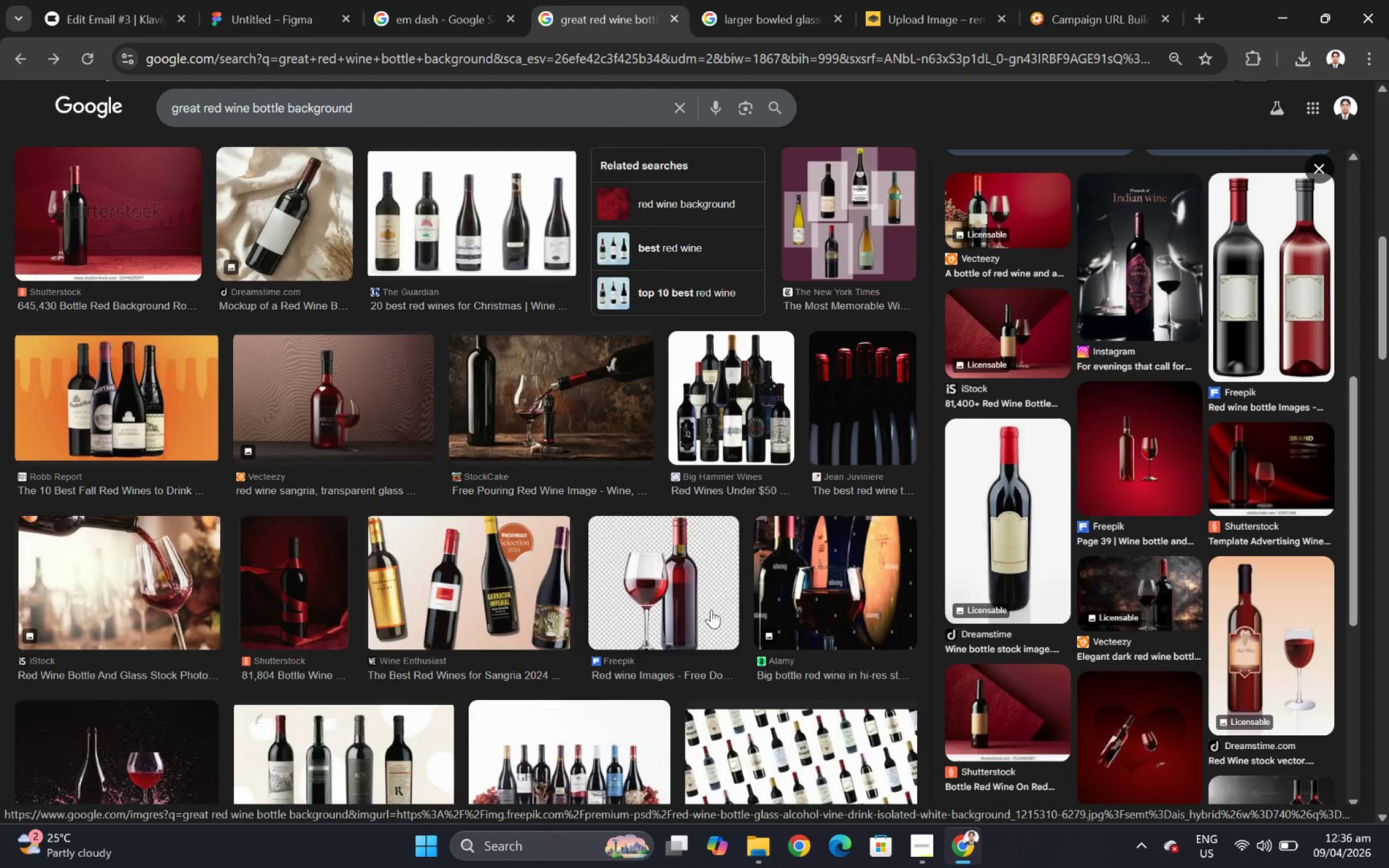 
left_click([1323, 169])
 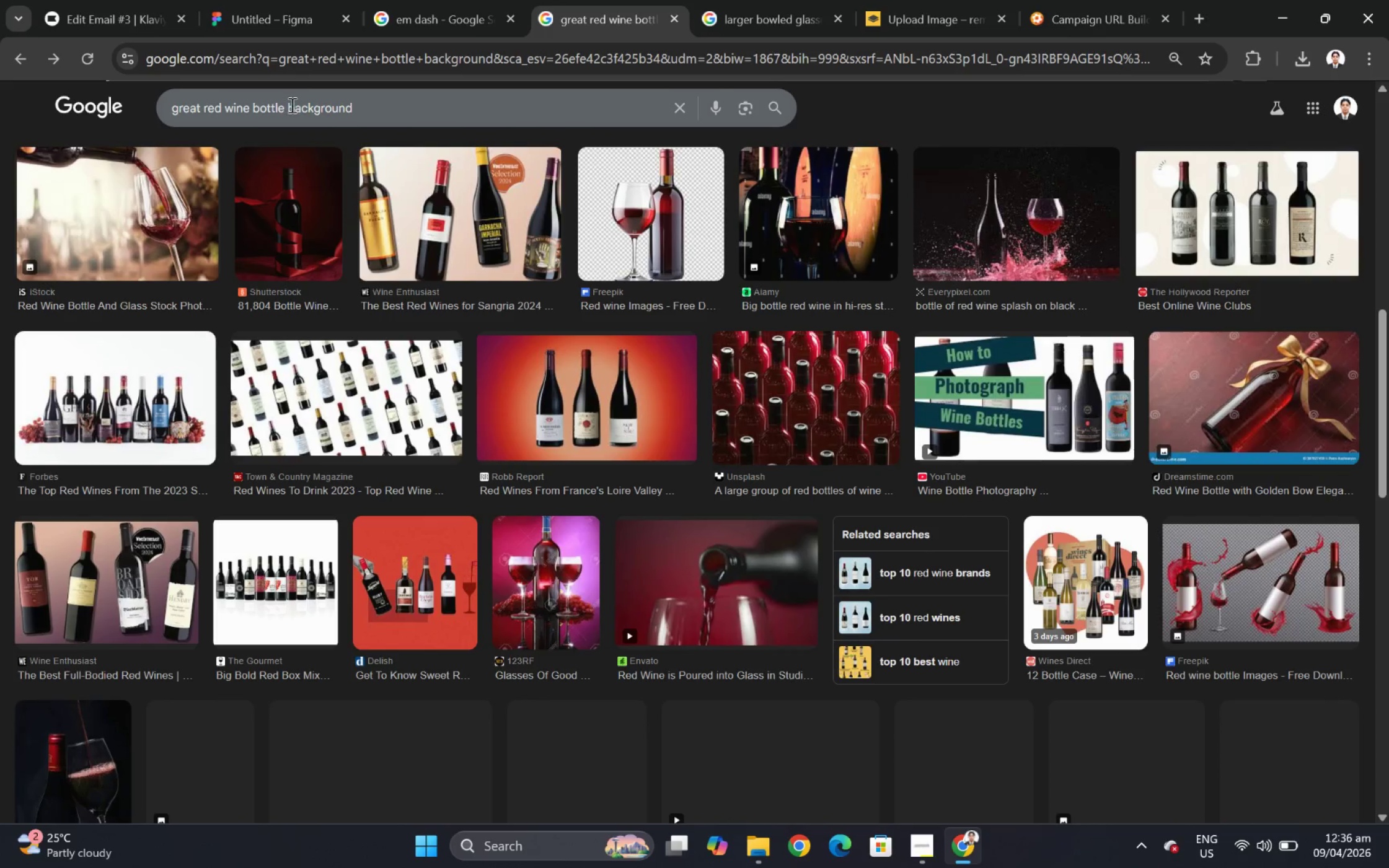 
left_click_drag(start_coordinate=[287, 106], to_coordinate=[455, 105])
 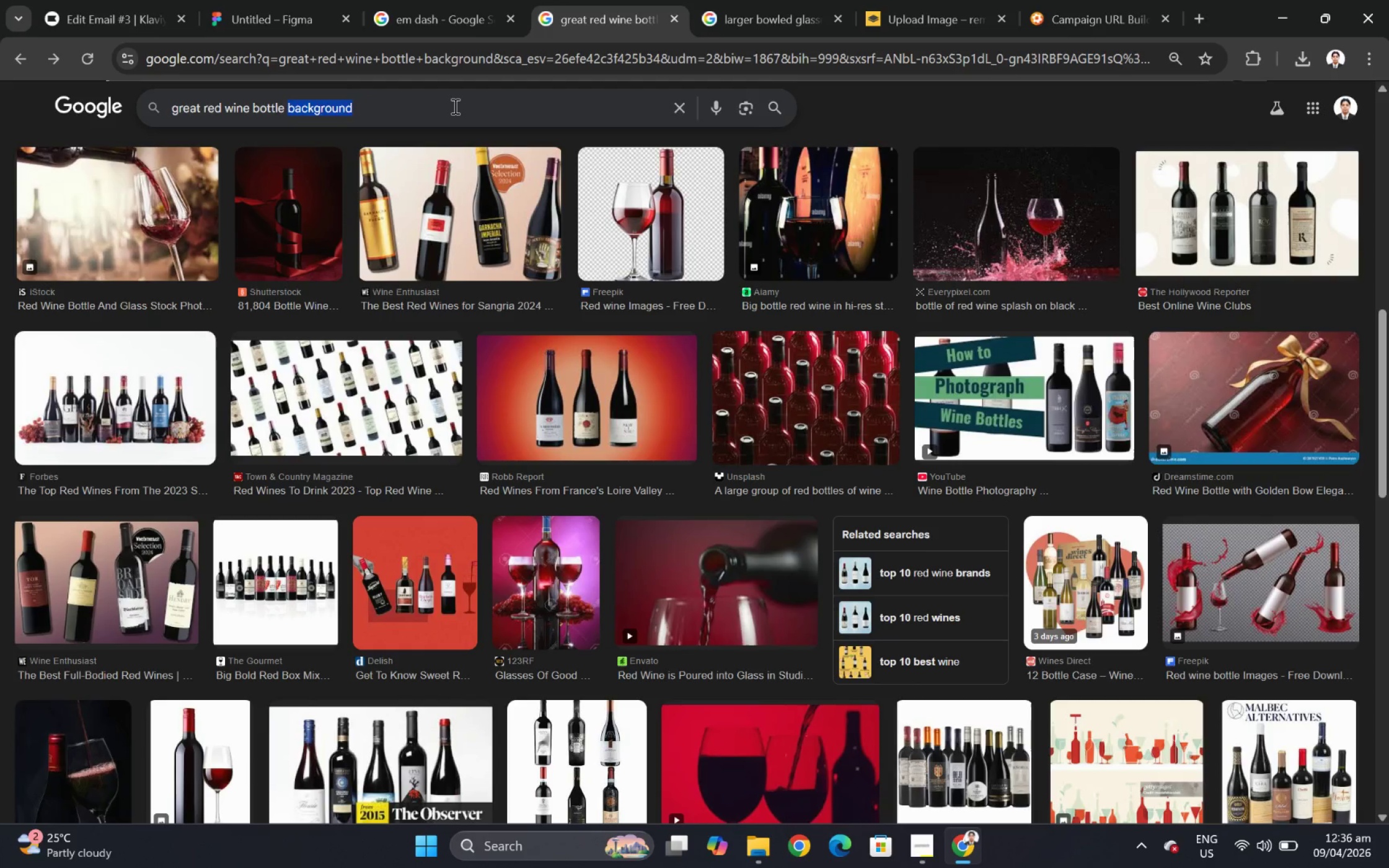 
type(png)
 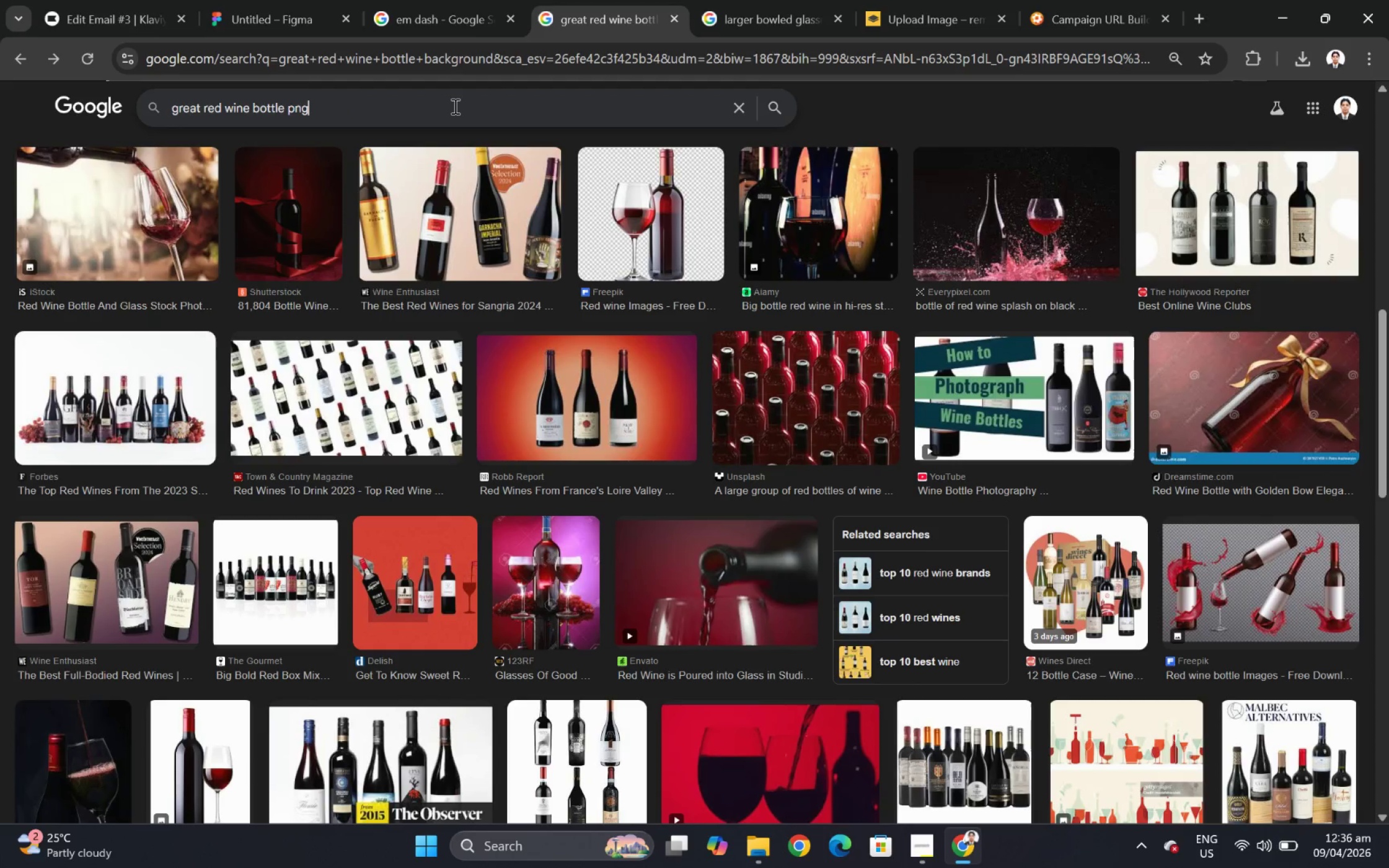 
key(Enter)
 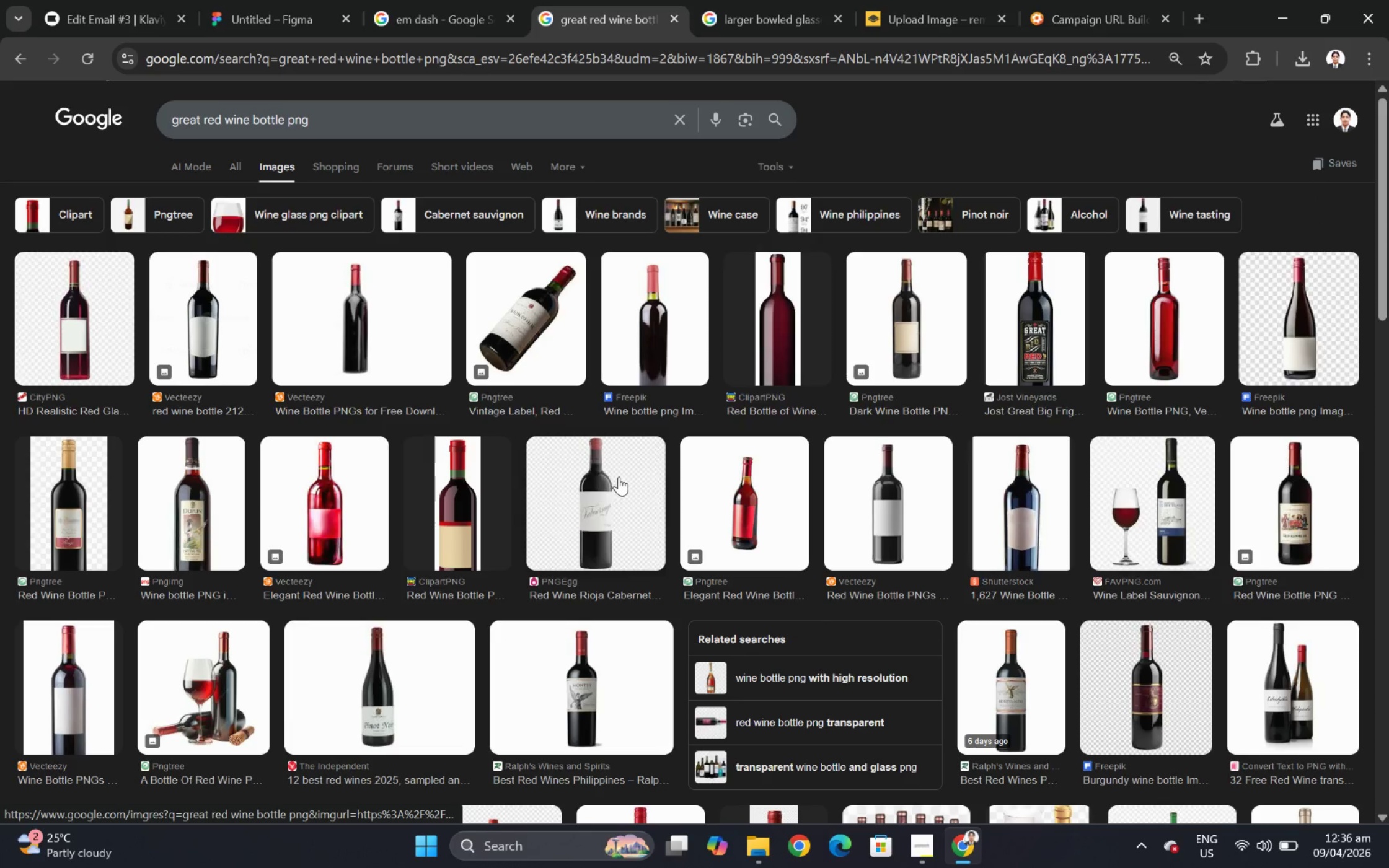 
wait(8.31)
 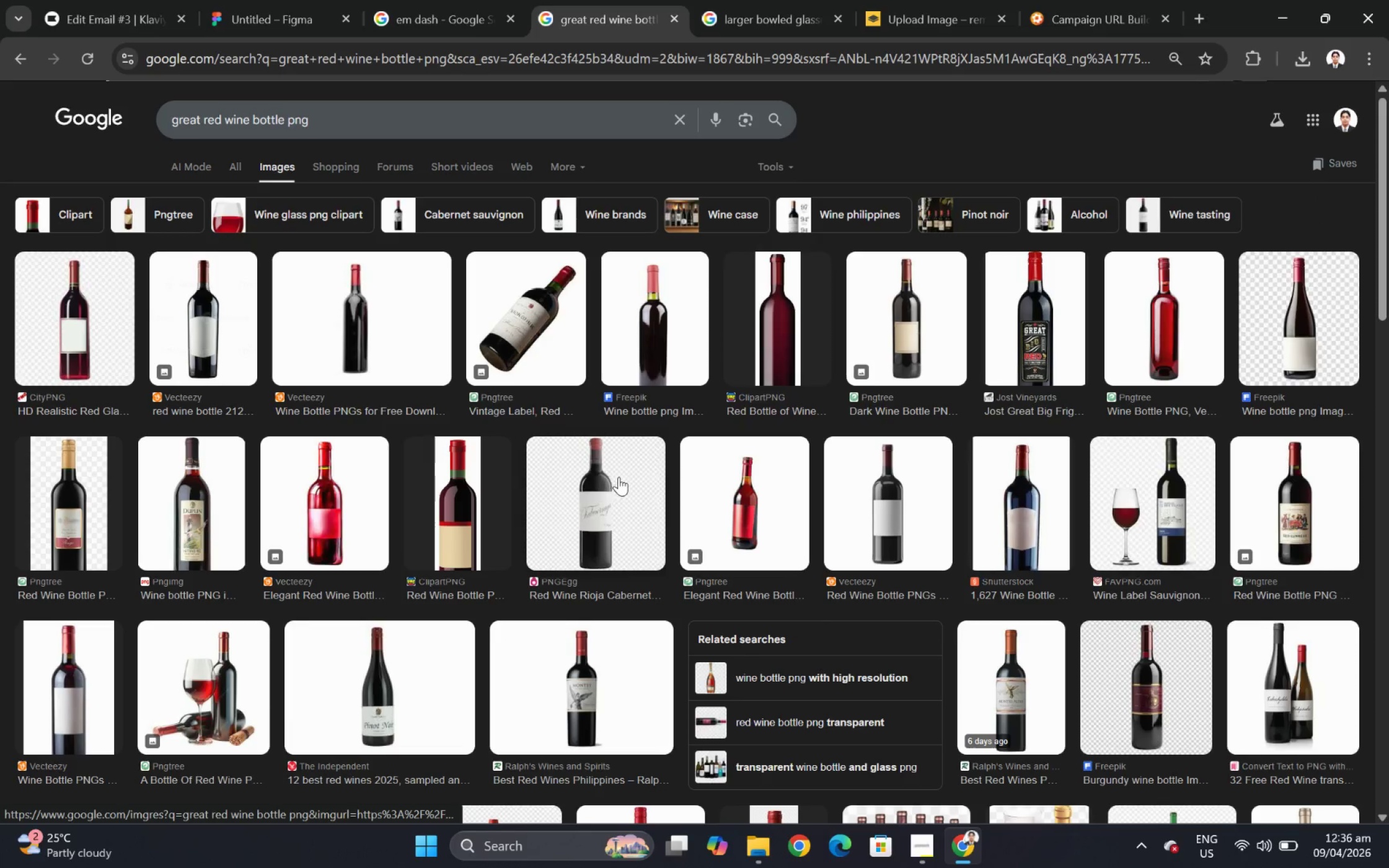 
left_click([196, 513])
 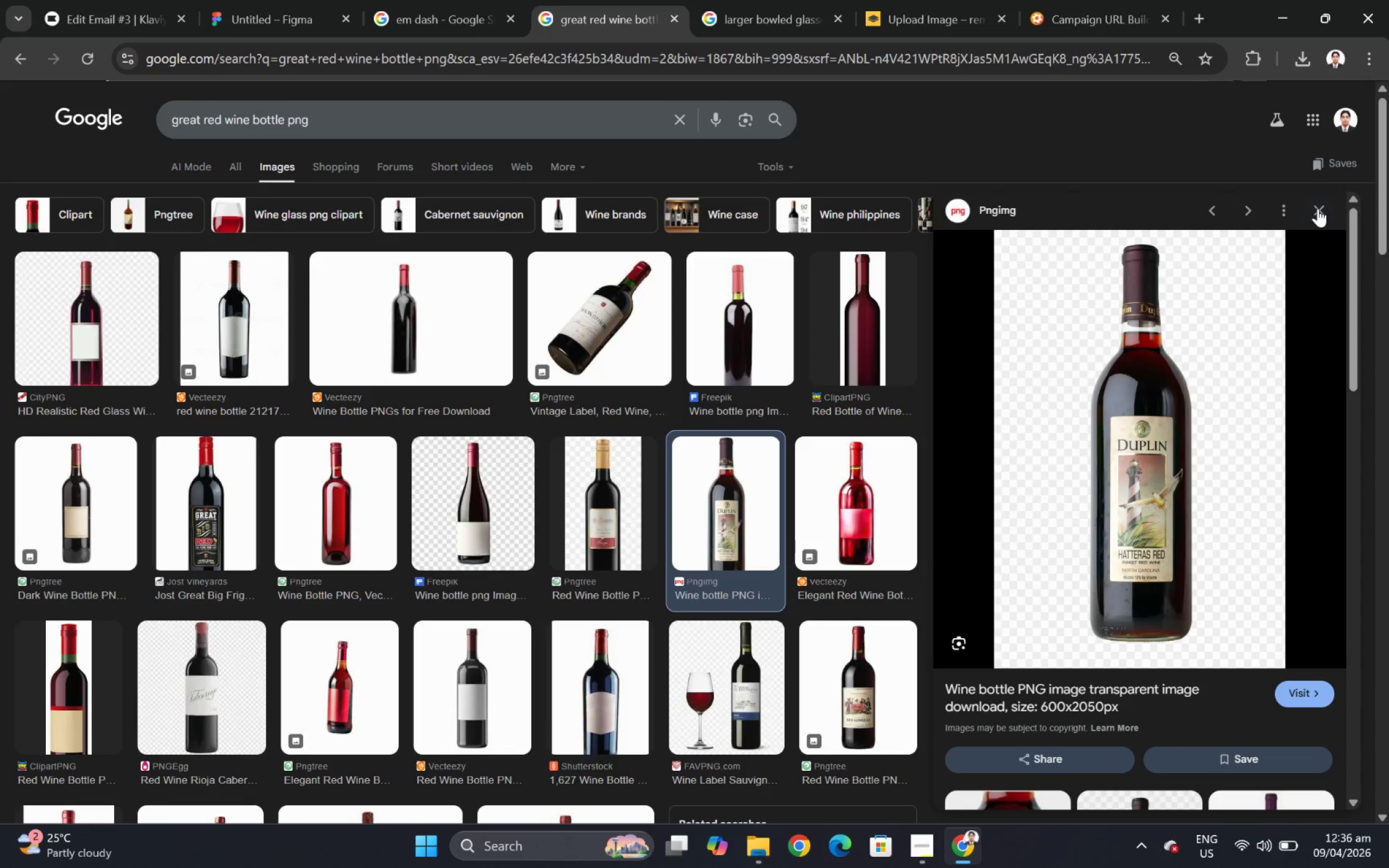 
wait(7.72)
 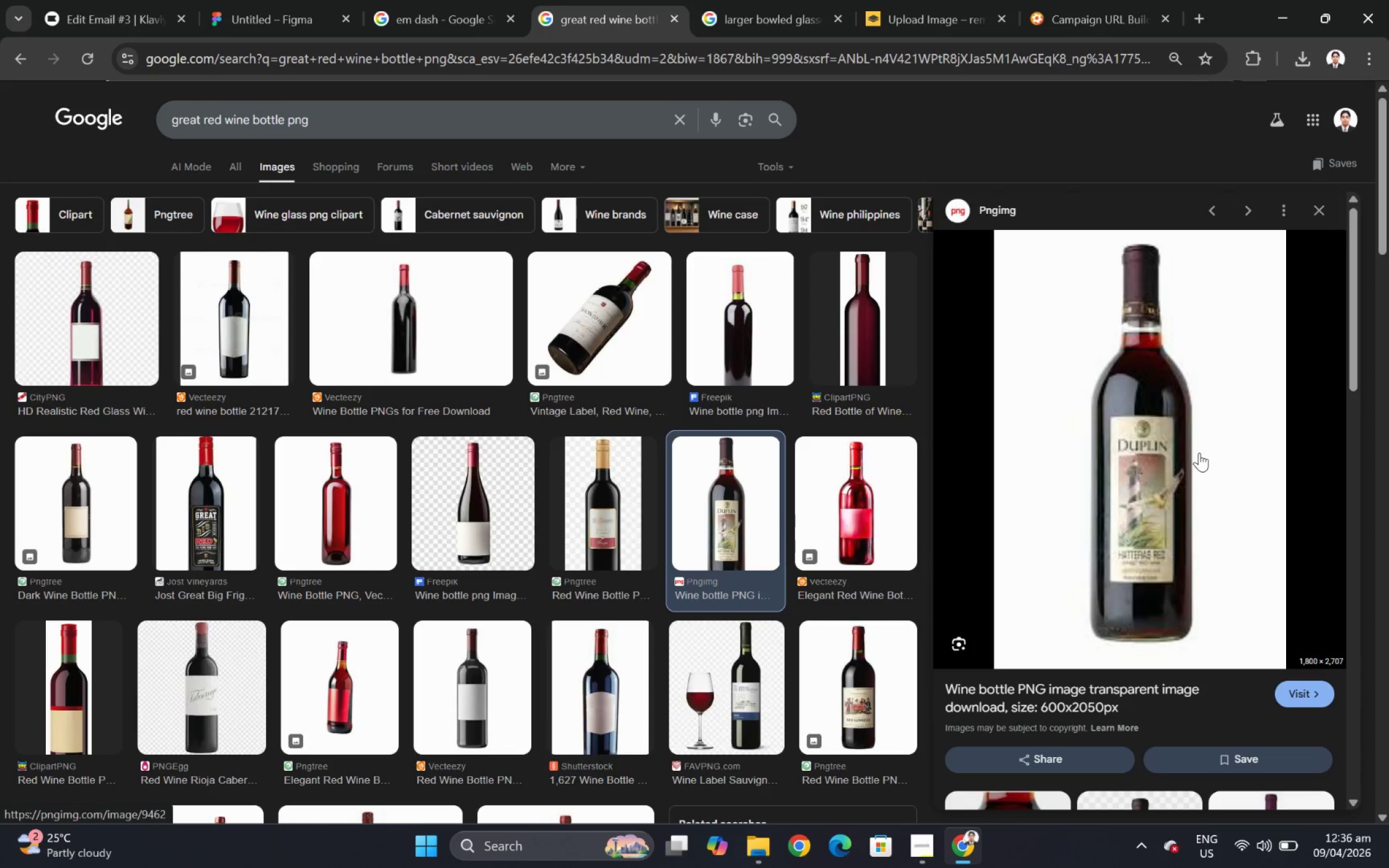 
left_click([1317, 208])
 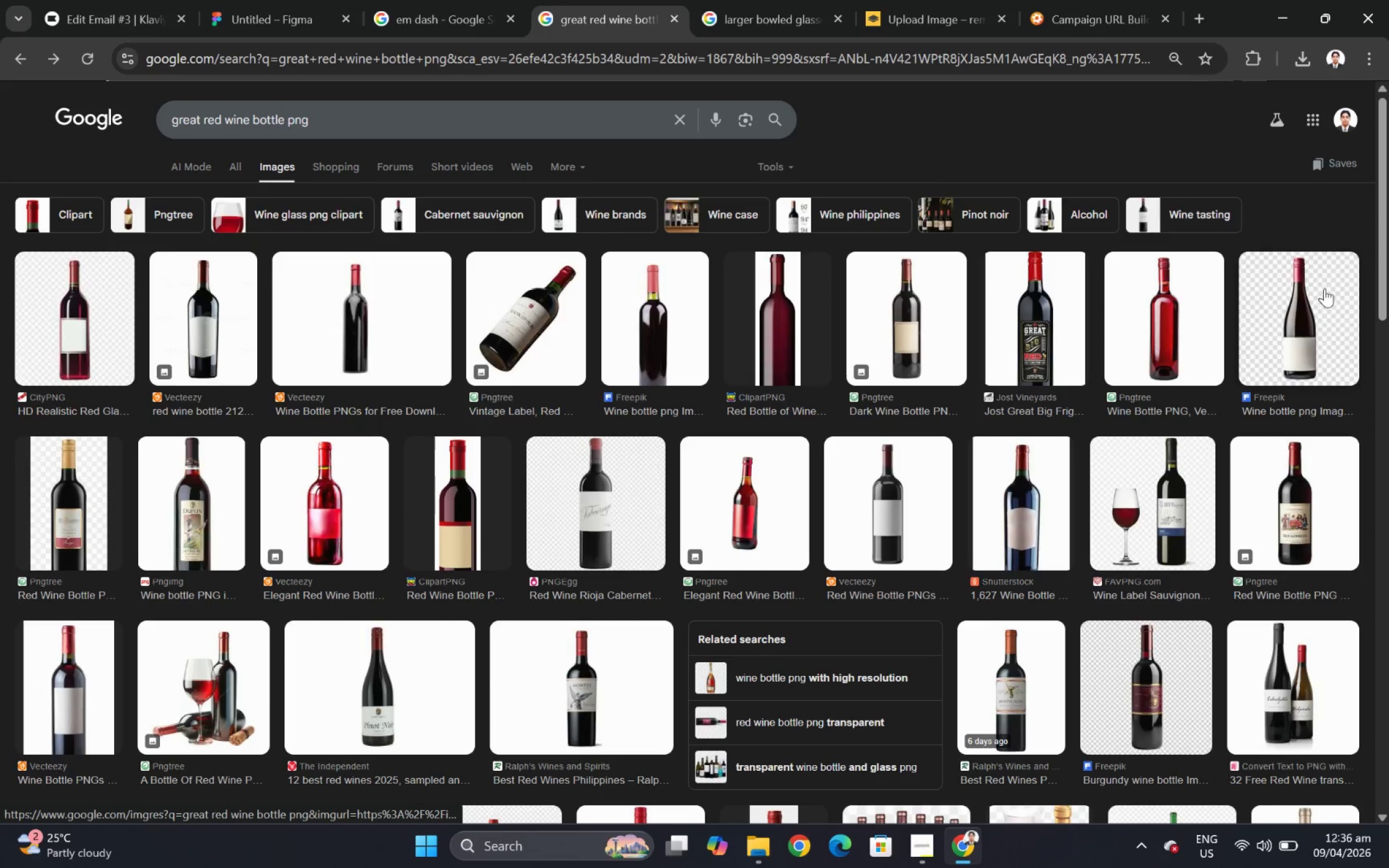 
left_click([1315, 305])
 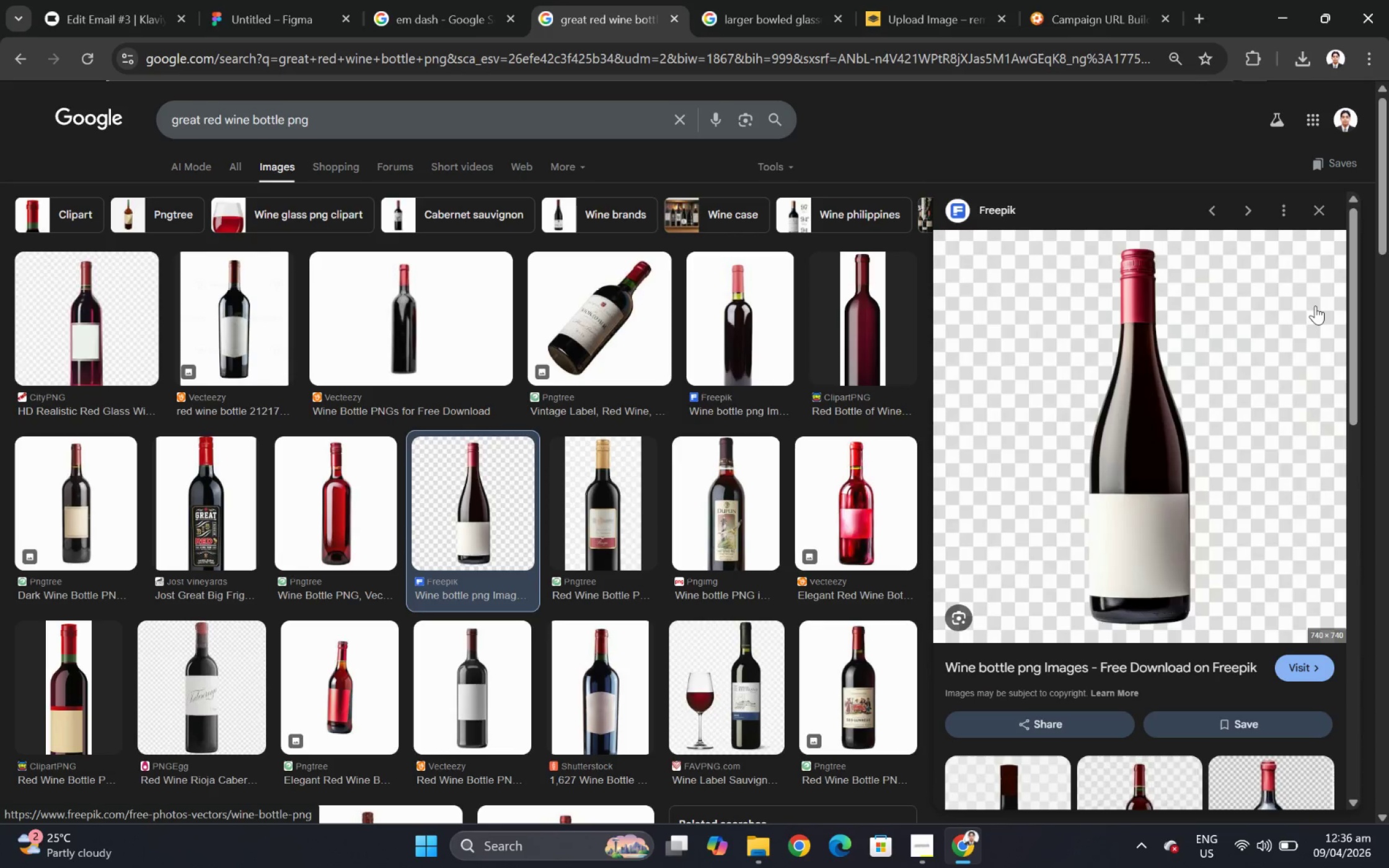 
scroll: coordinate [1258, 350], scroll_direction: down, amount: 2.0
 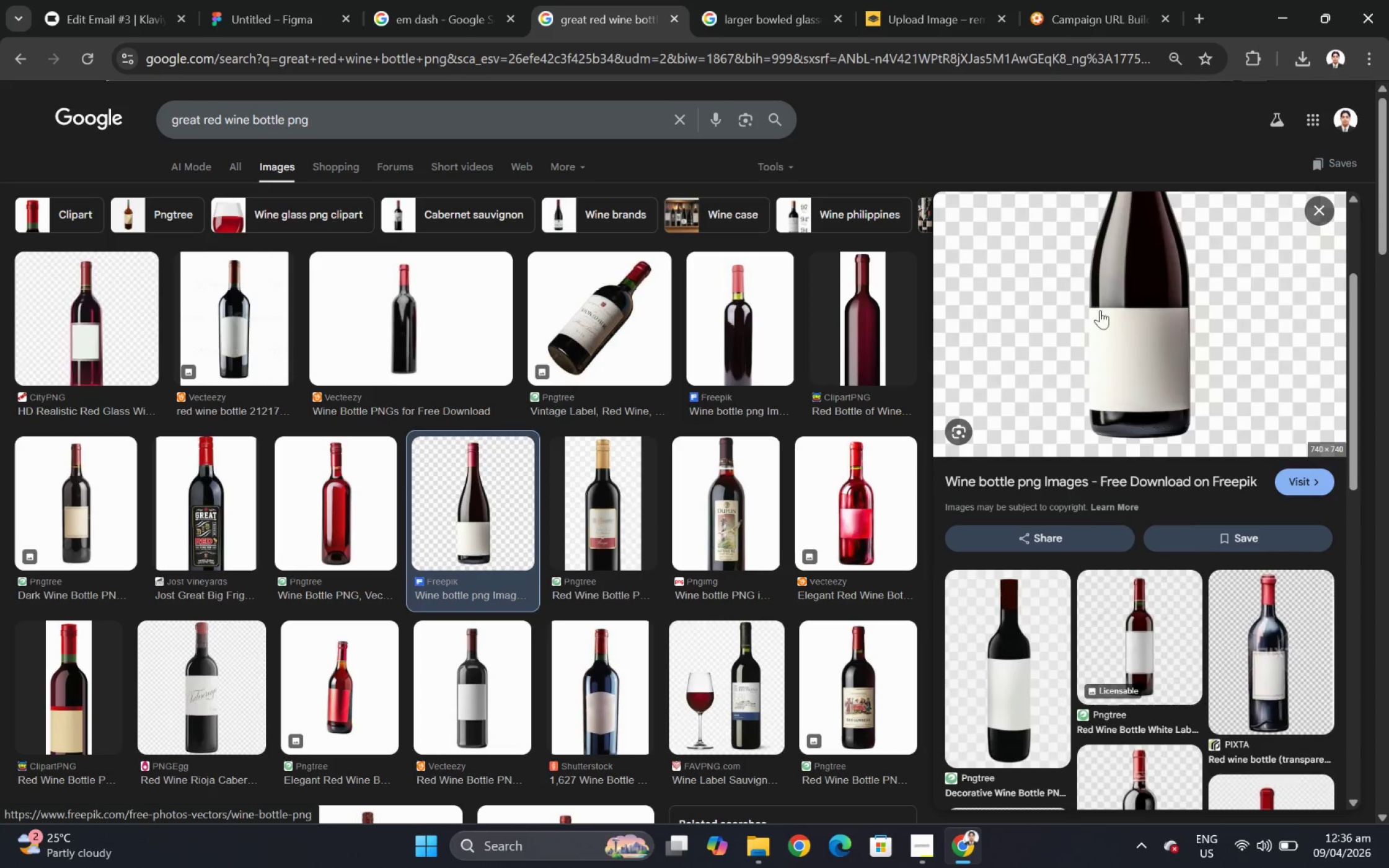 
right_click([1155, 323])
 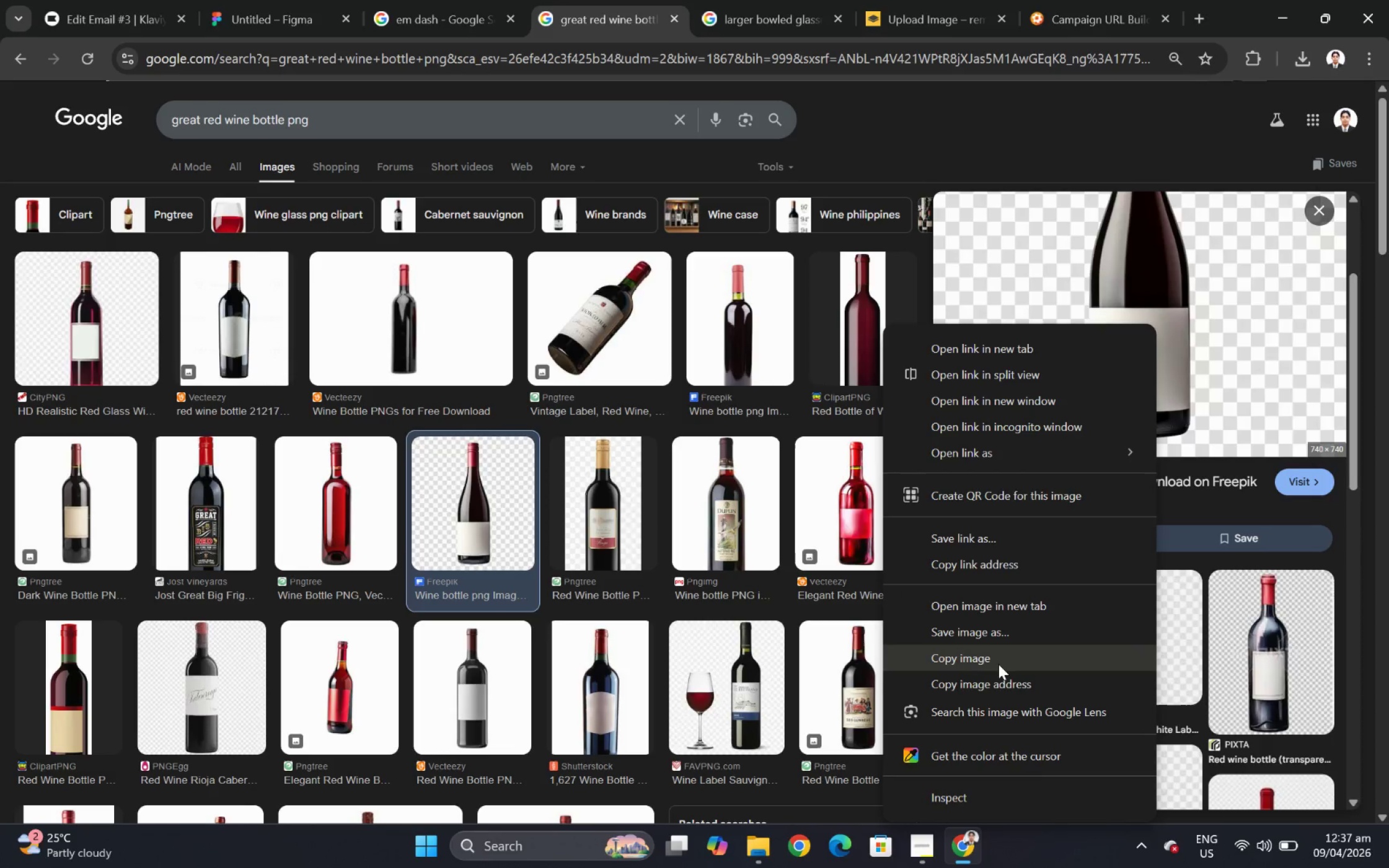 
left_click([998, 665])
 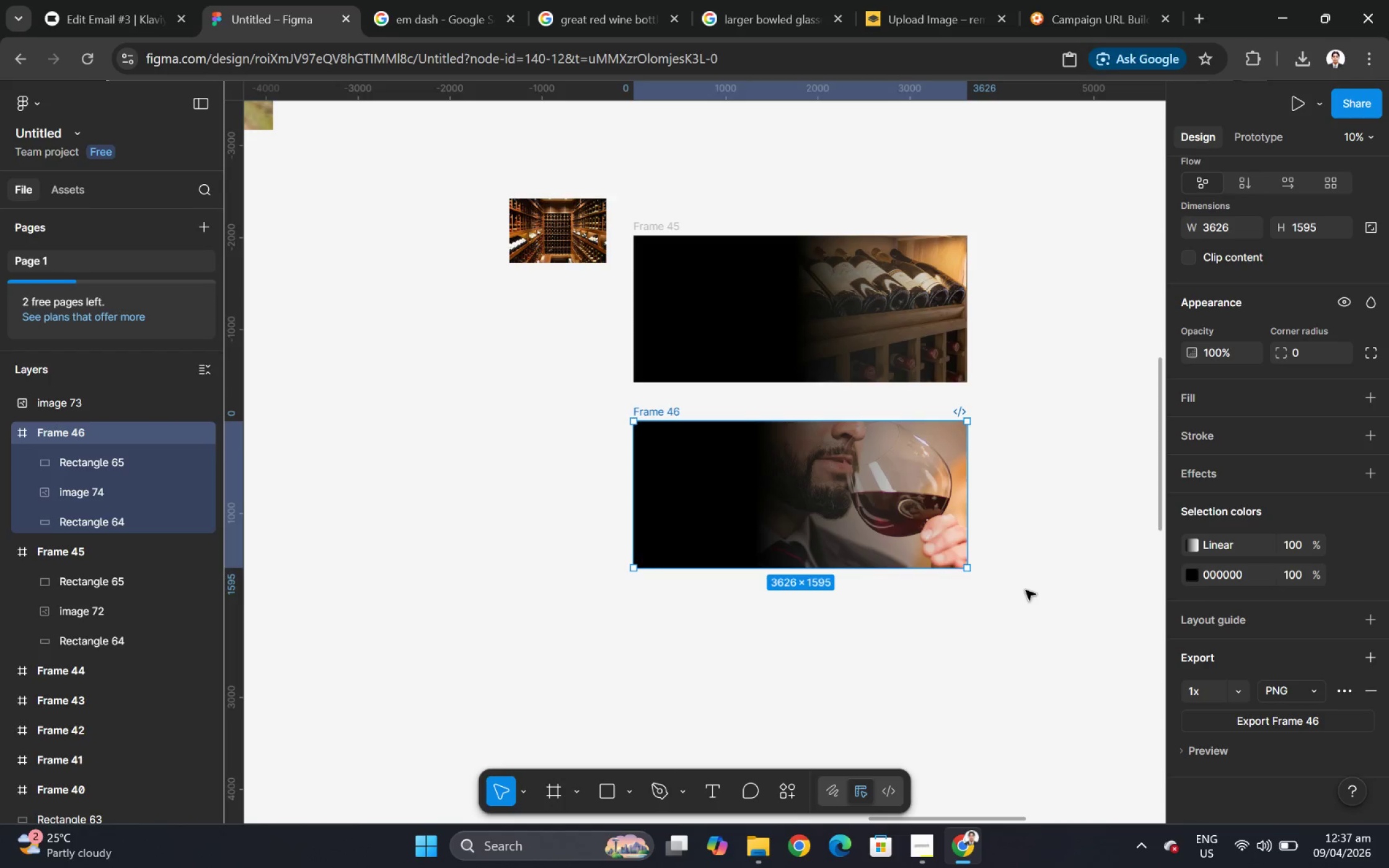 
left_click([1002, 667])
 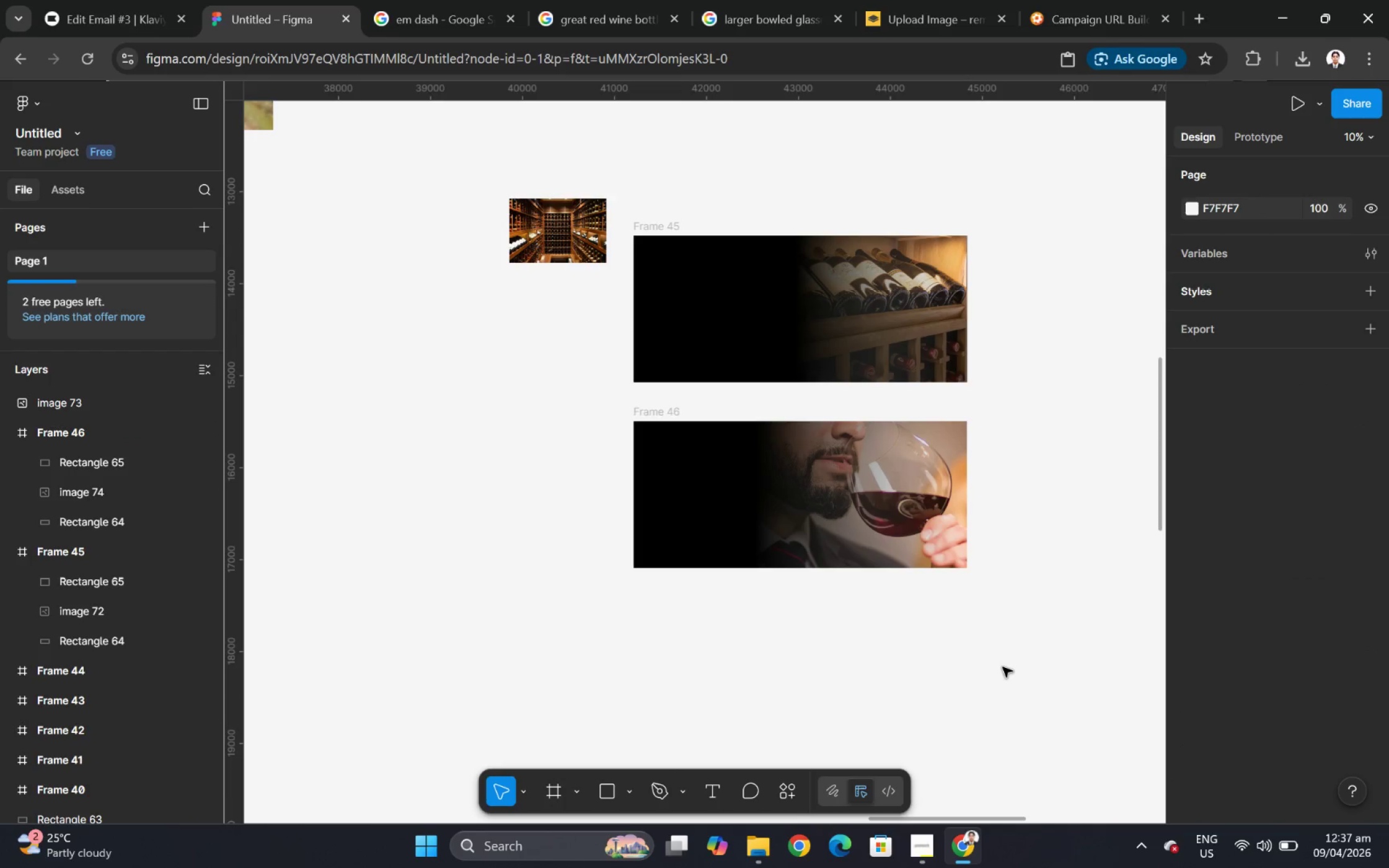 
key(Control+V)
 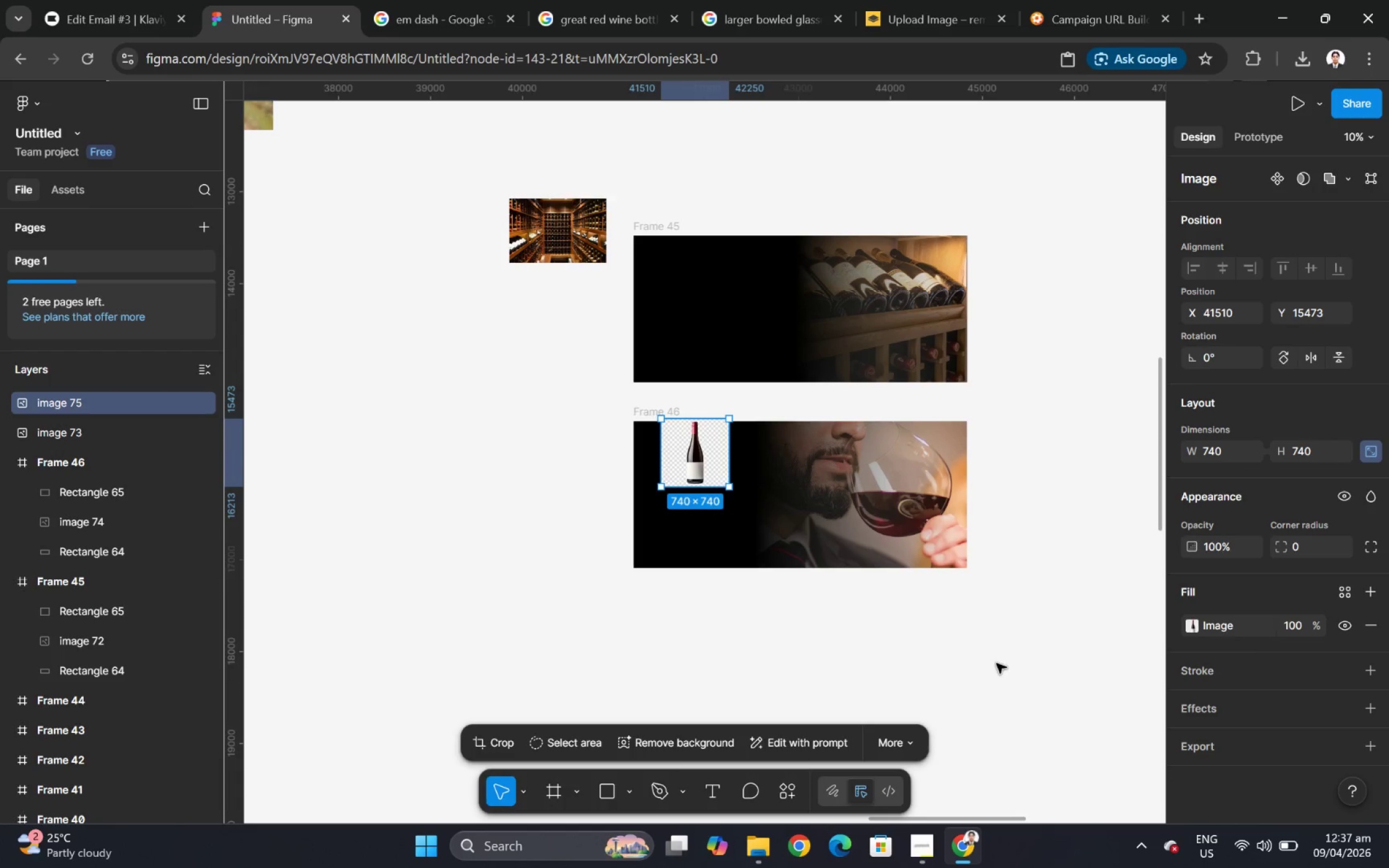 
hold_key(key=ControlLeft, duration=1.02)
 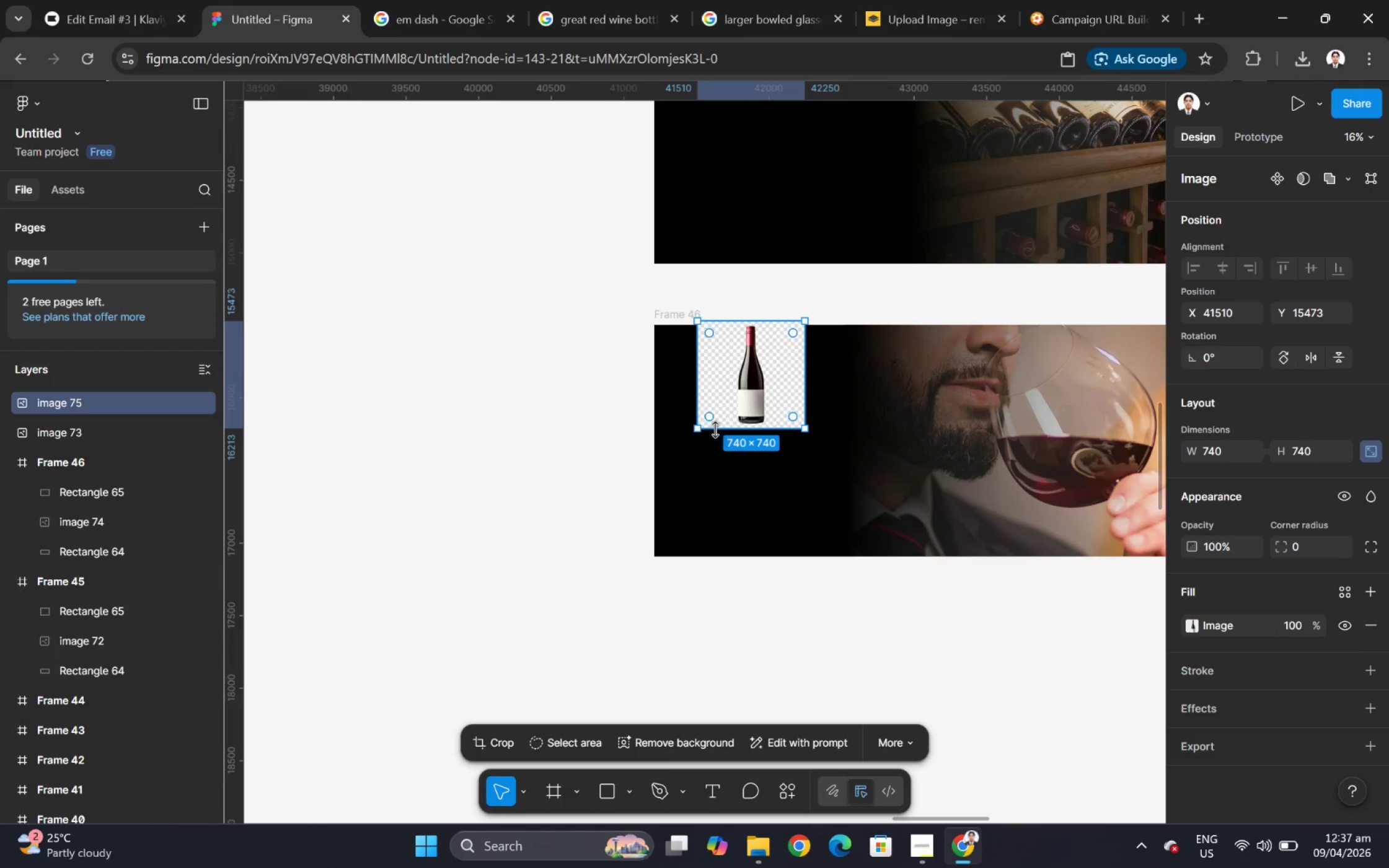 
hold_key(key=ControlLeft, duration=11.05)
left_click_drag(start_coordinate=[700, 427], to_coordinate=[412, 632])
 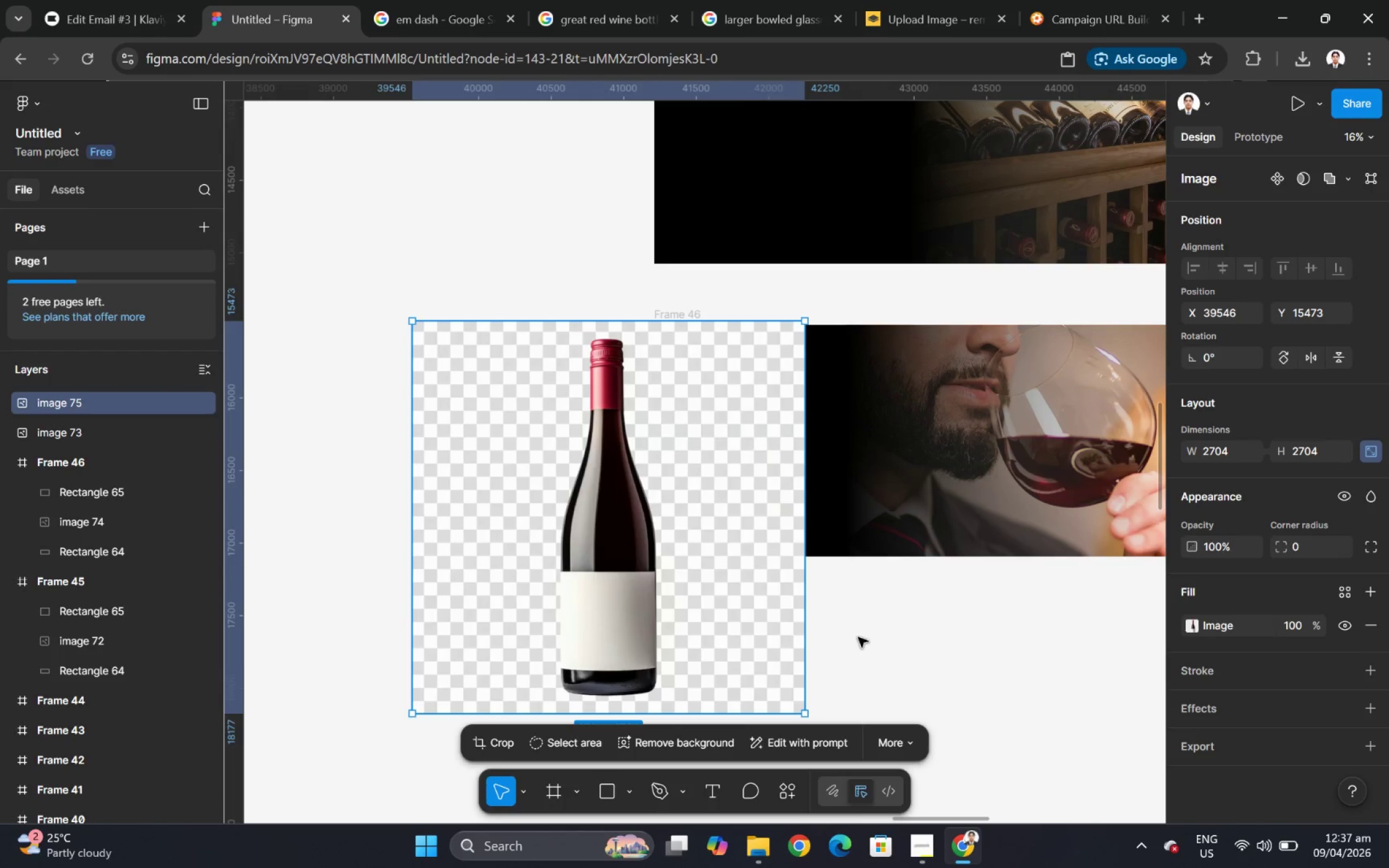 
scroll: coordinate [691, 551], scroll_direction: up, amount: 2.0
 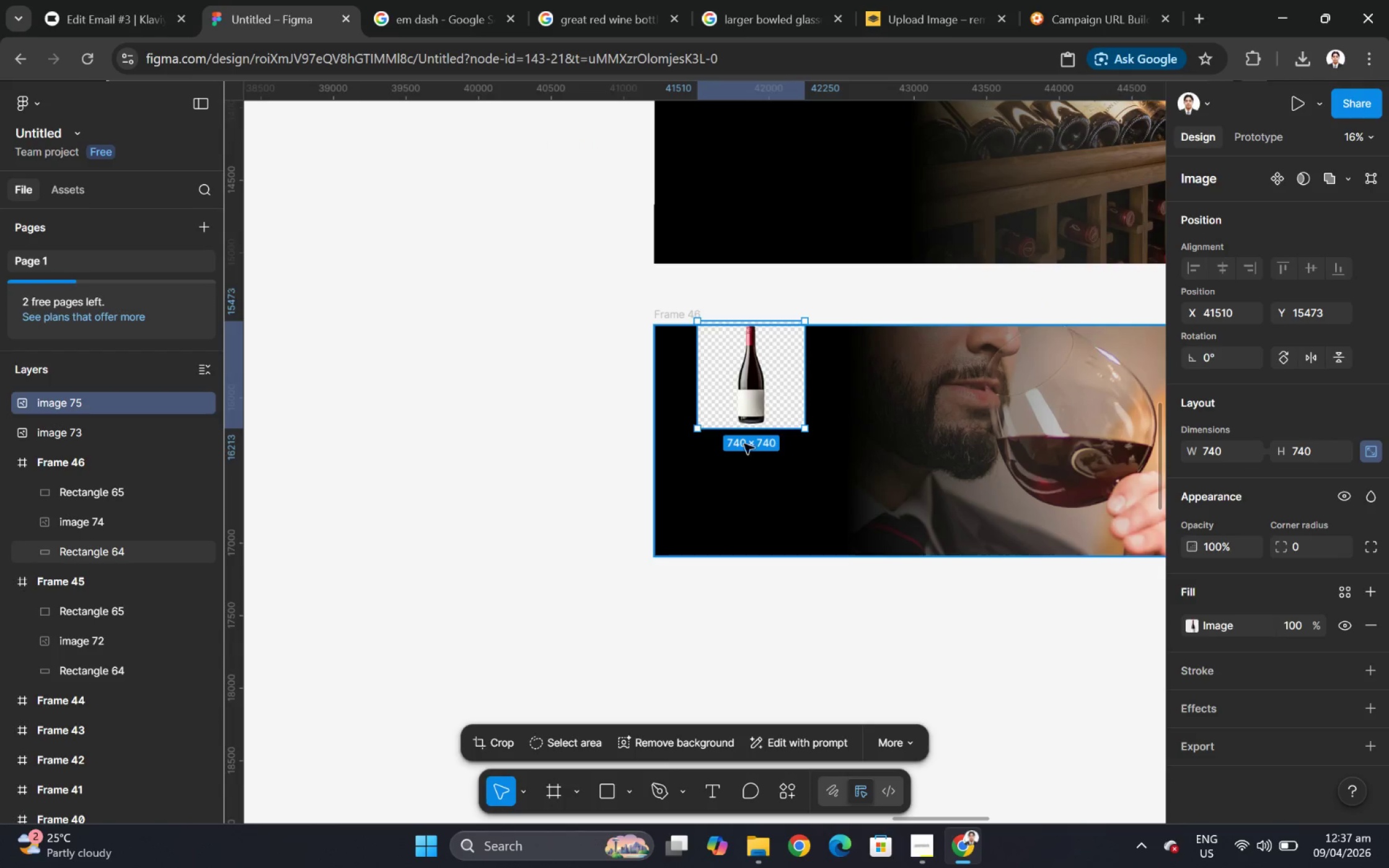 
left_click([689, 739])
 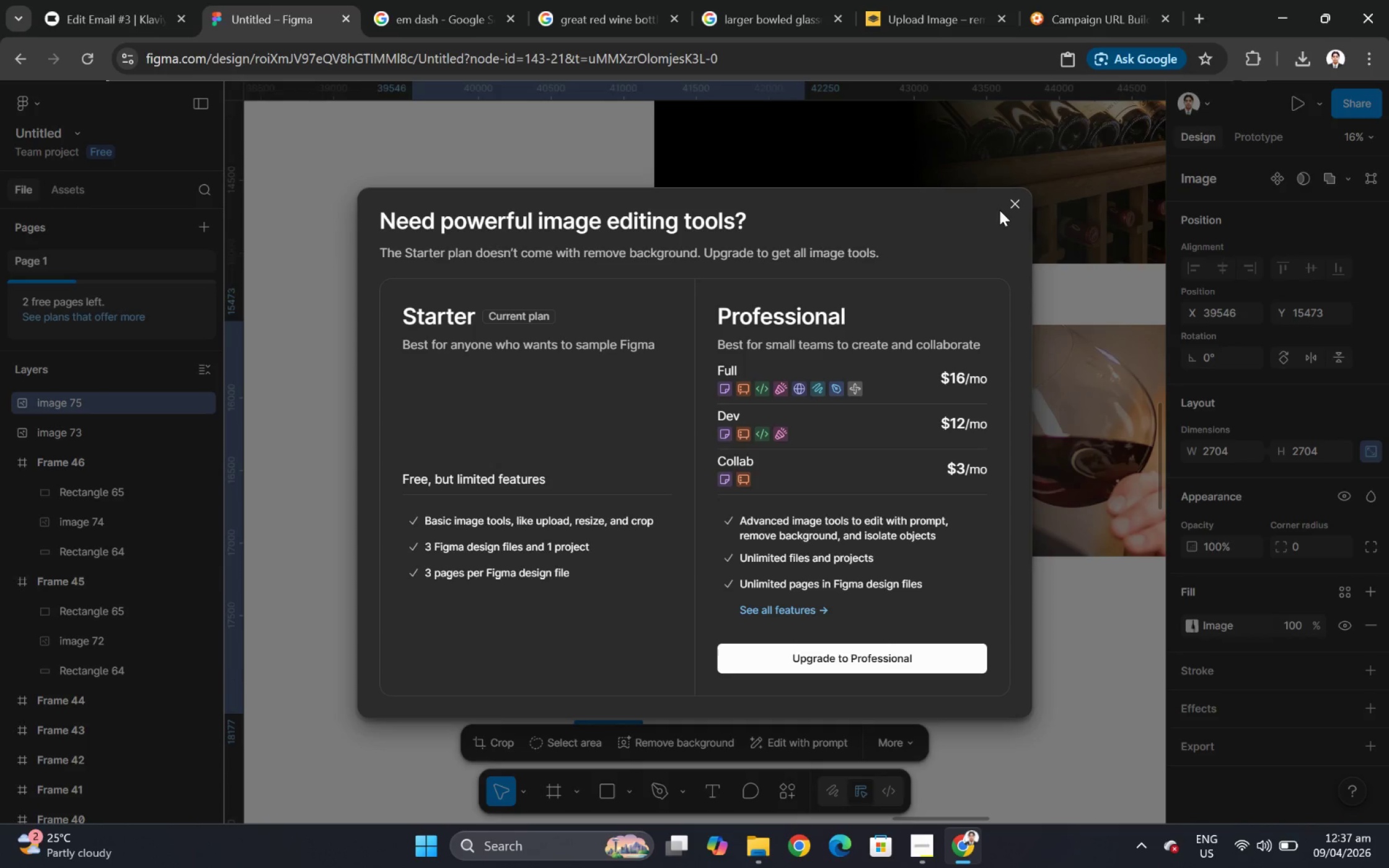 
left_click([1013, 204])
 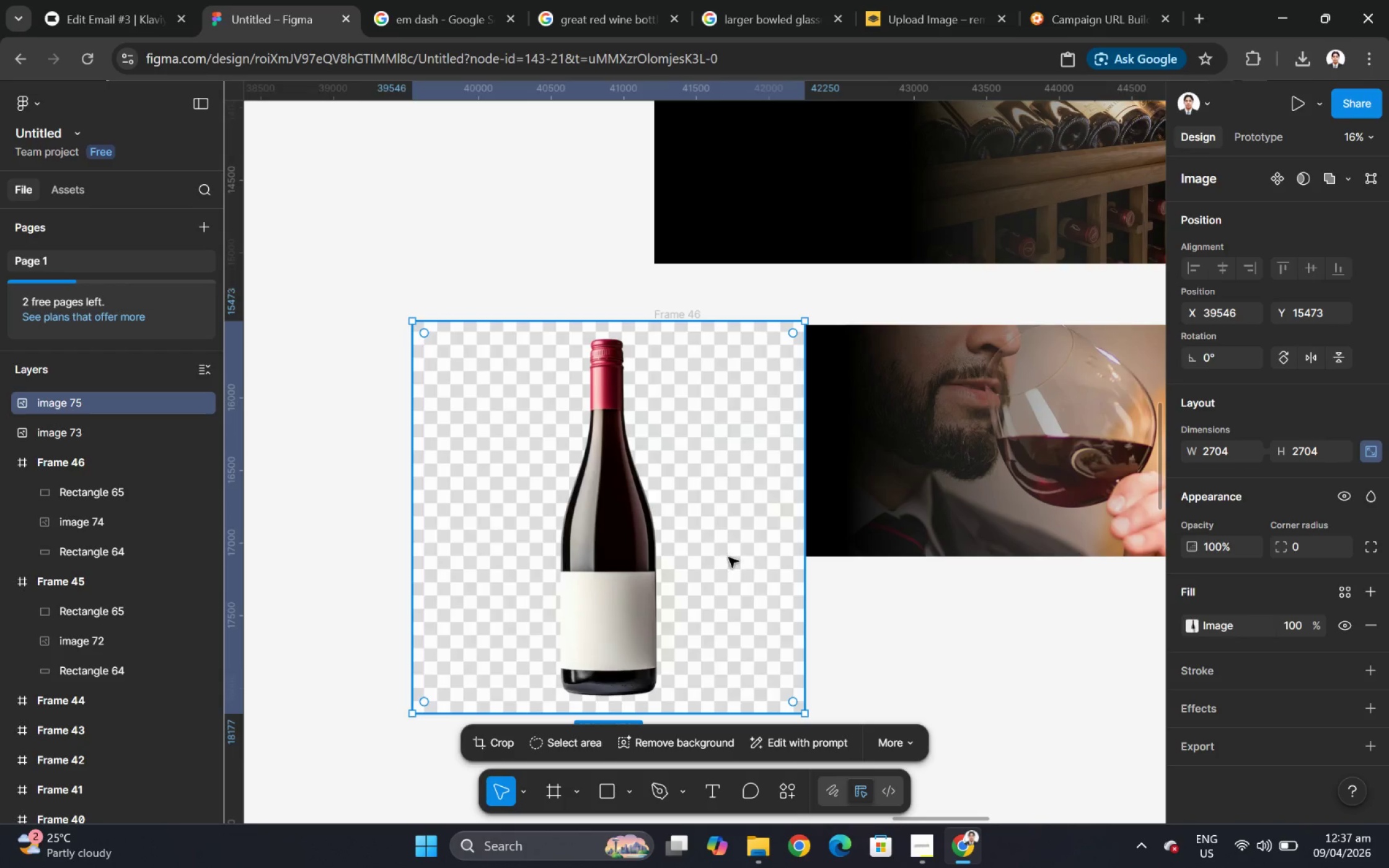 
left_click([717, 555])
 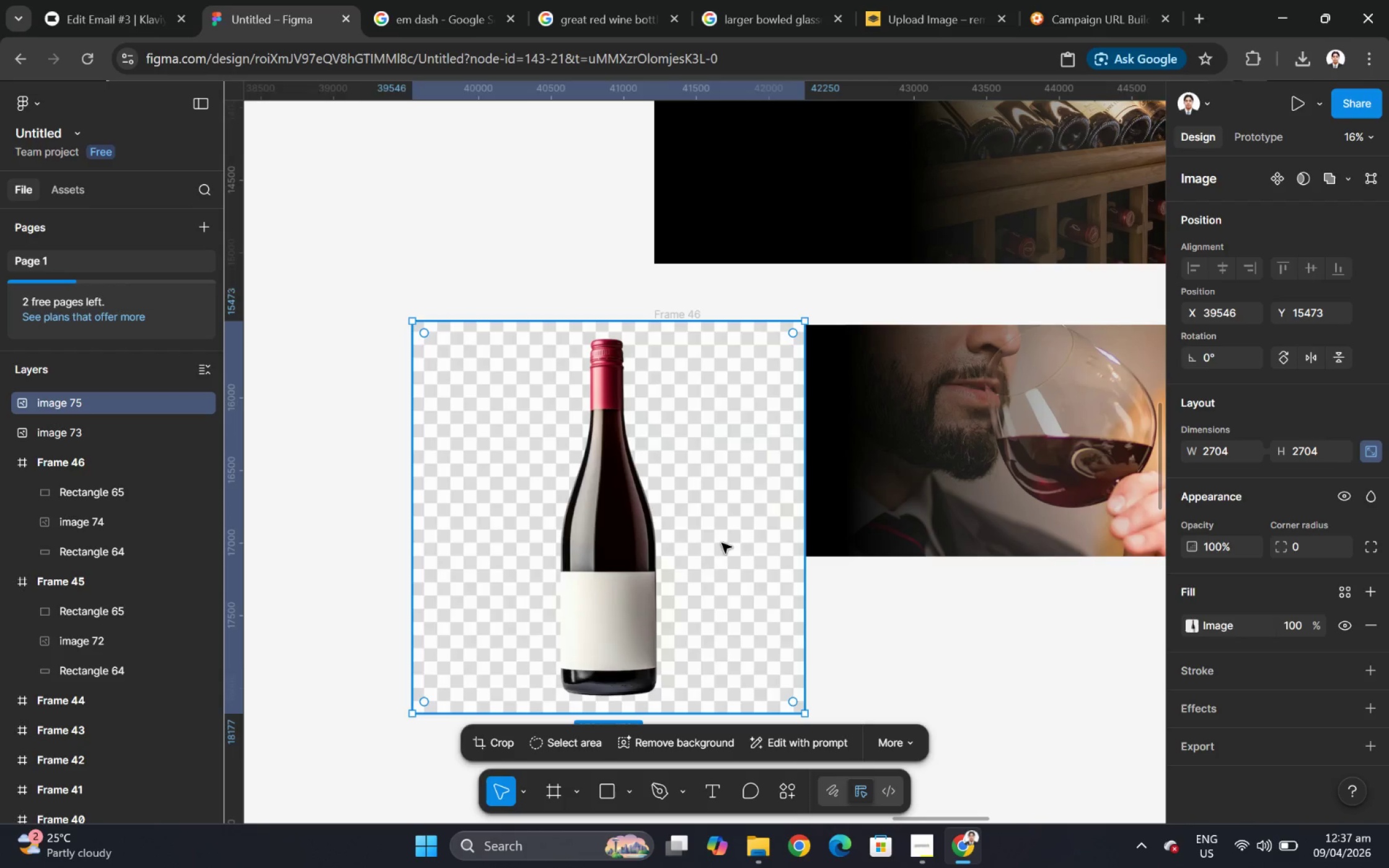 
key(Delete)
 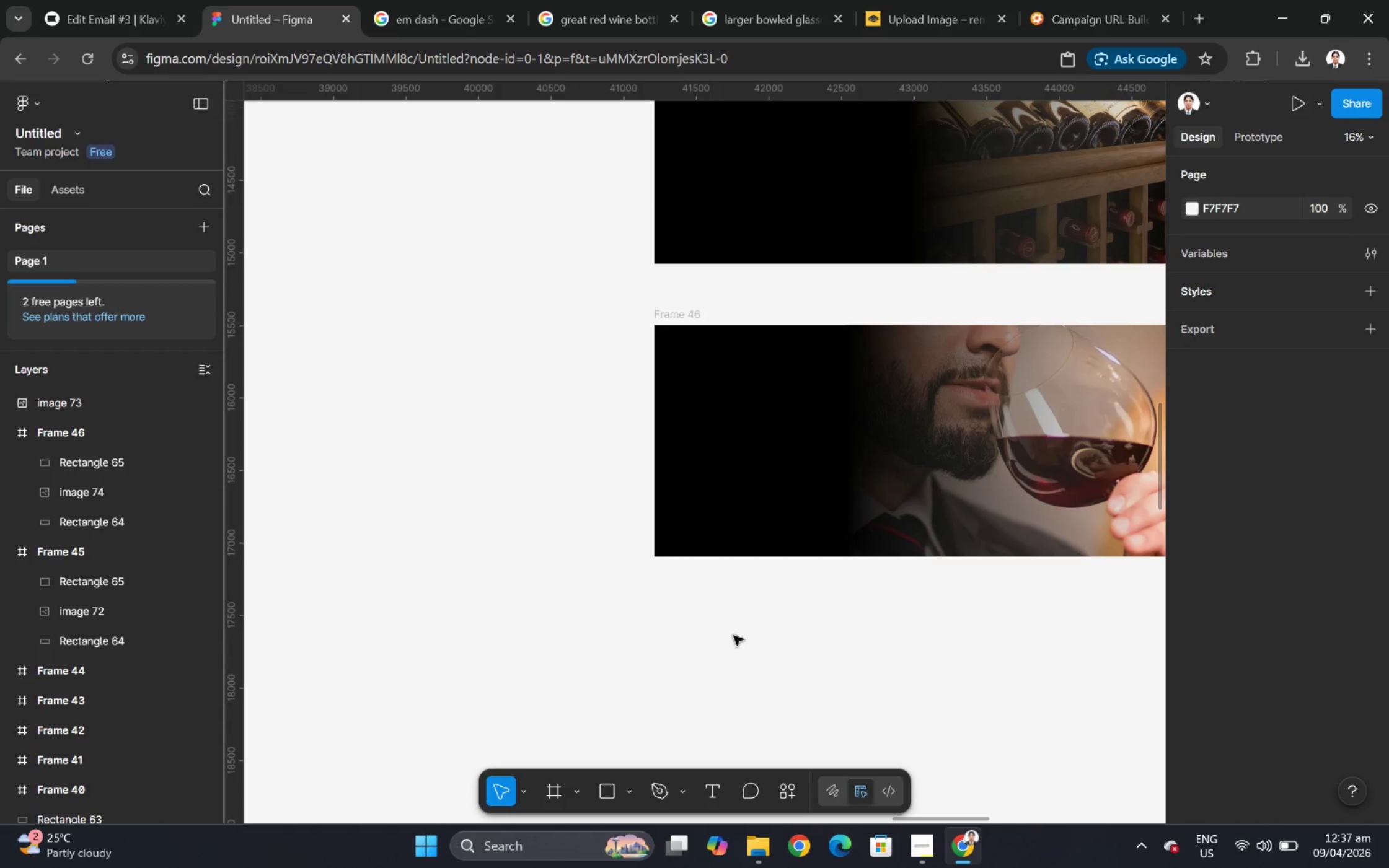 
hold_key(key=ControlLeft, duration=0.7)
 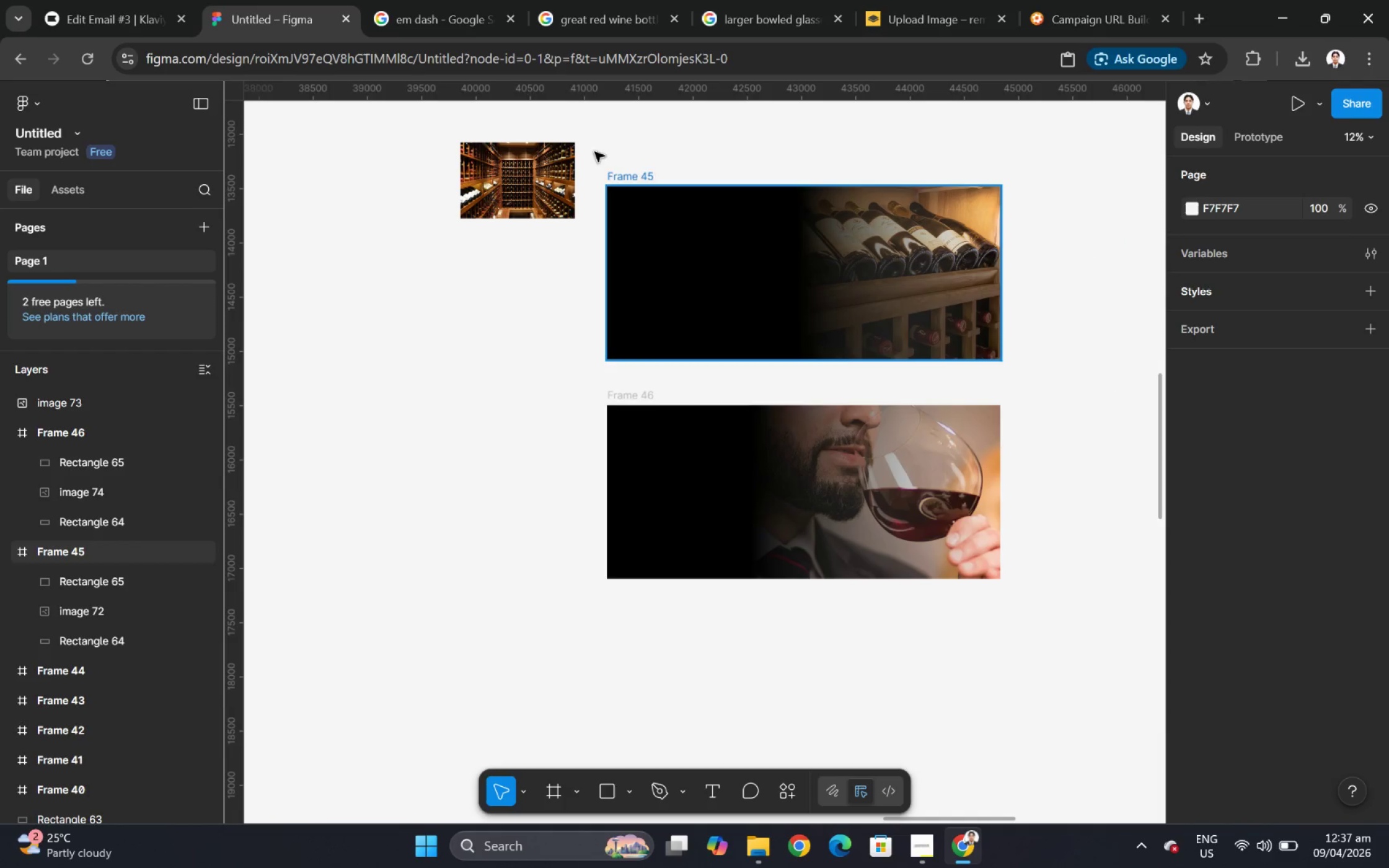 
left_click([594, 0])
 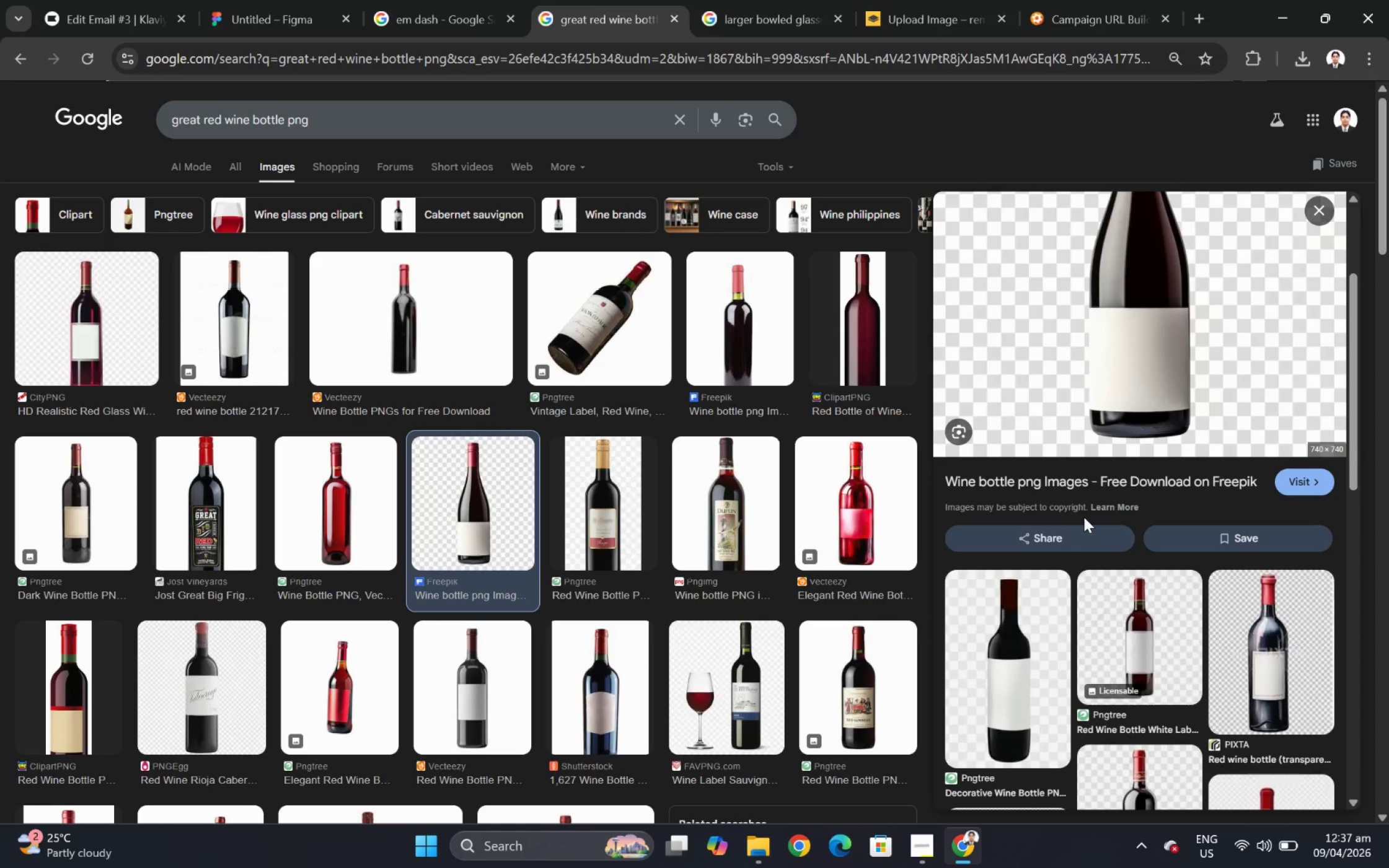 
scroll: coordinate [904, 514], scroll_direction: down, amount: 1.0
 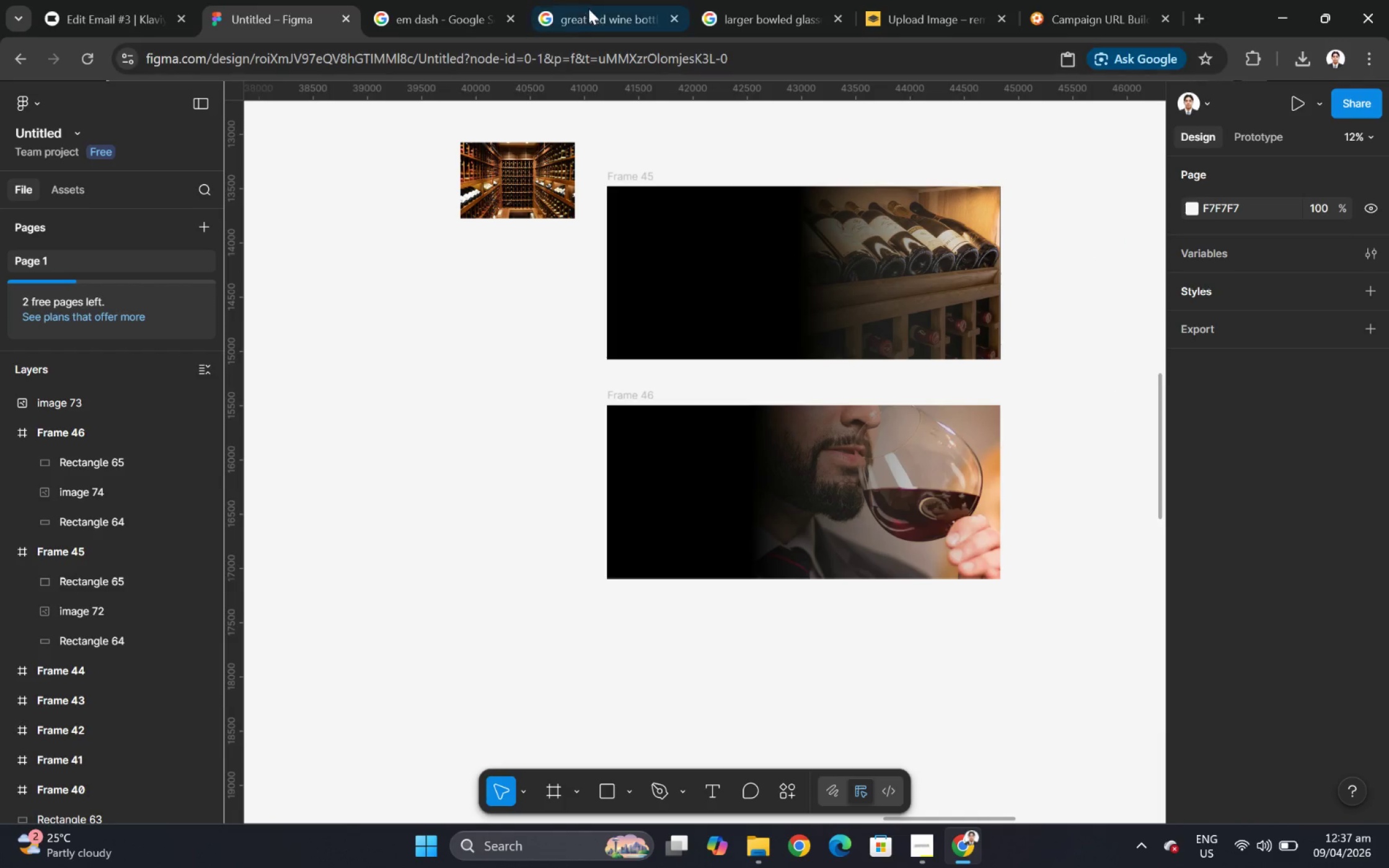 
scroll: coordinate [1153, 442], scroll_direction: up, amount: 3.0
 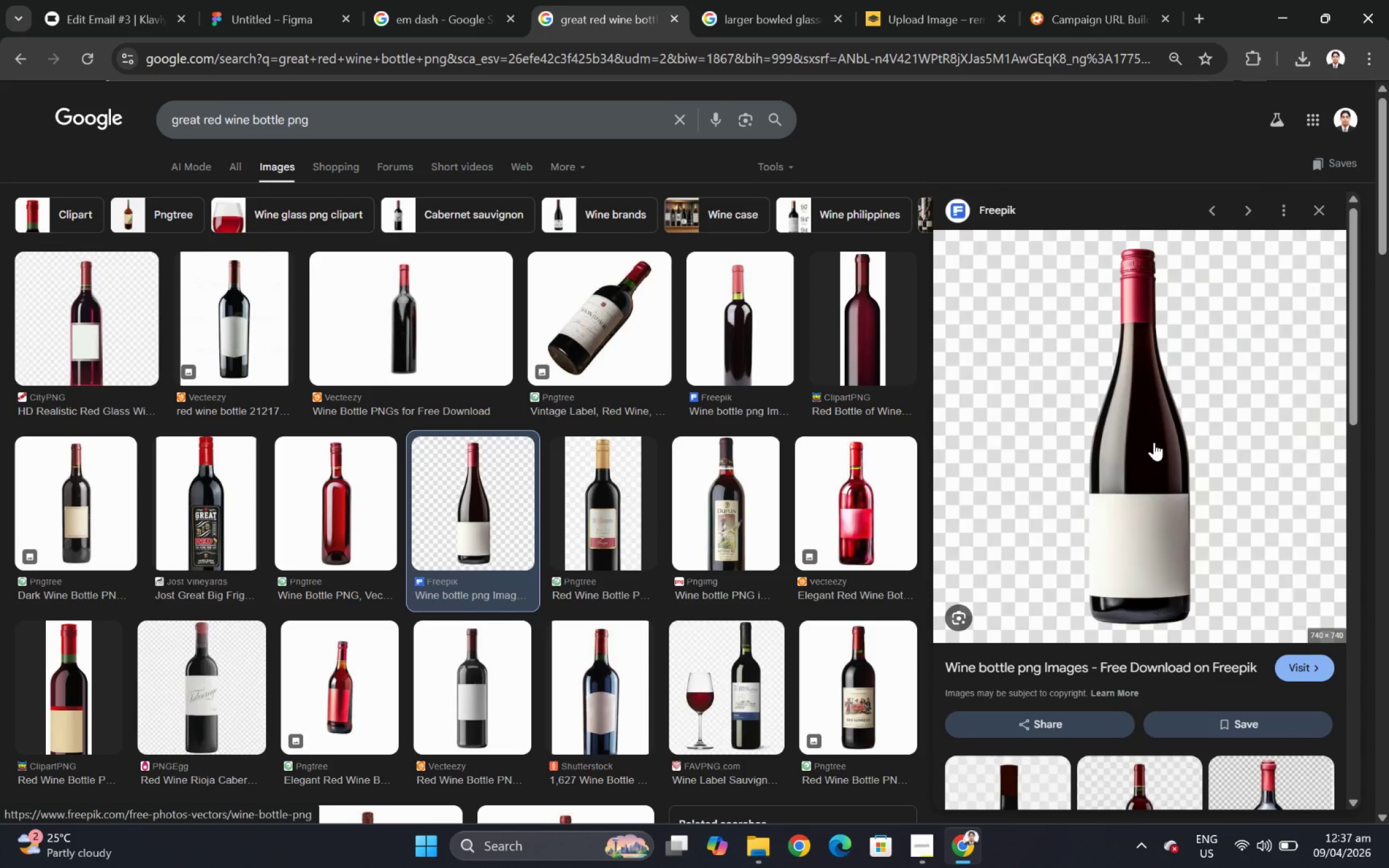 
mouse_move([1163, 463])
 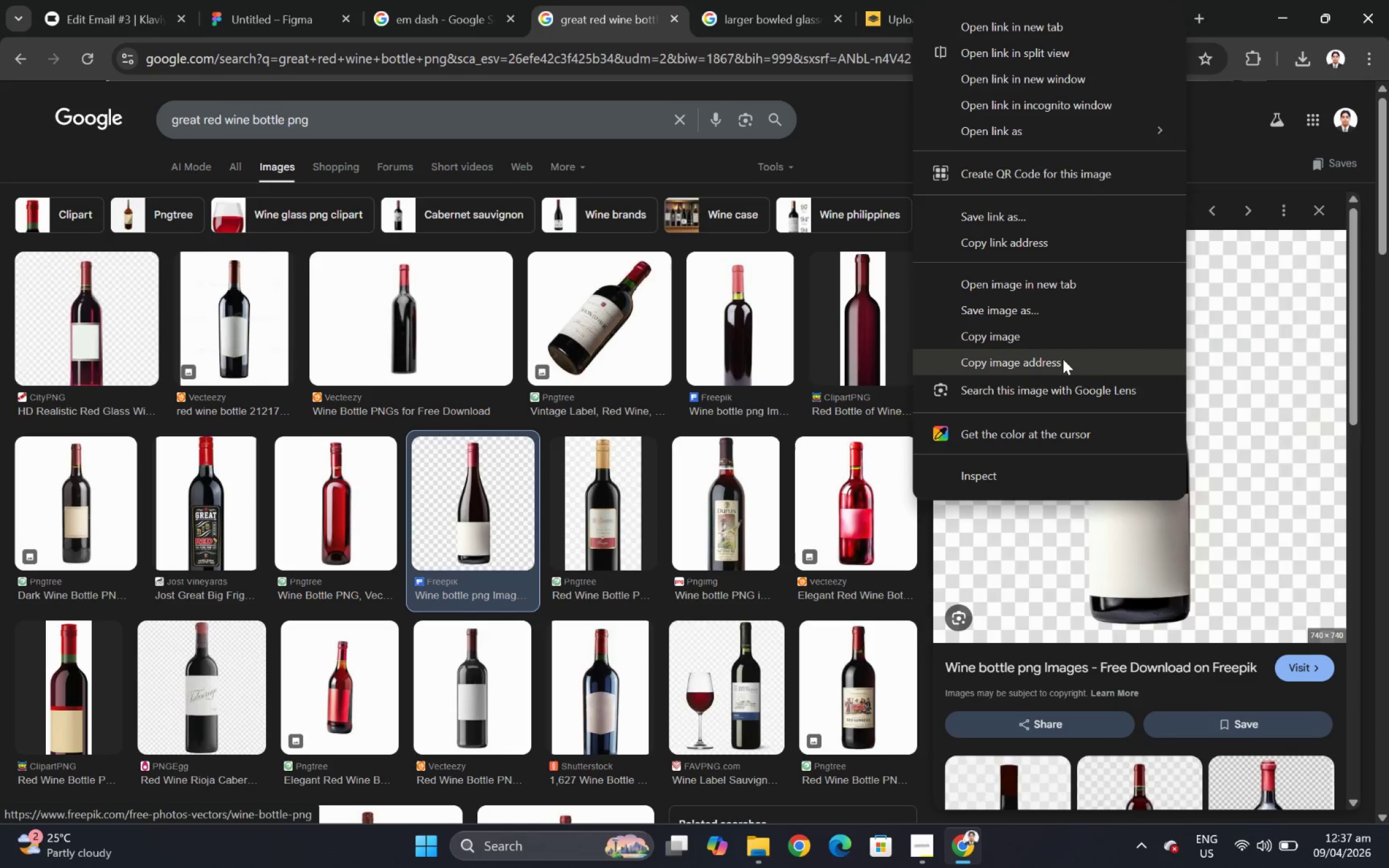 
left_click([1063, 359])
 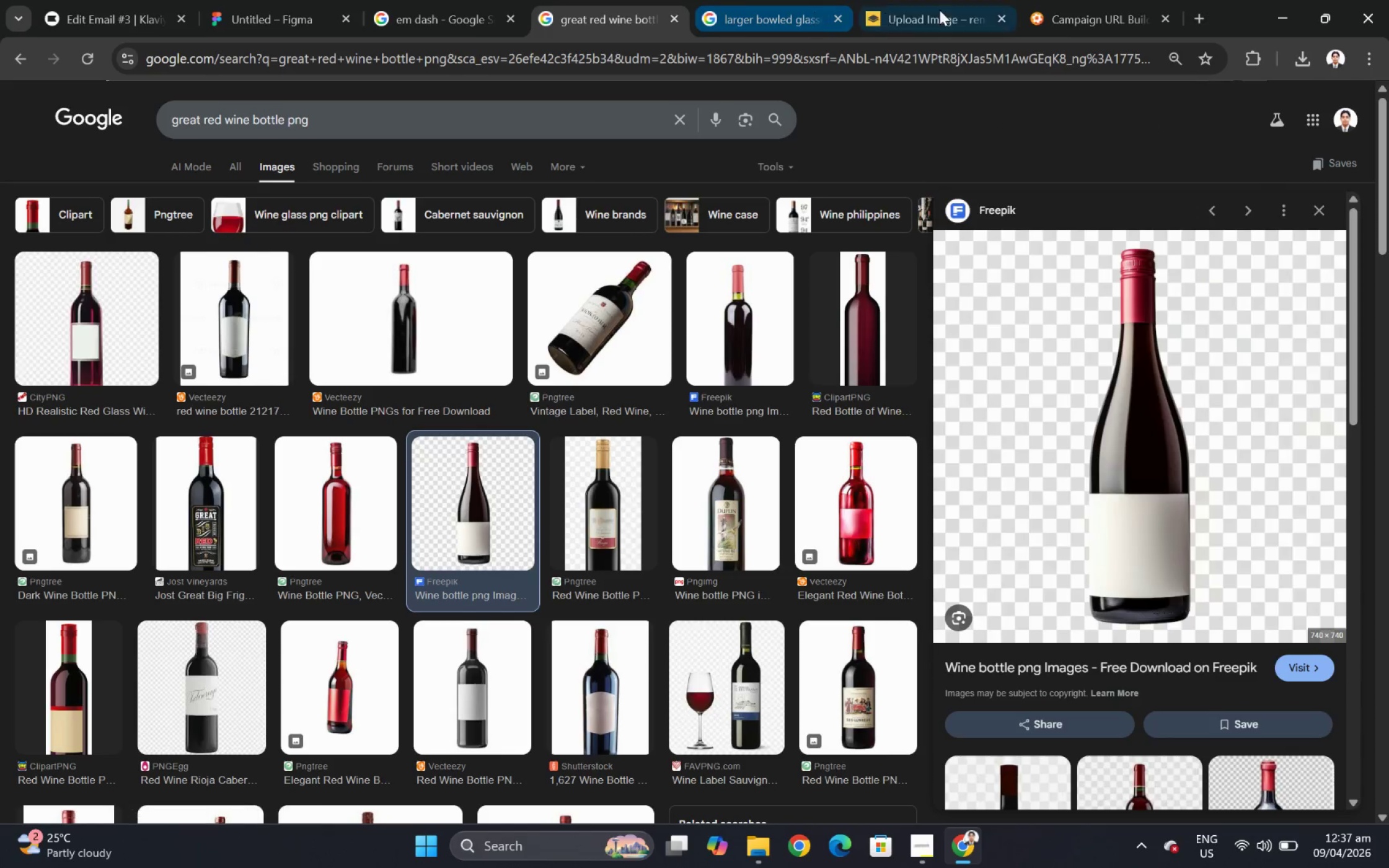 
left_click([958, 9])
 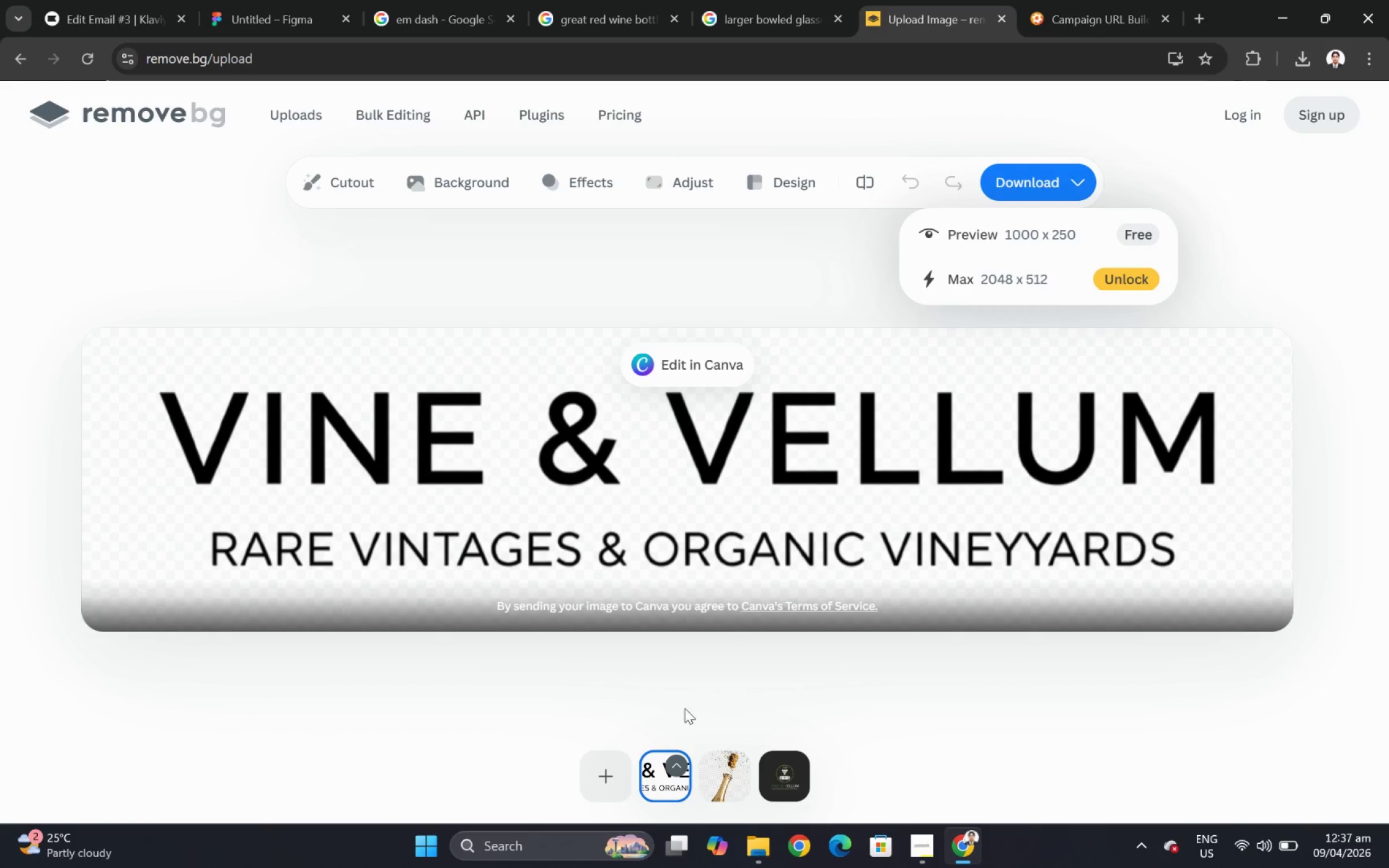 
left_click([609, 772])
 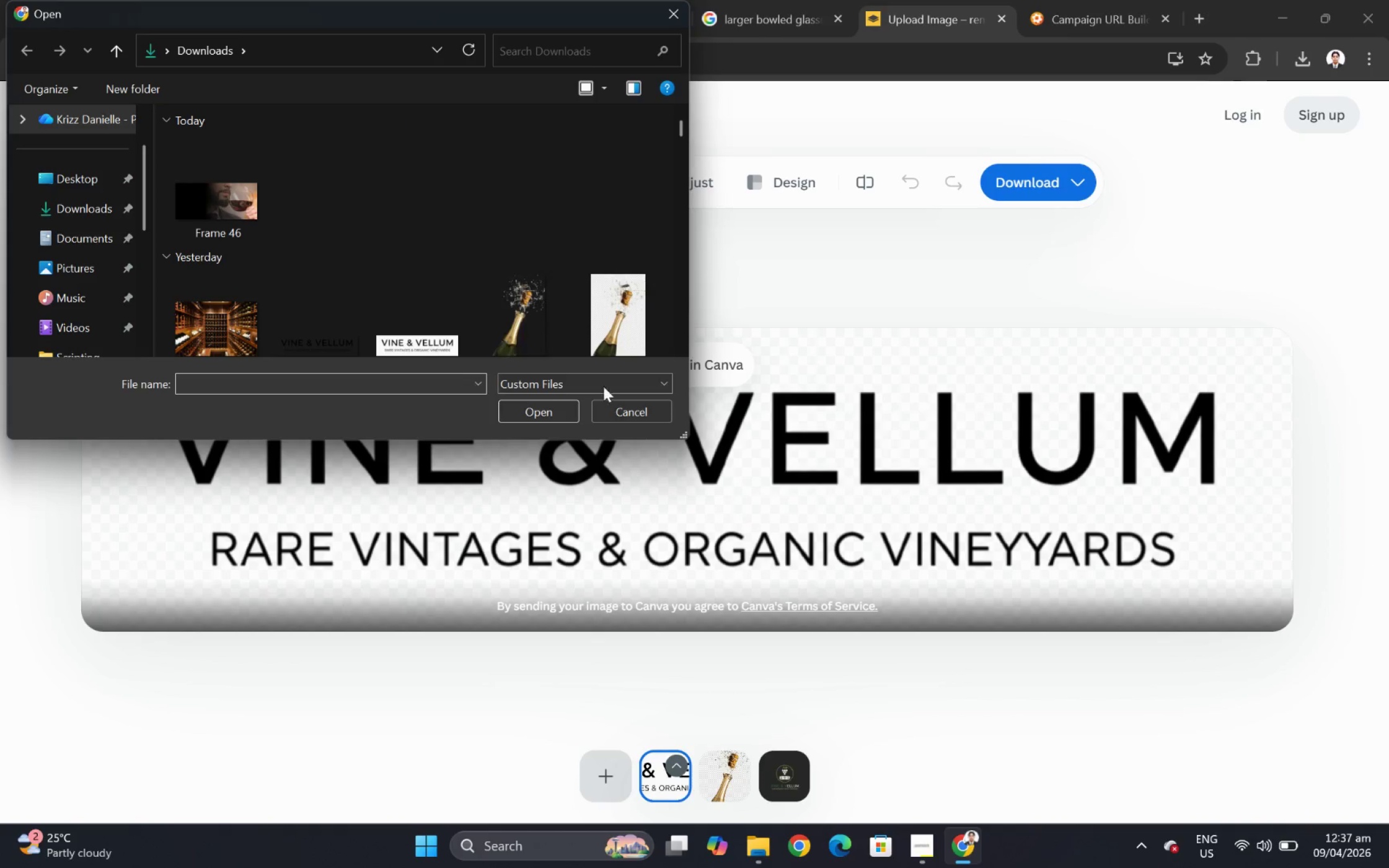 
left_click([641, 411])
 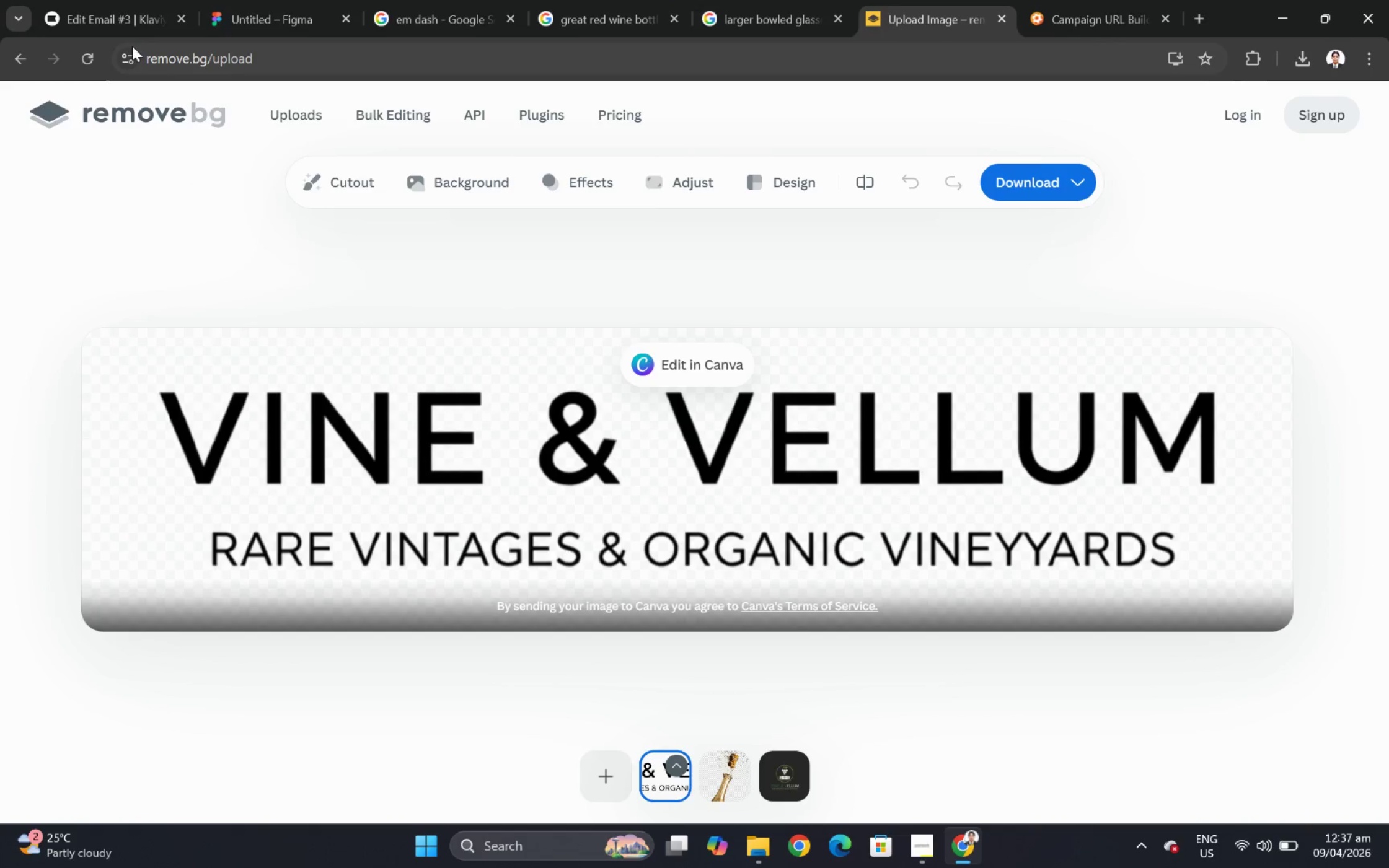 
left_click([74, 55])
 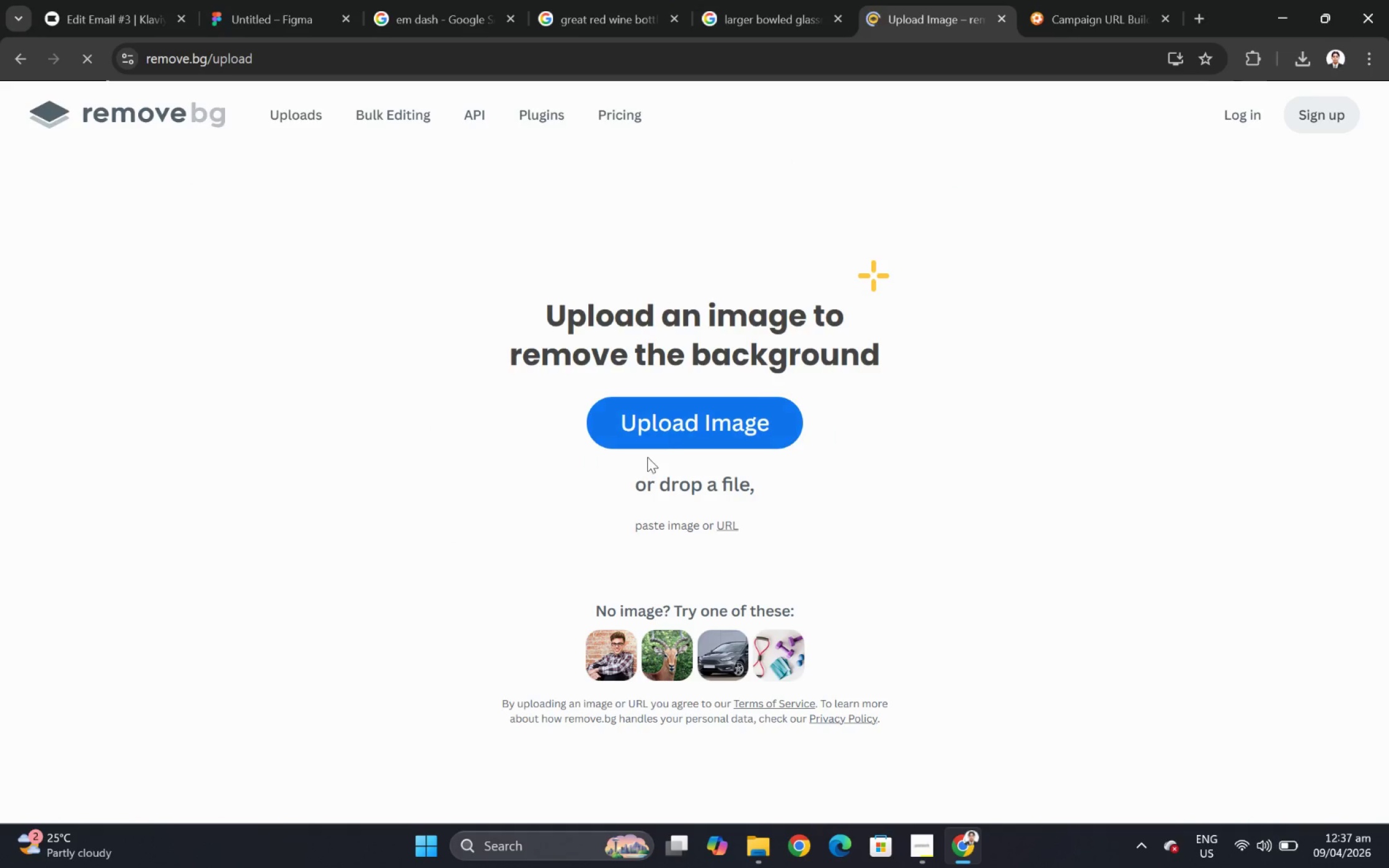 
left_click([734, 527])
 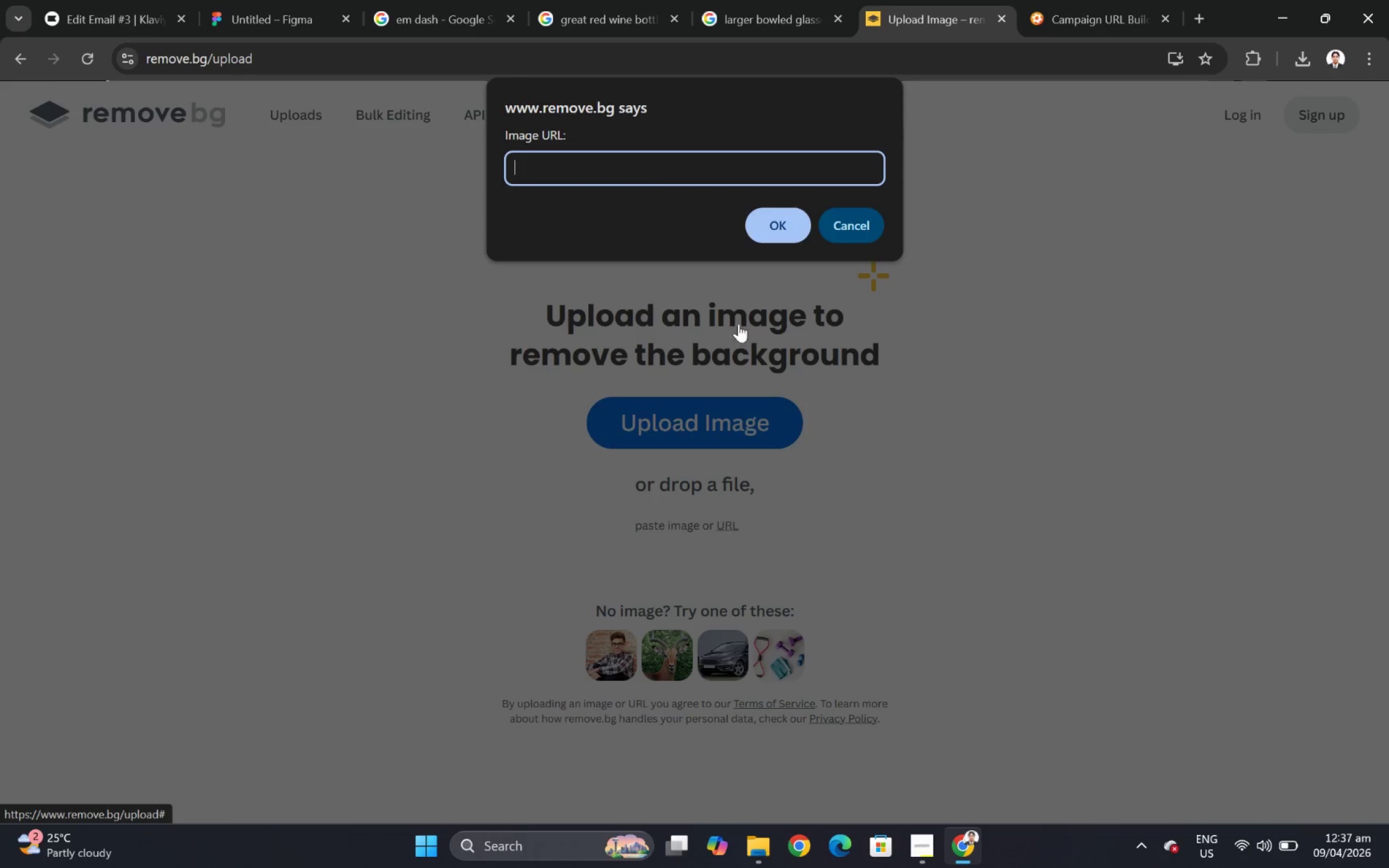 
key(Control+V)
 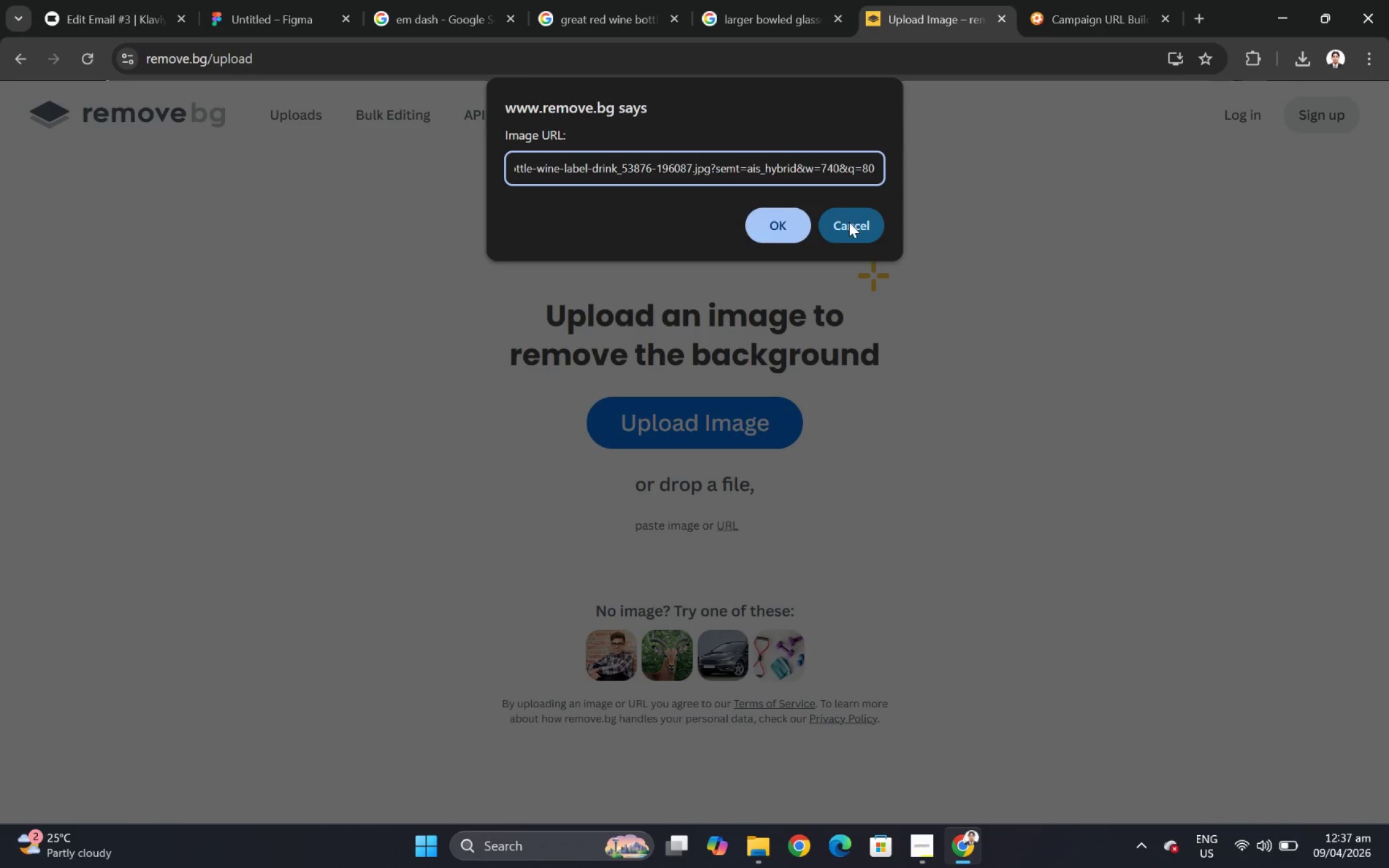 
left_click([774, 223])
 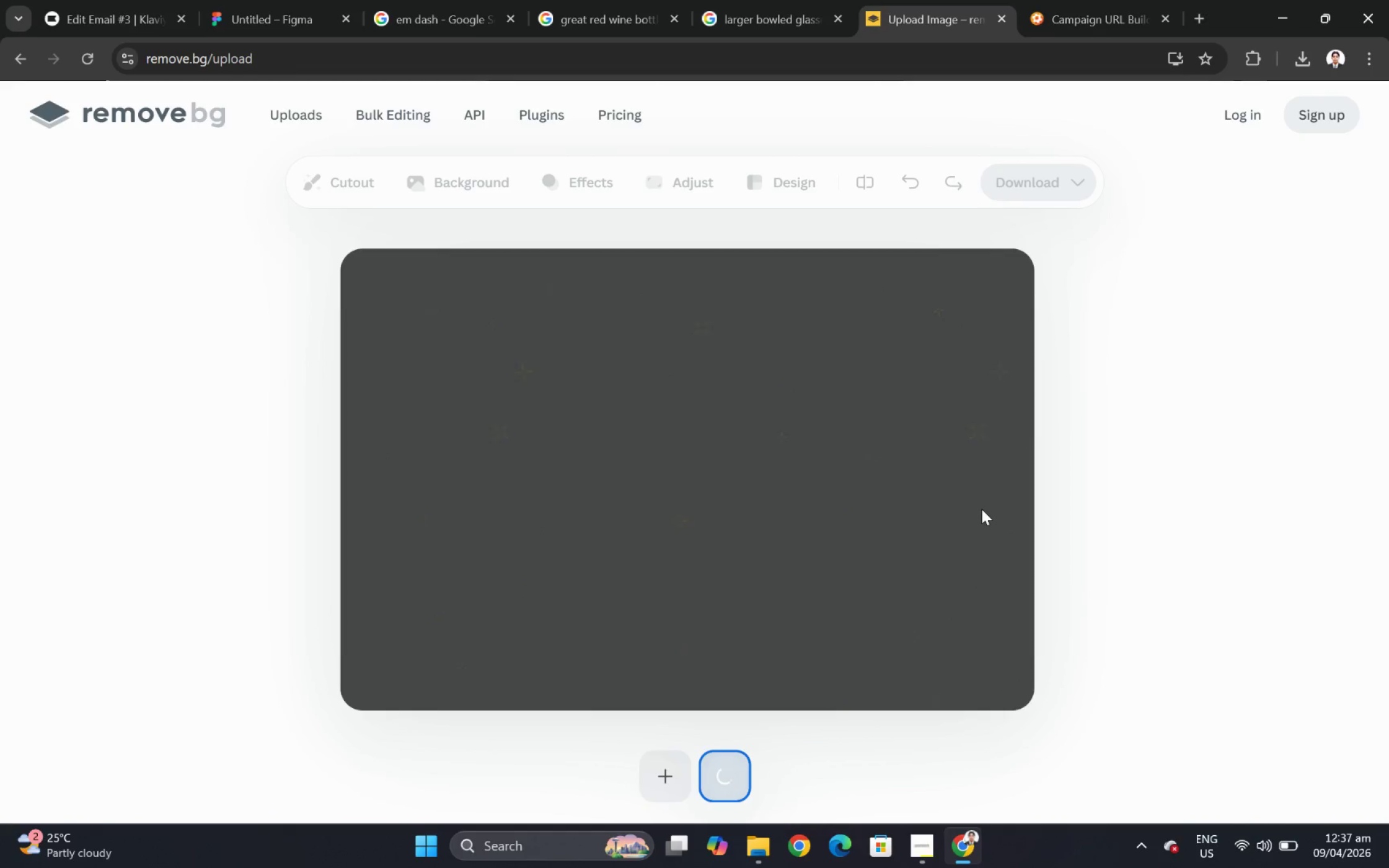 
wait(10.17)
 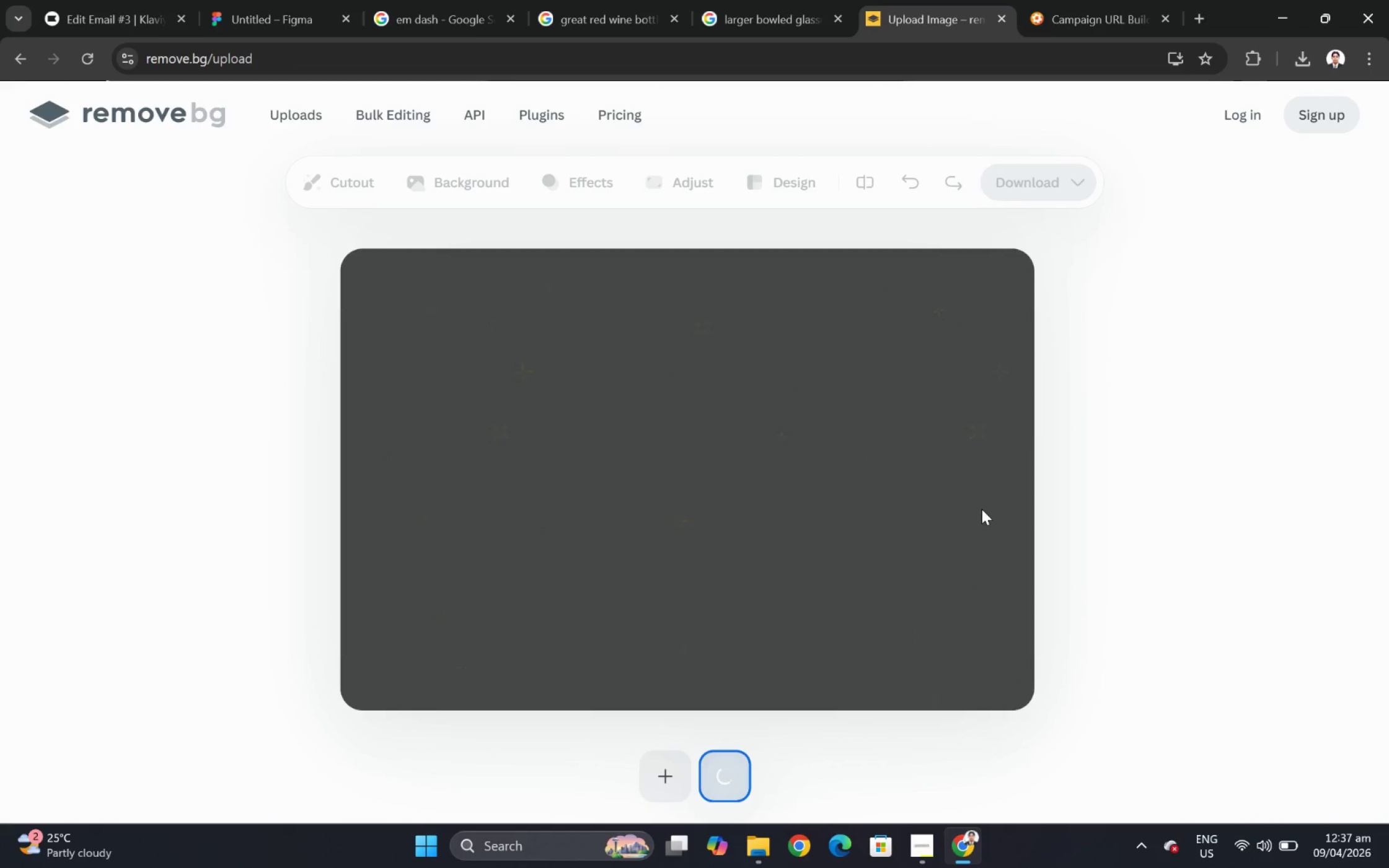 
right_click([813, 369])
 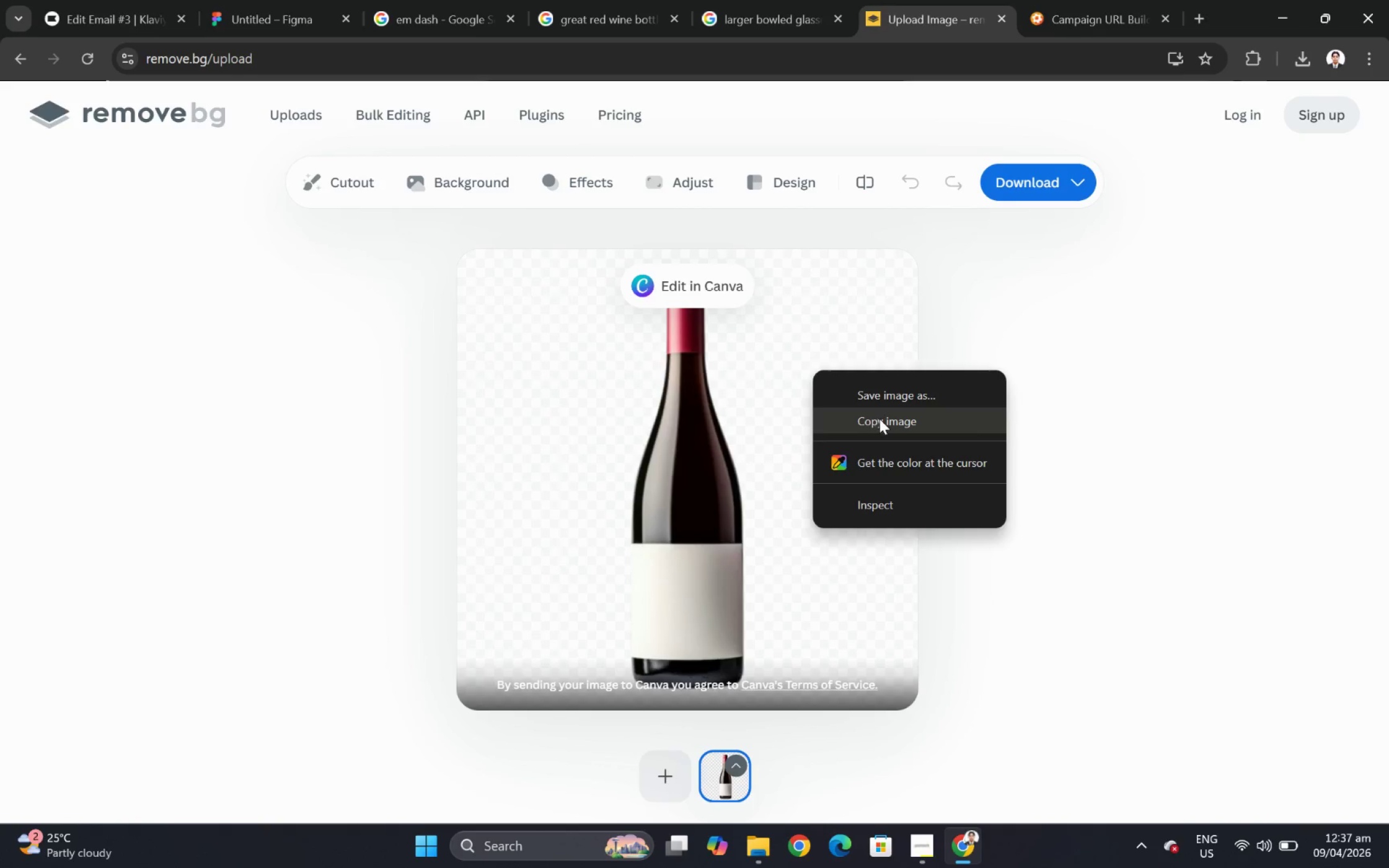 
left_click([886, 423])
 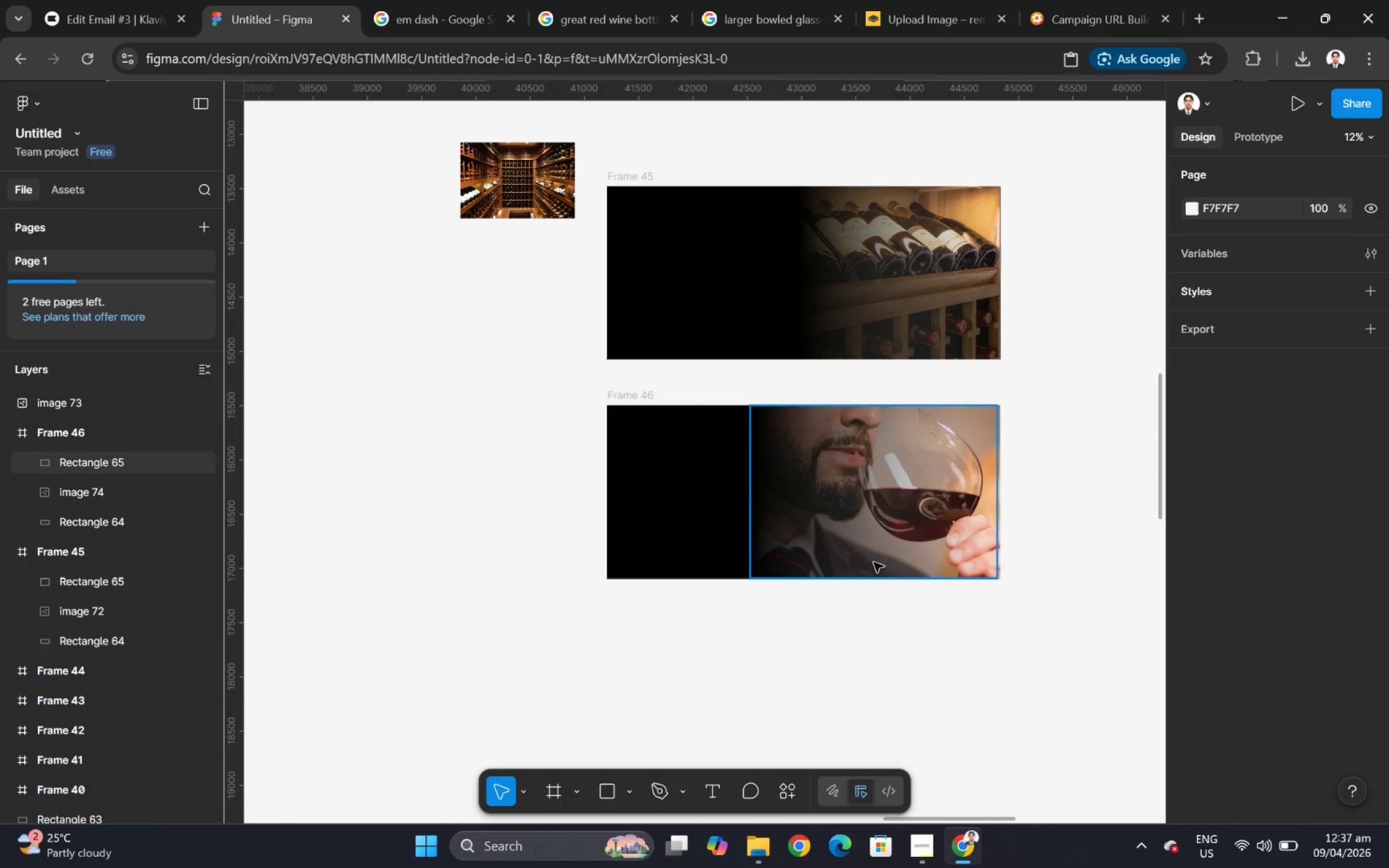 
key(Control+V)
 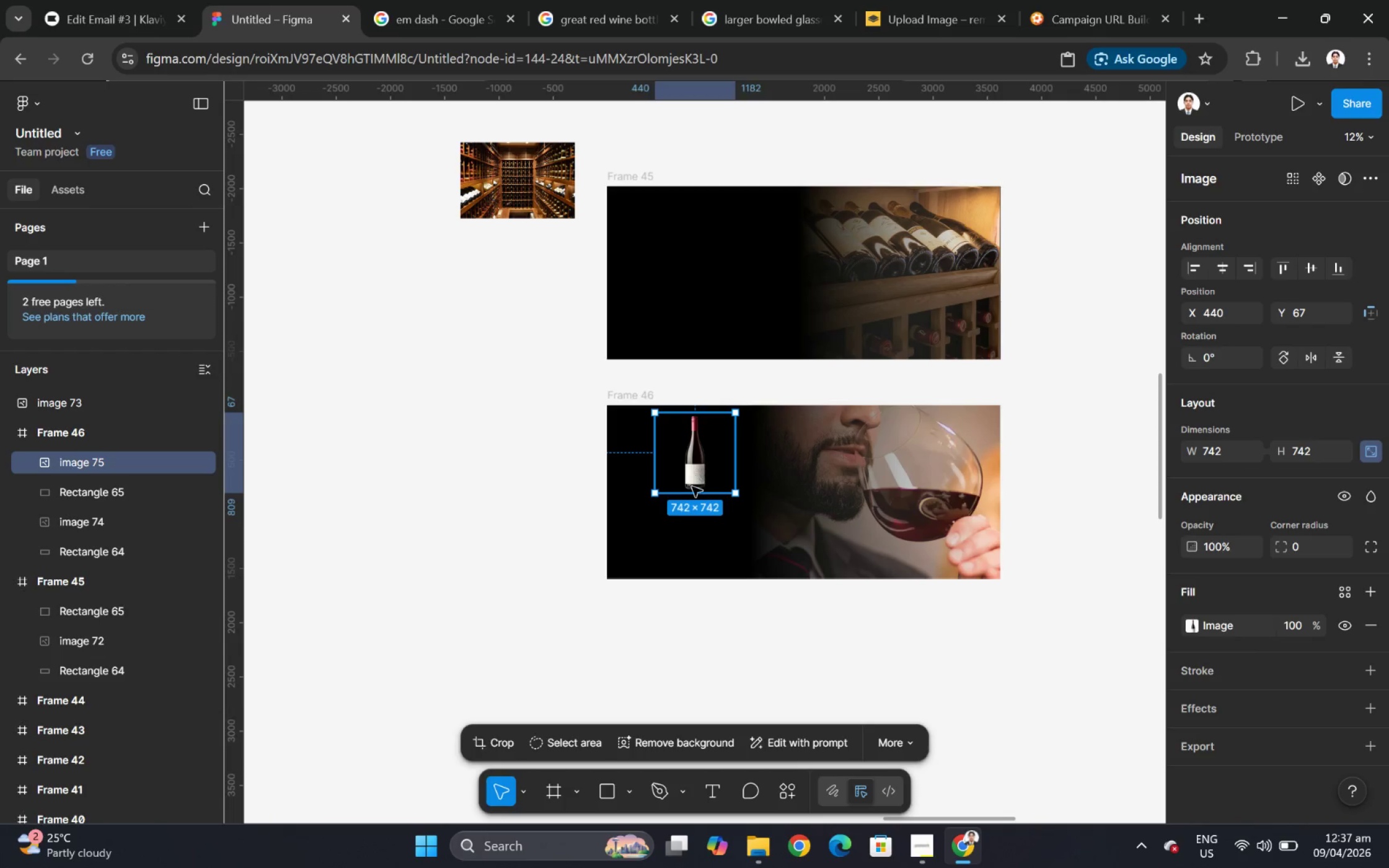 
hold_key(key=ShiftLeft, duration=1.5)
left_click_drag(start_coordinate=[654, 496], to_coordinate=[597, 632])
 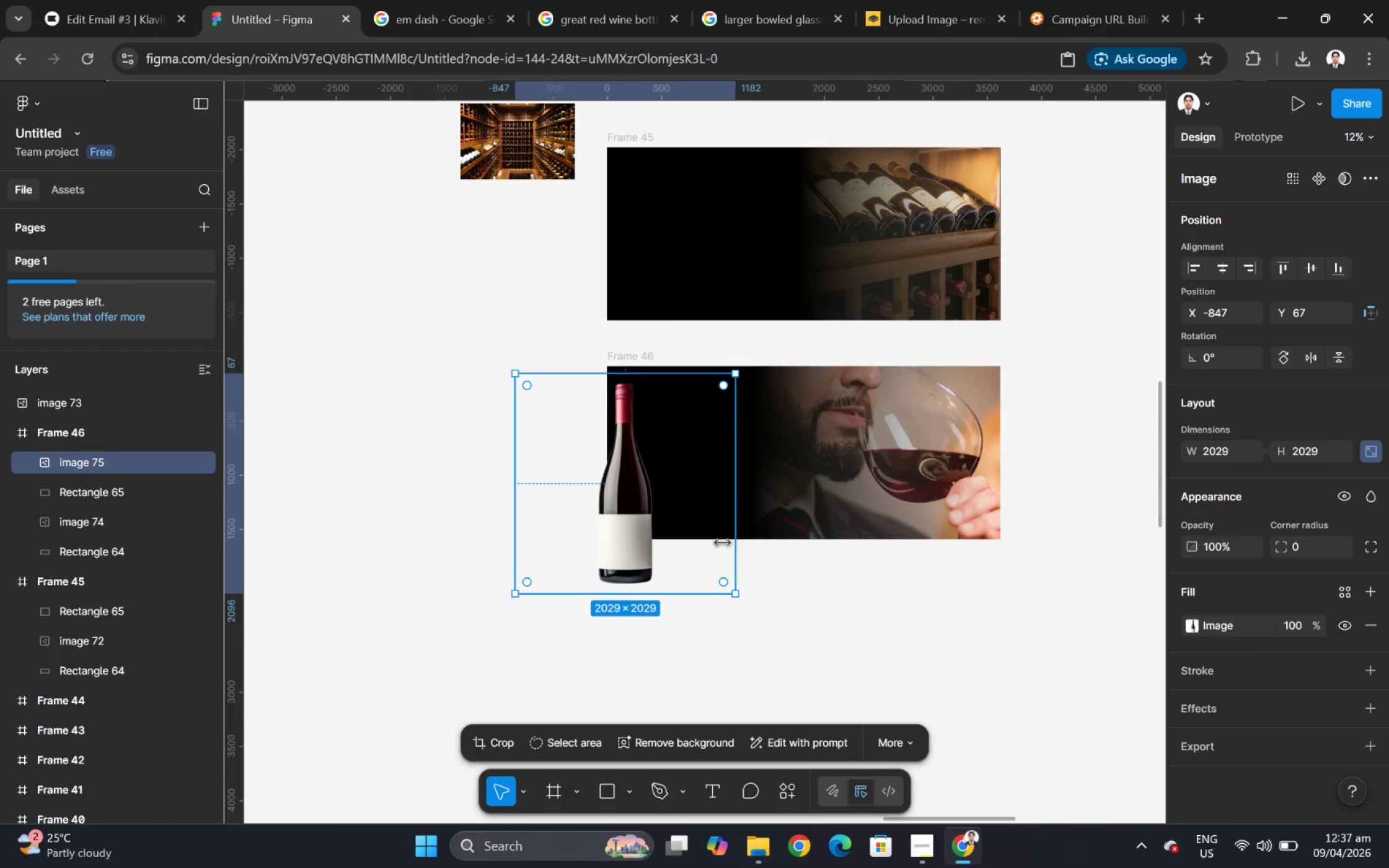 
hold_key(key=ShiftLeft, duration=0.61)
 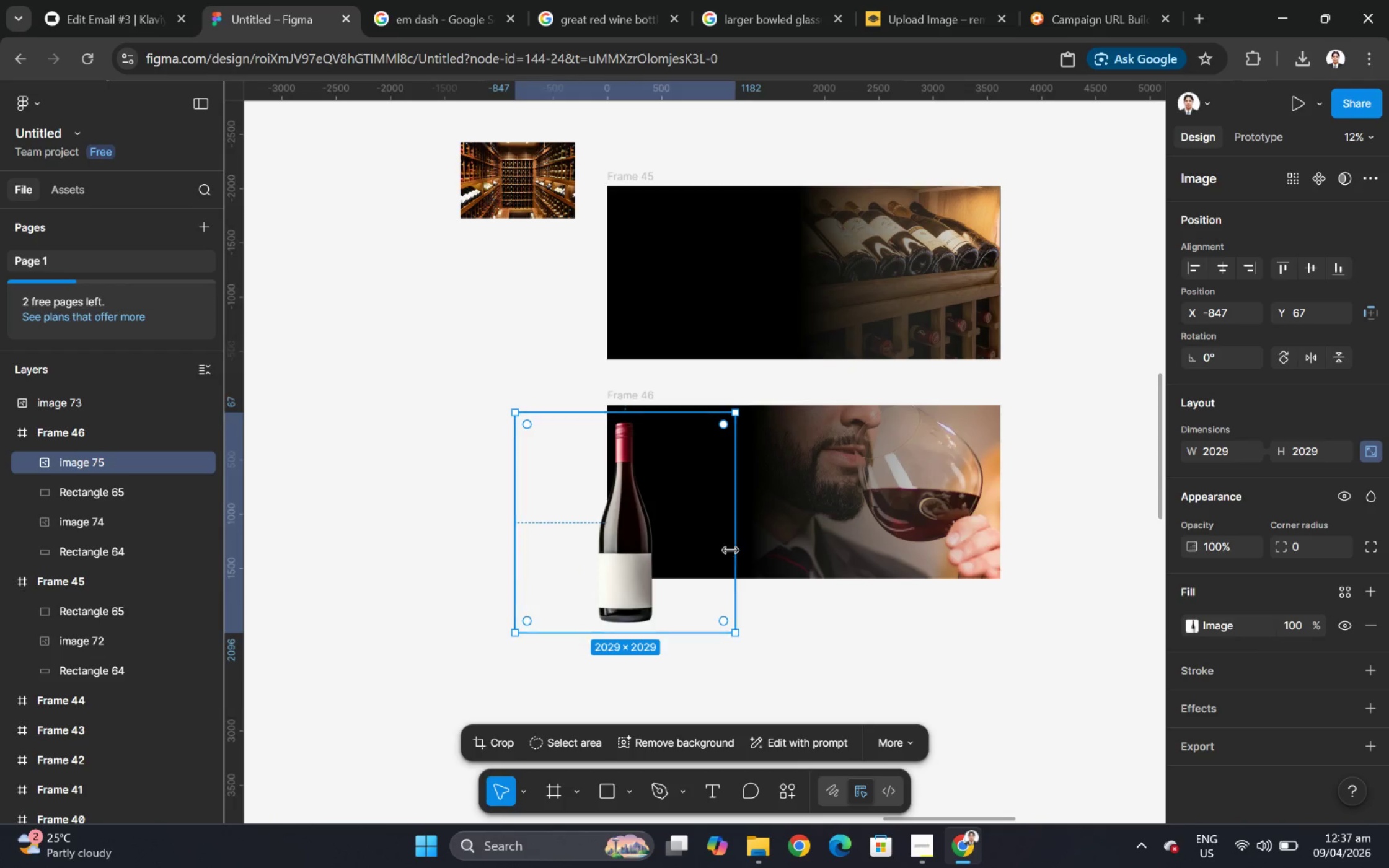 
left_click_drag(start_coordinate=[628, 485], to_coordinate=[788, 674])
 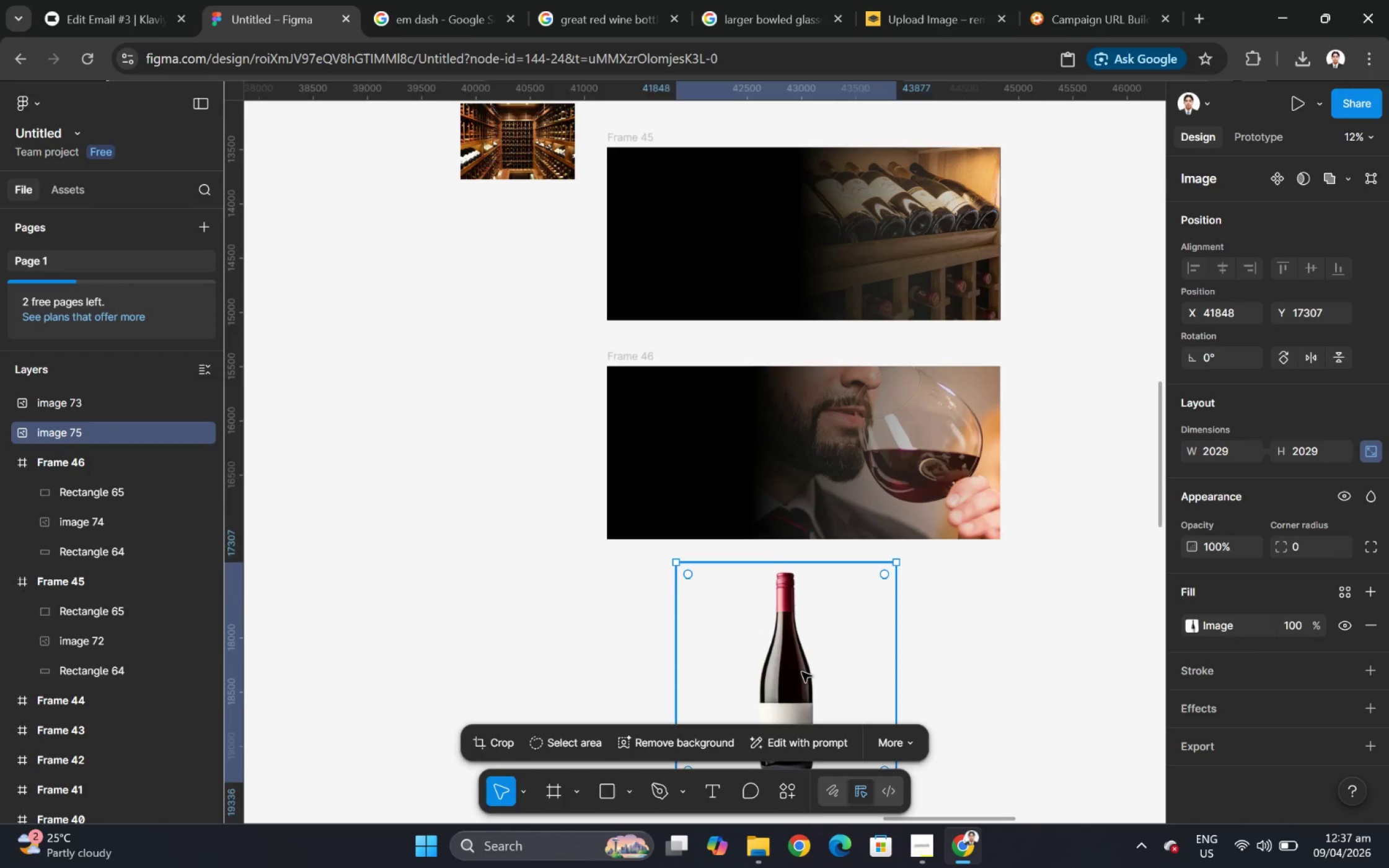 
scroll: coordinate [730, 550], scroll_direction: down, amount: 2.0
 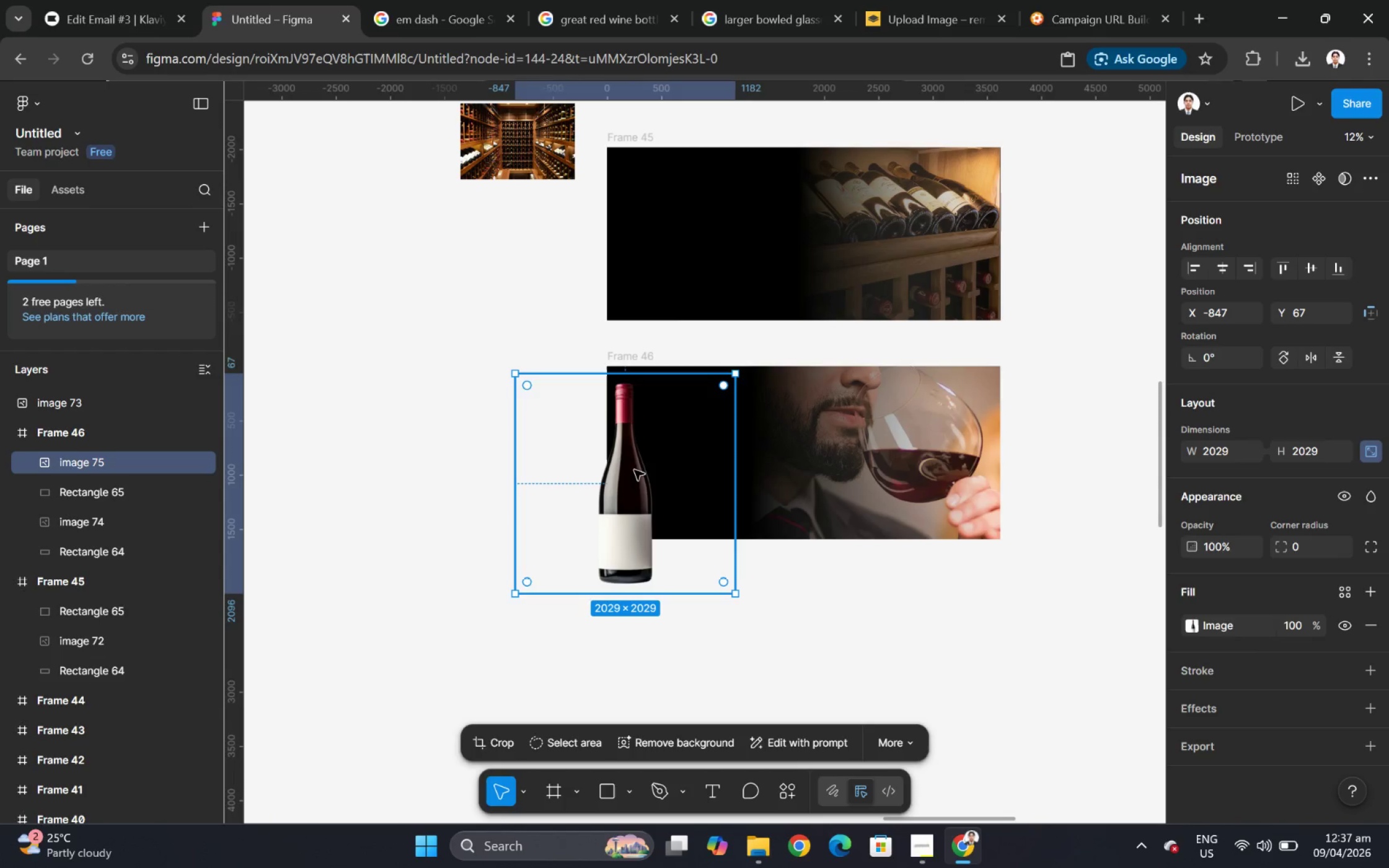 
left_click_drag(start_coordinate=[777, 487], to_coordinate=[787, 600])
 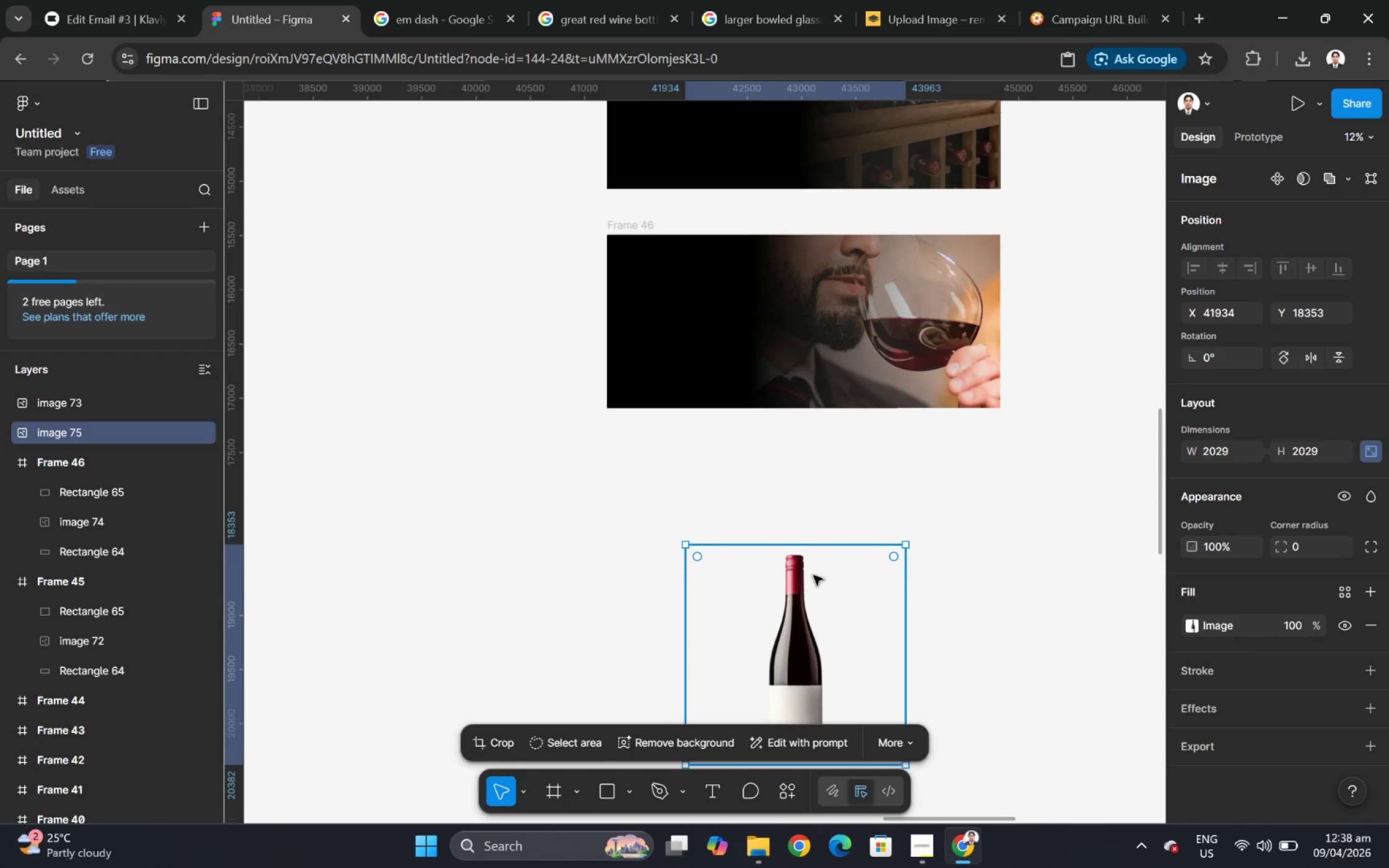 
hold_key(key=ControlLeft, duration=0.88)
 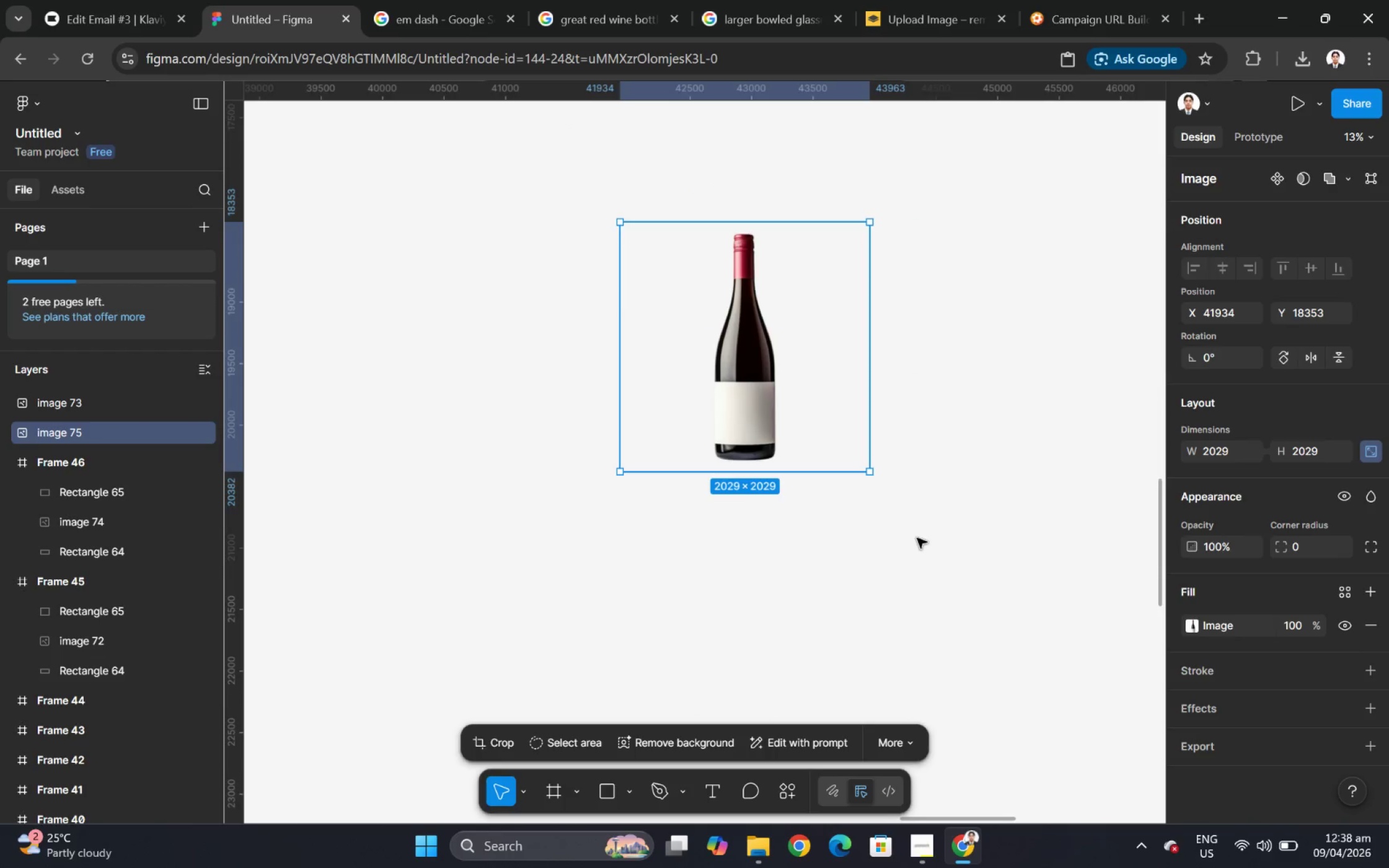 
scroll: coordinate [919, 550], scroll_direction: down, amount: 9.0
 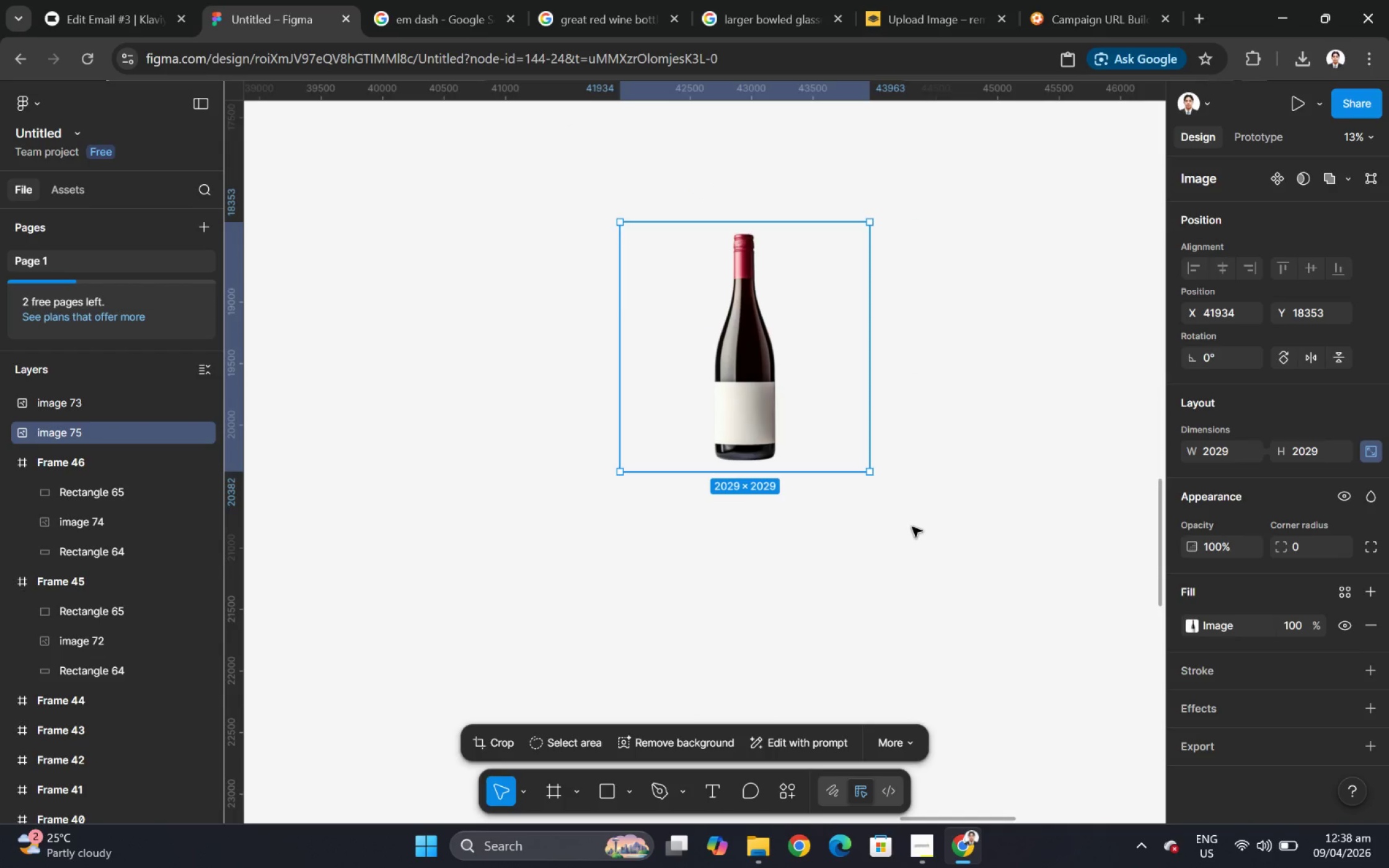 
wait(12.96)
 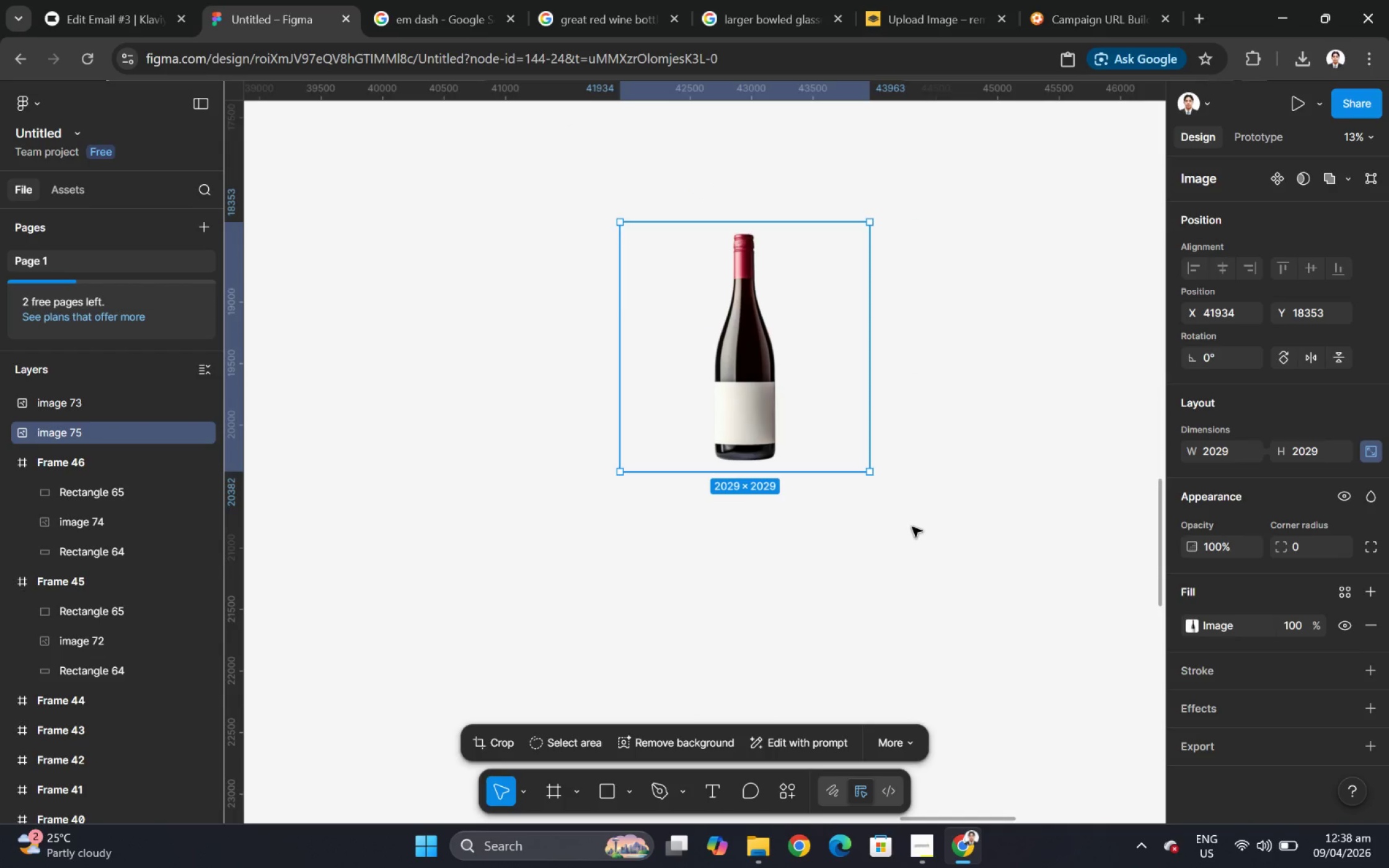 
left_click([909, 481])
 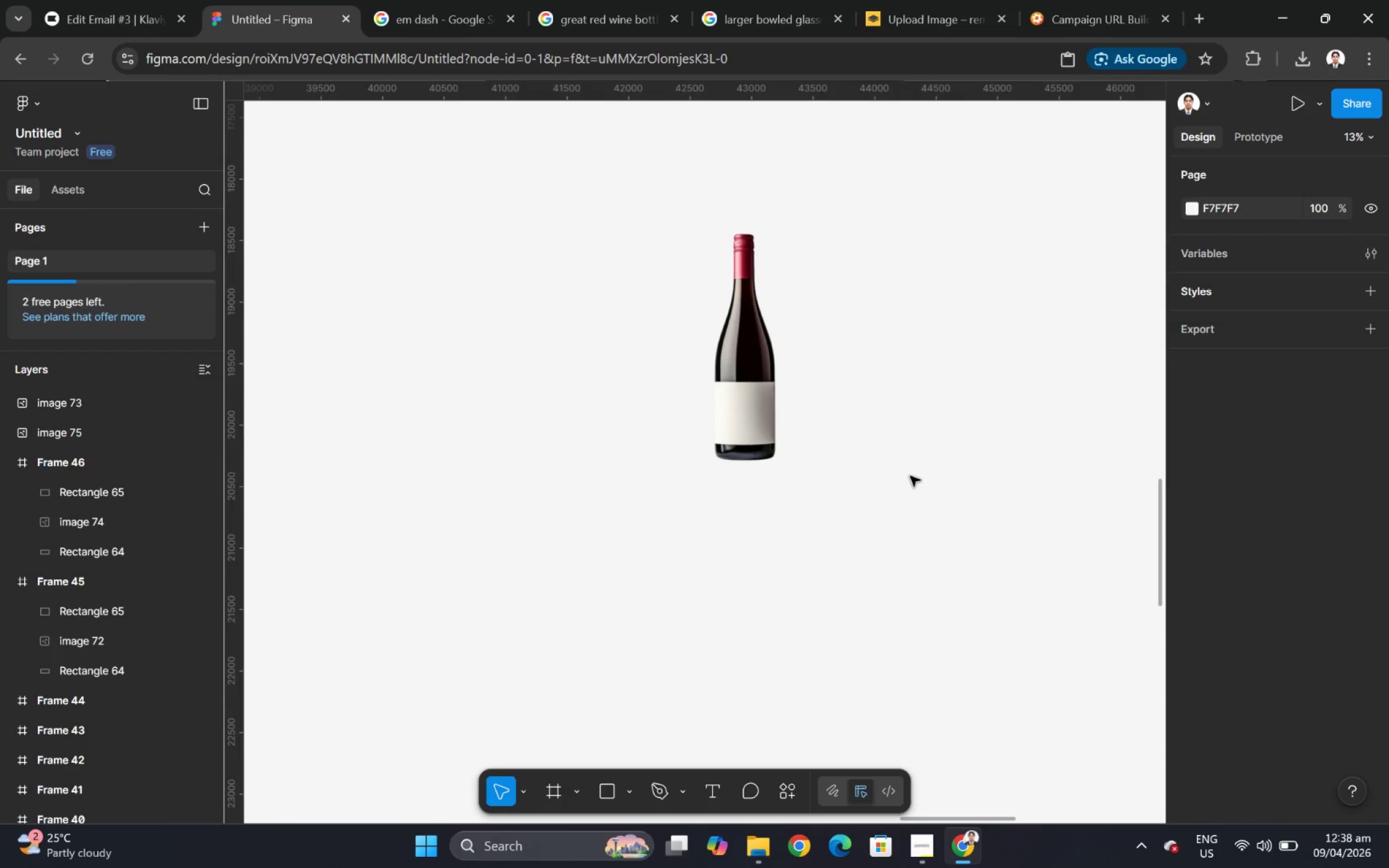 
hold_key(key=ShiftLeft, duration=0.56)
 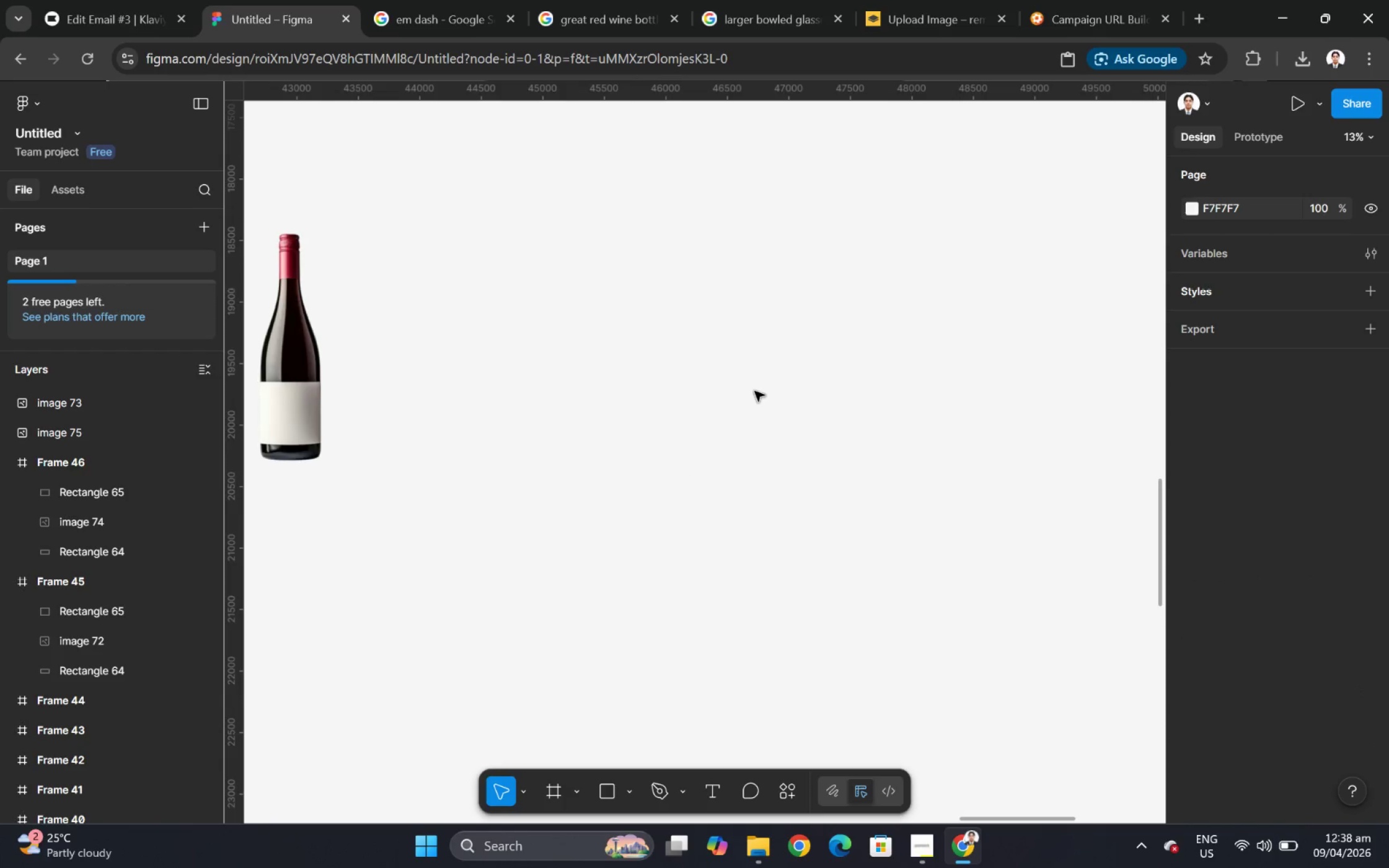 
hold_key(key=ControlLeft, duration=1.33)
 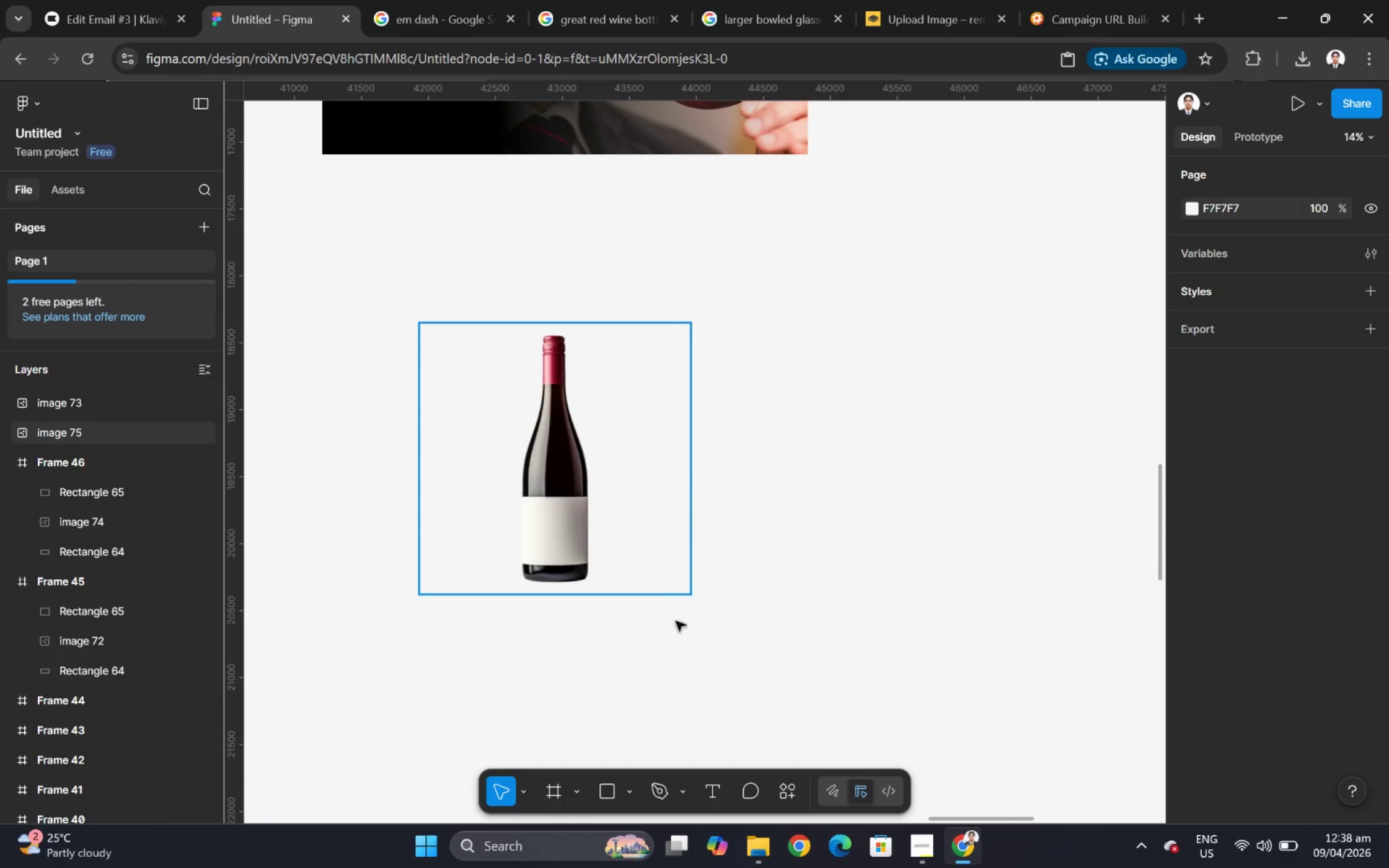 
scroll: coordinate [440, 385], scroll_direction: down, amount: 8.0
 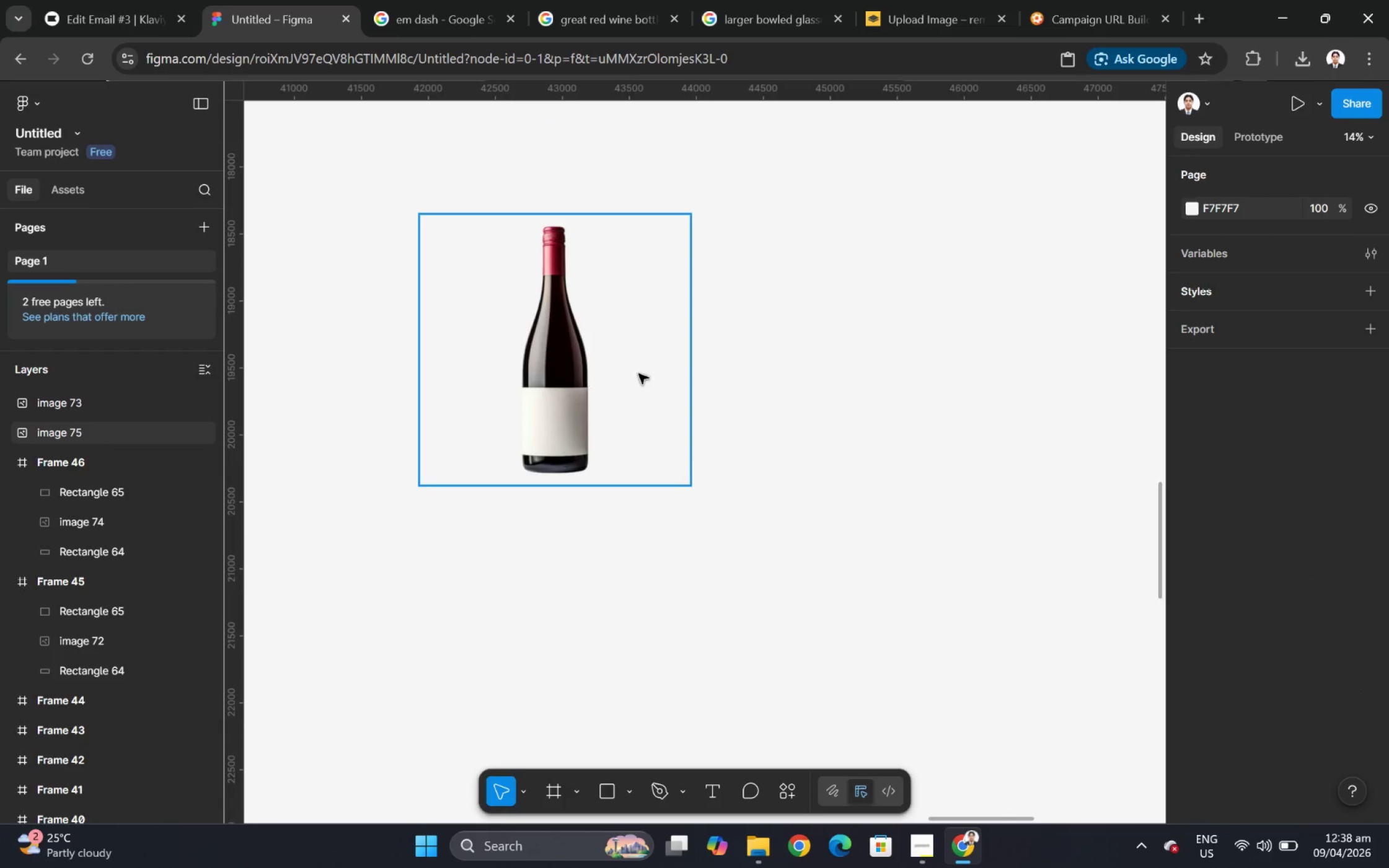 
left_click([610, 791])
 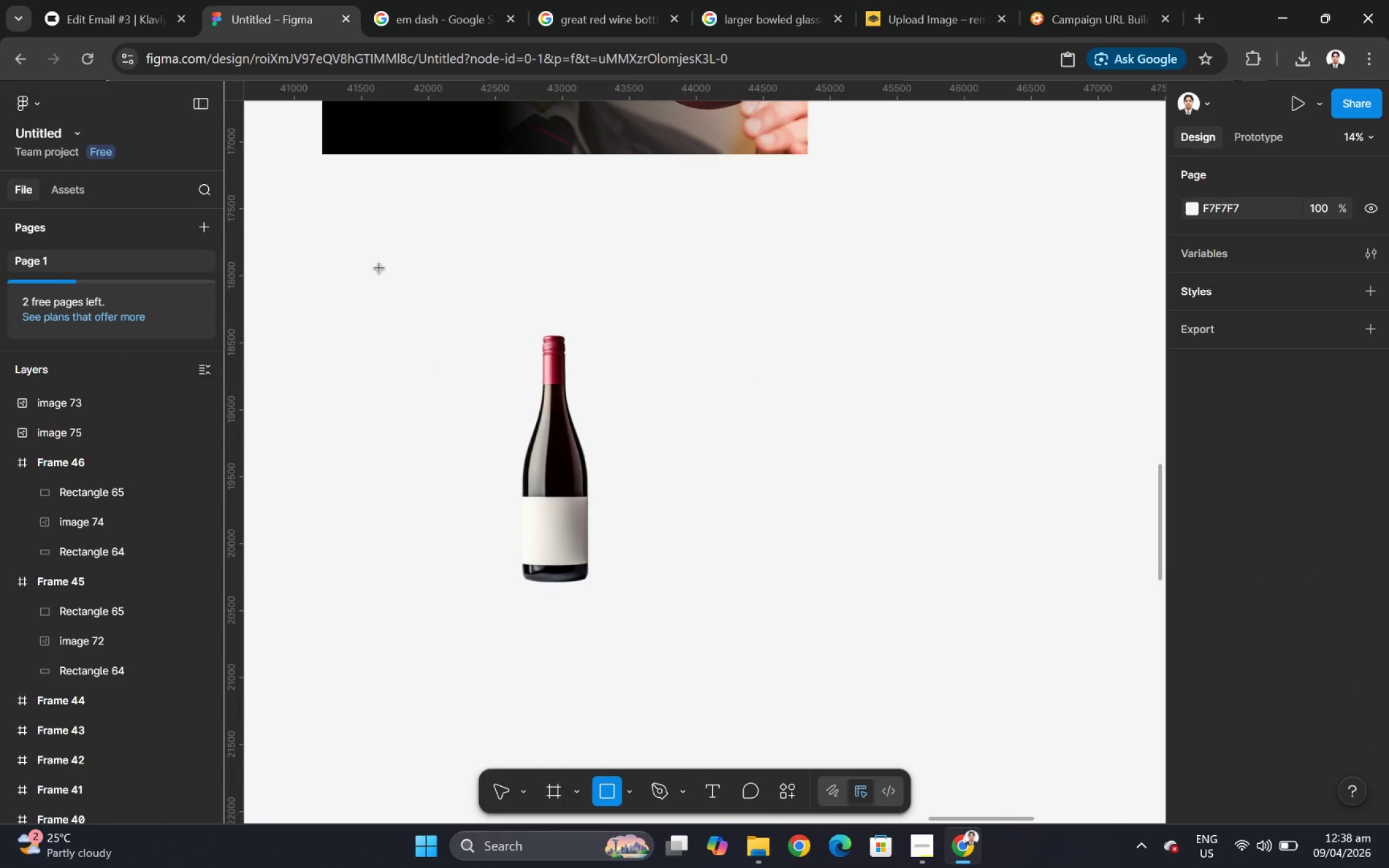 
scroll: coordinate [637, 374], scroll_direction: up, amount: 3.0
 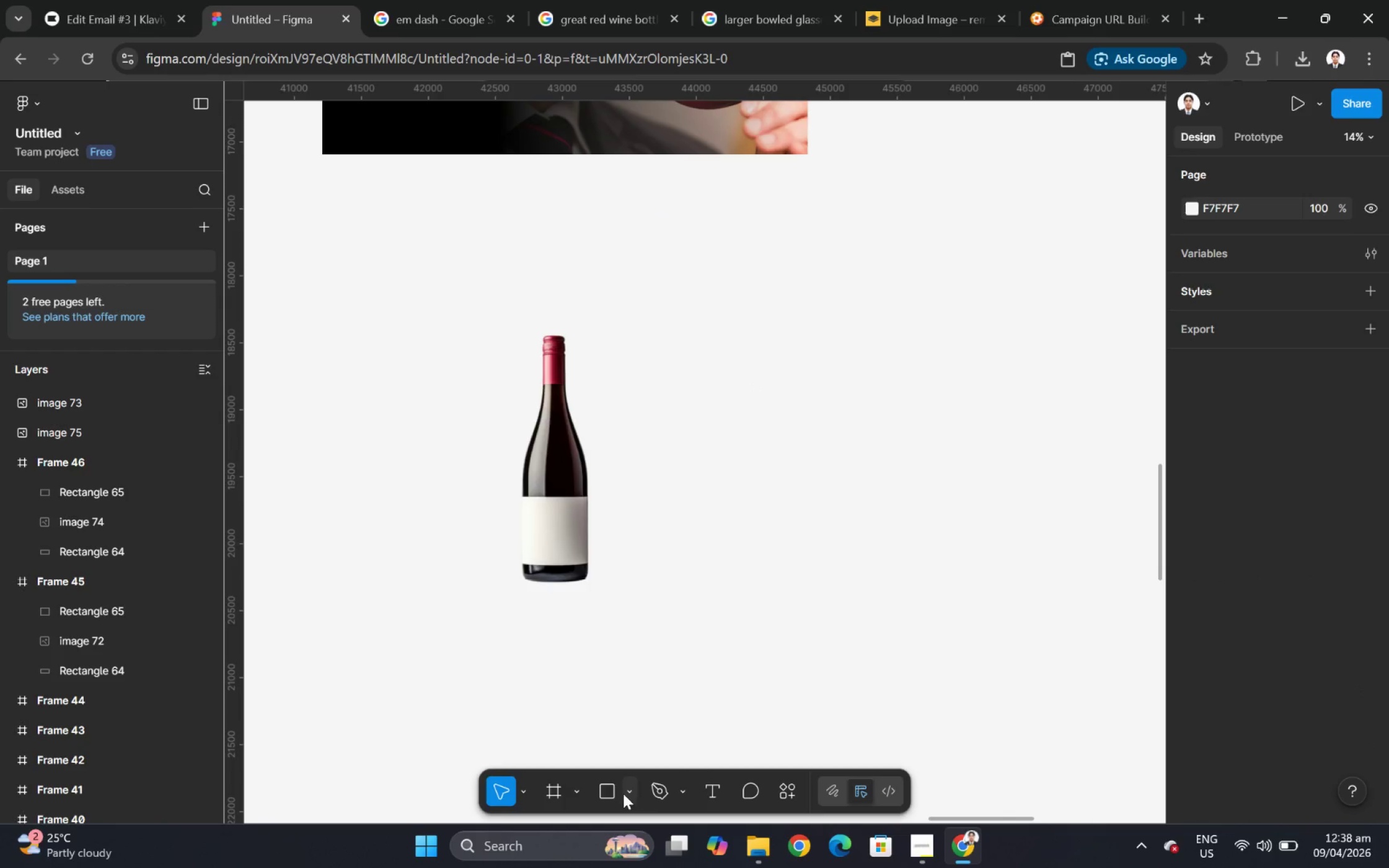 
left_click_drag(start_coordinate=[390, 254], to_coordinate=[836, 697])
 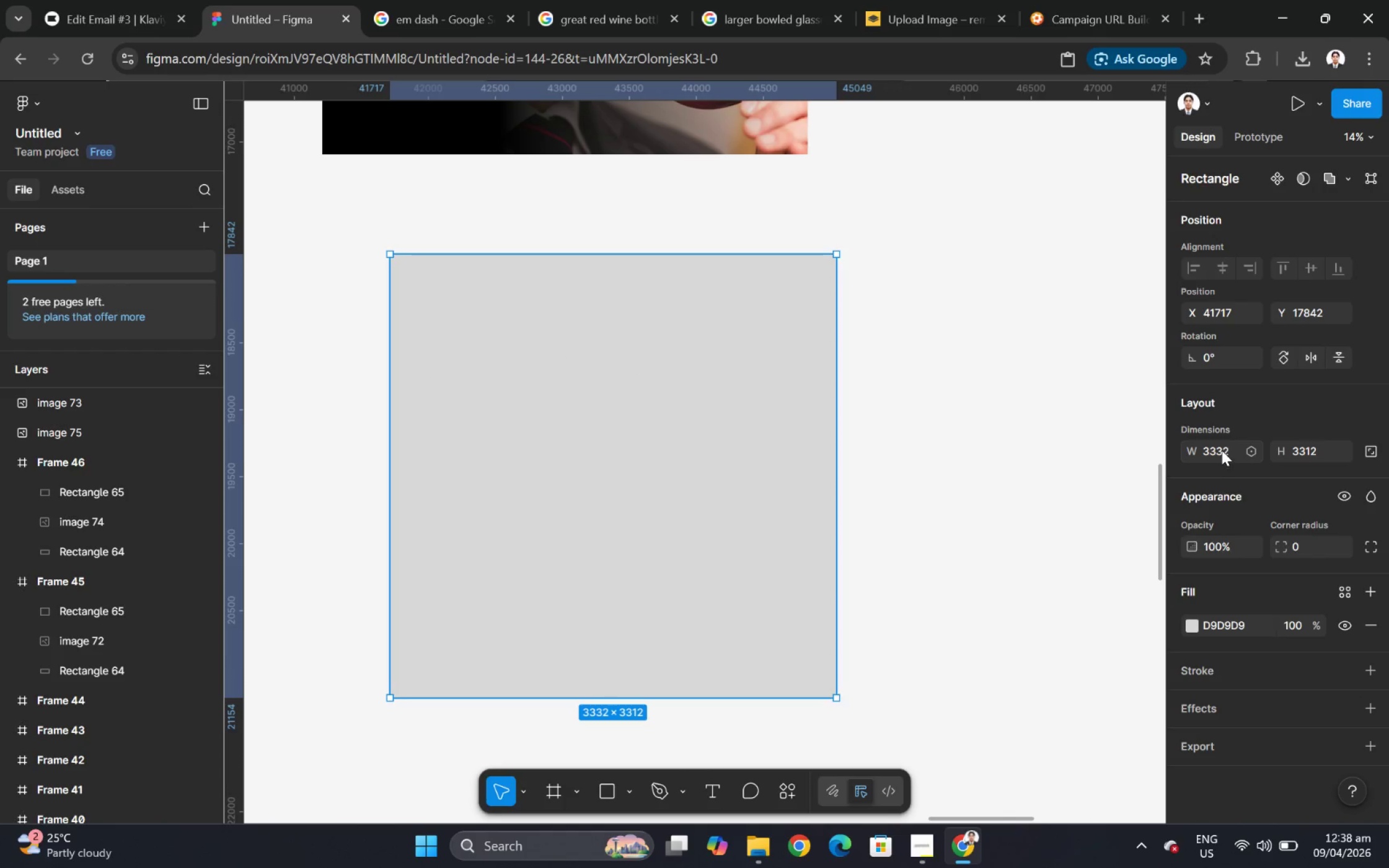 
left_click([1221, 450])
 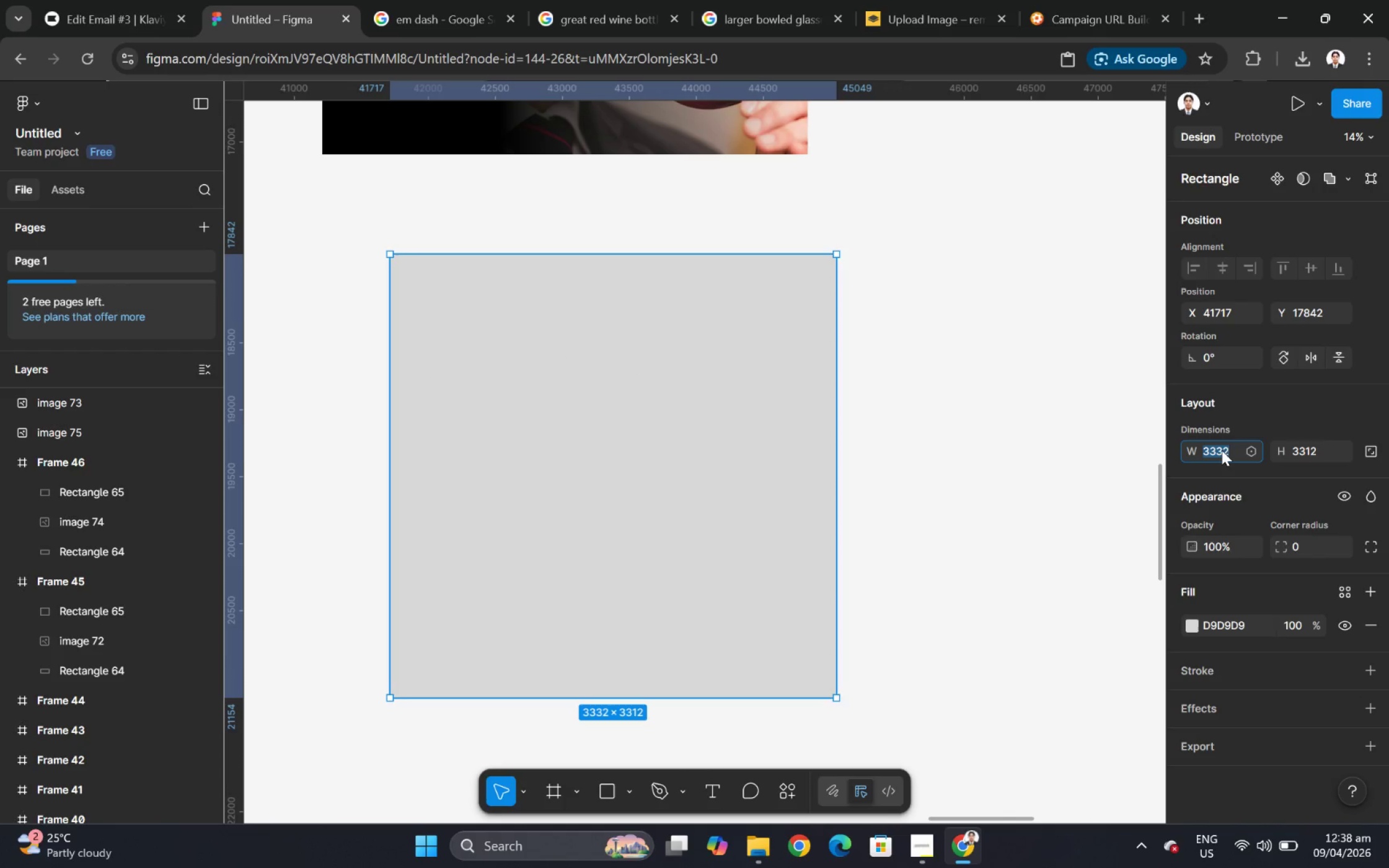 
key(Numpad6)
 